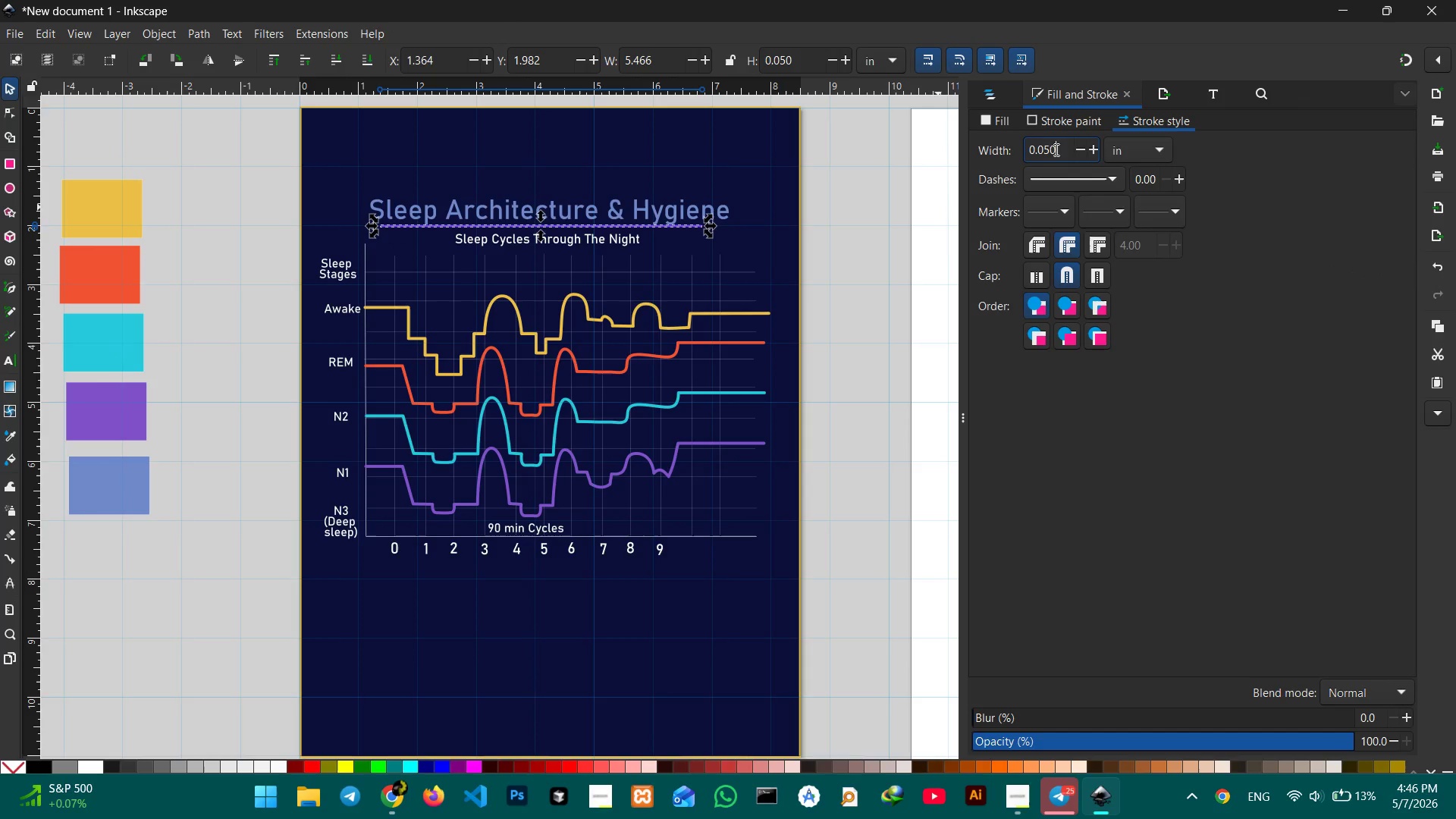 
key(Backspace)
 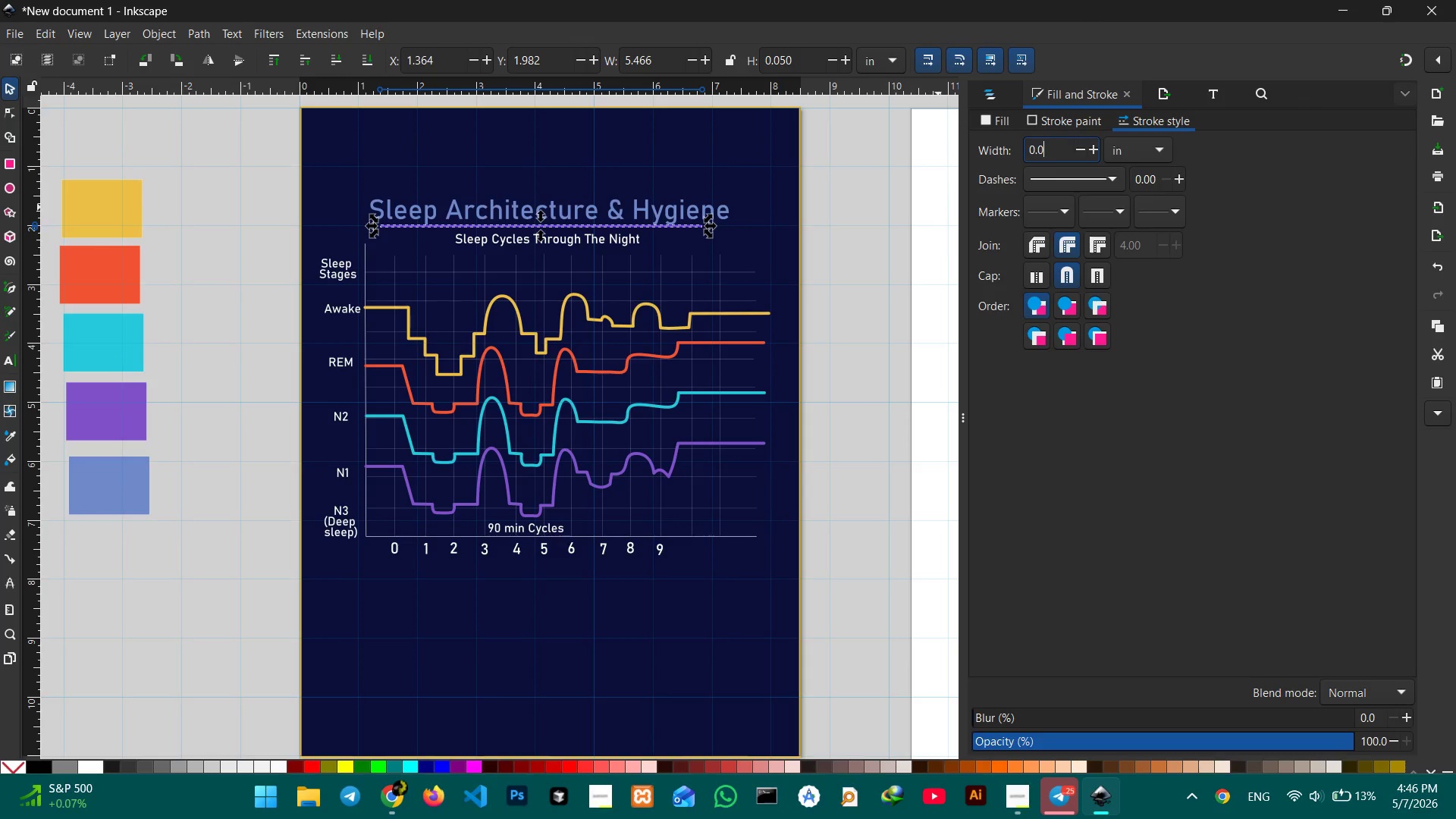 
key(Backspace)
 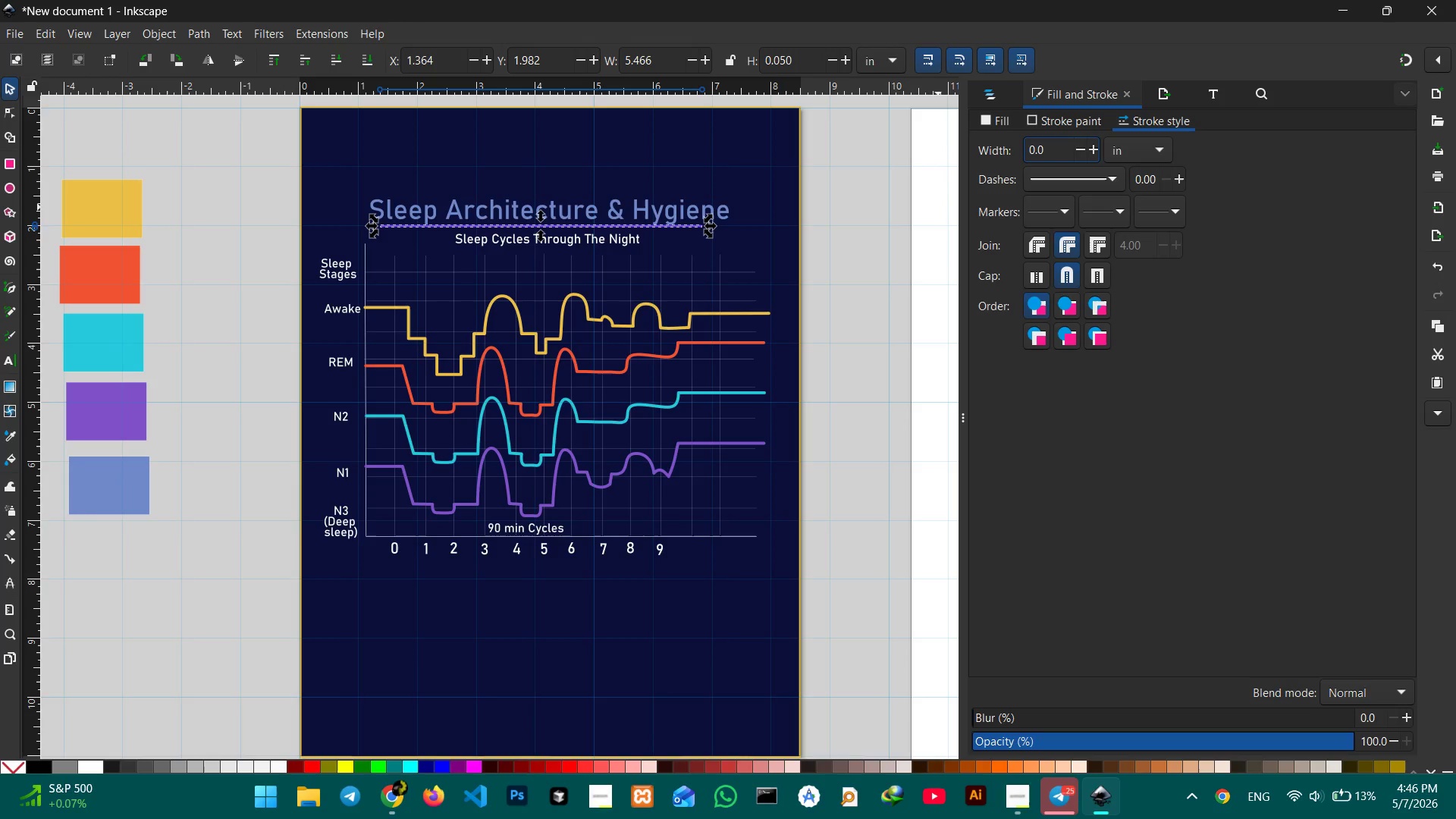 
key(Numpad0)
 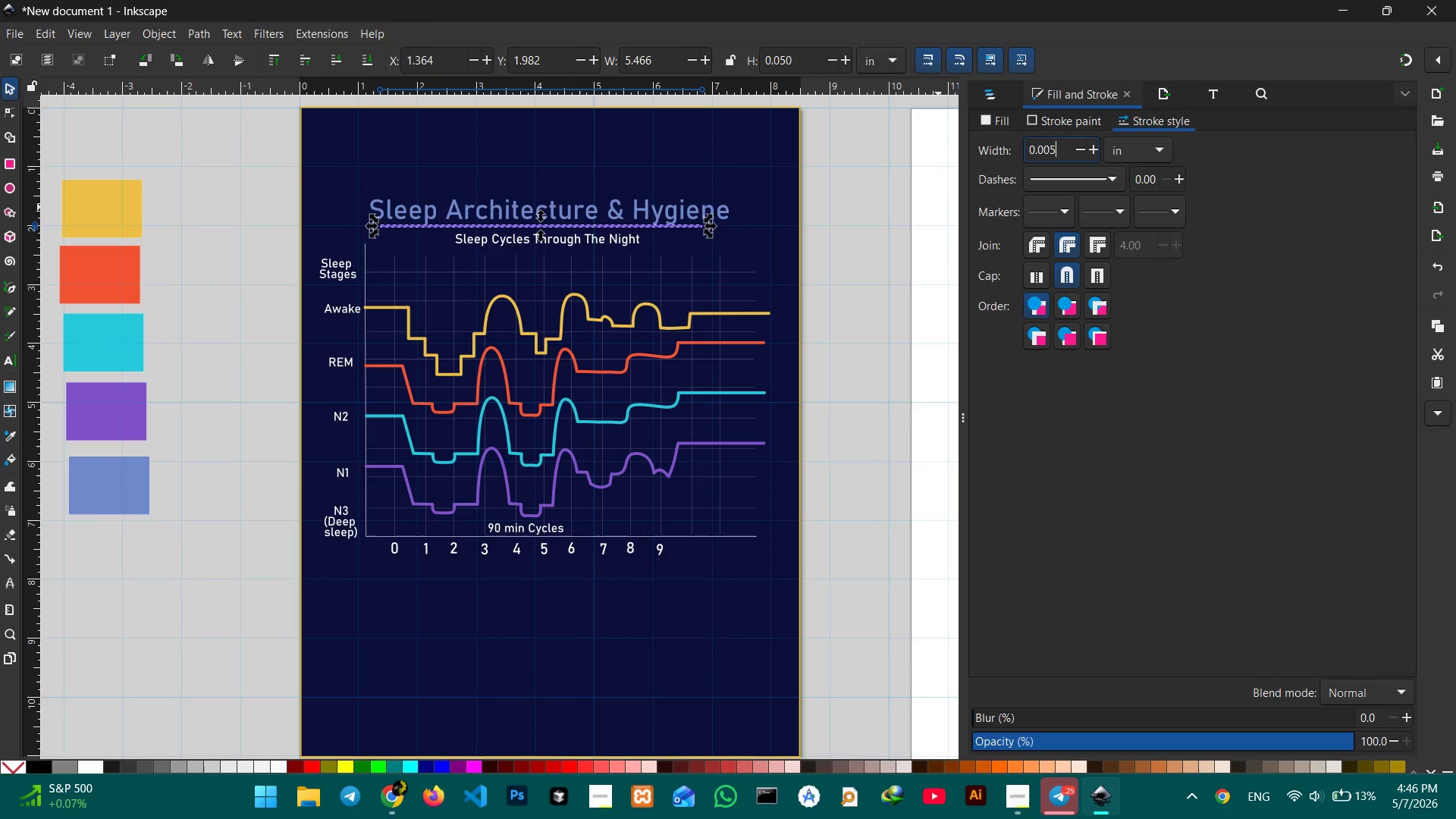 
key(Numpad5)
 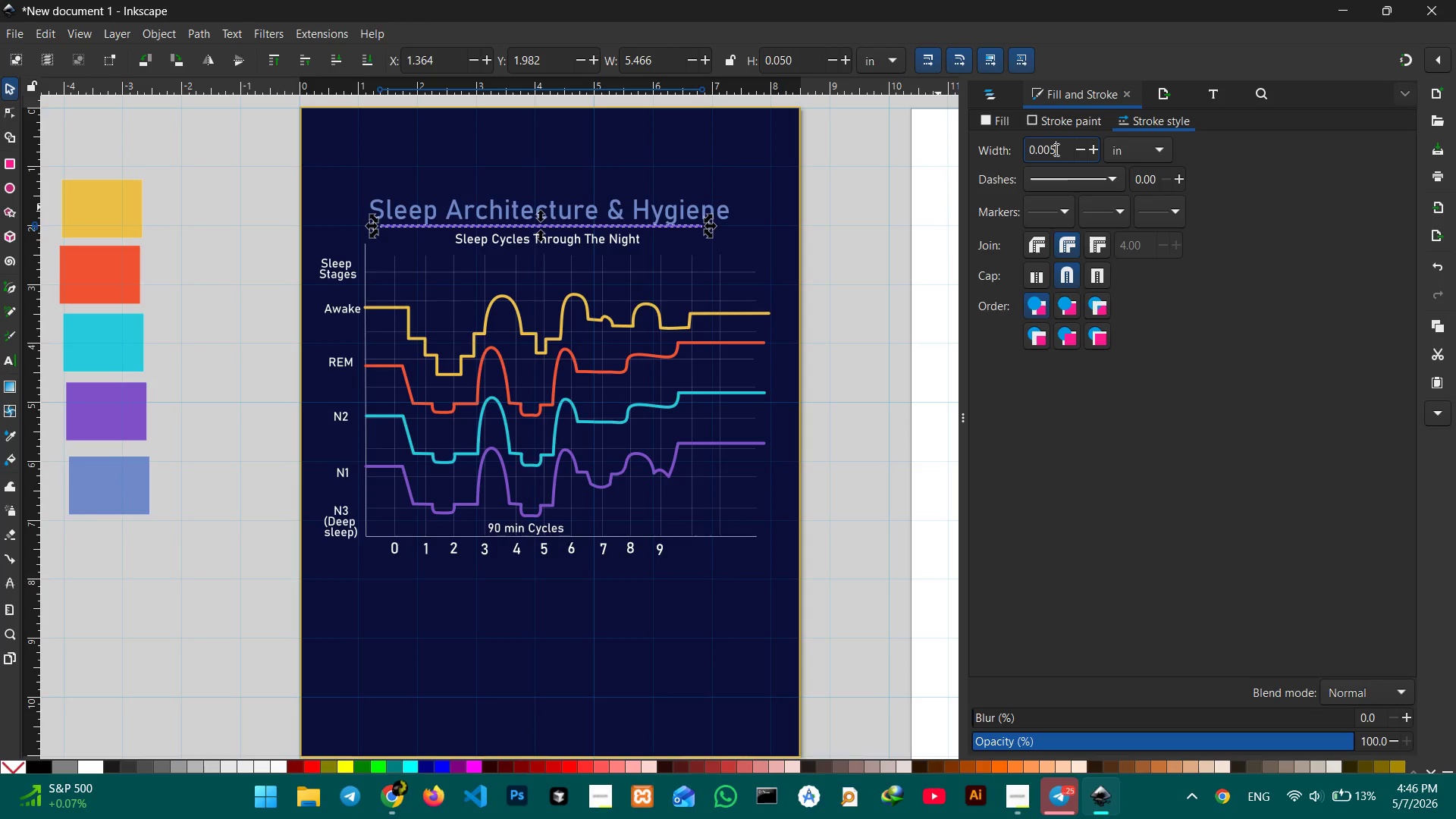 
key(Enter)
 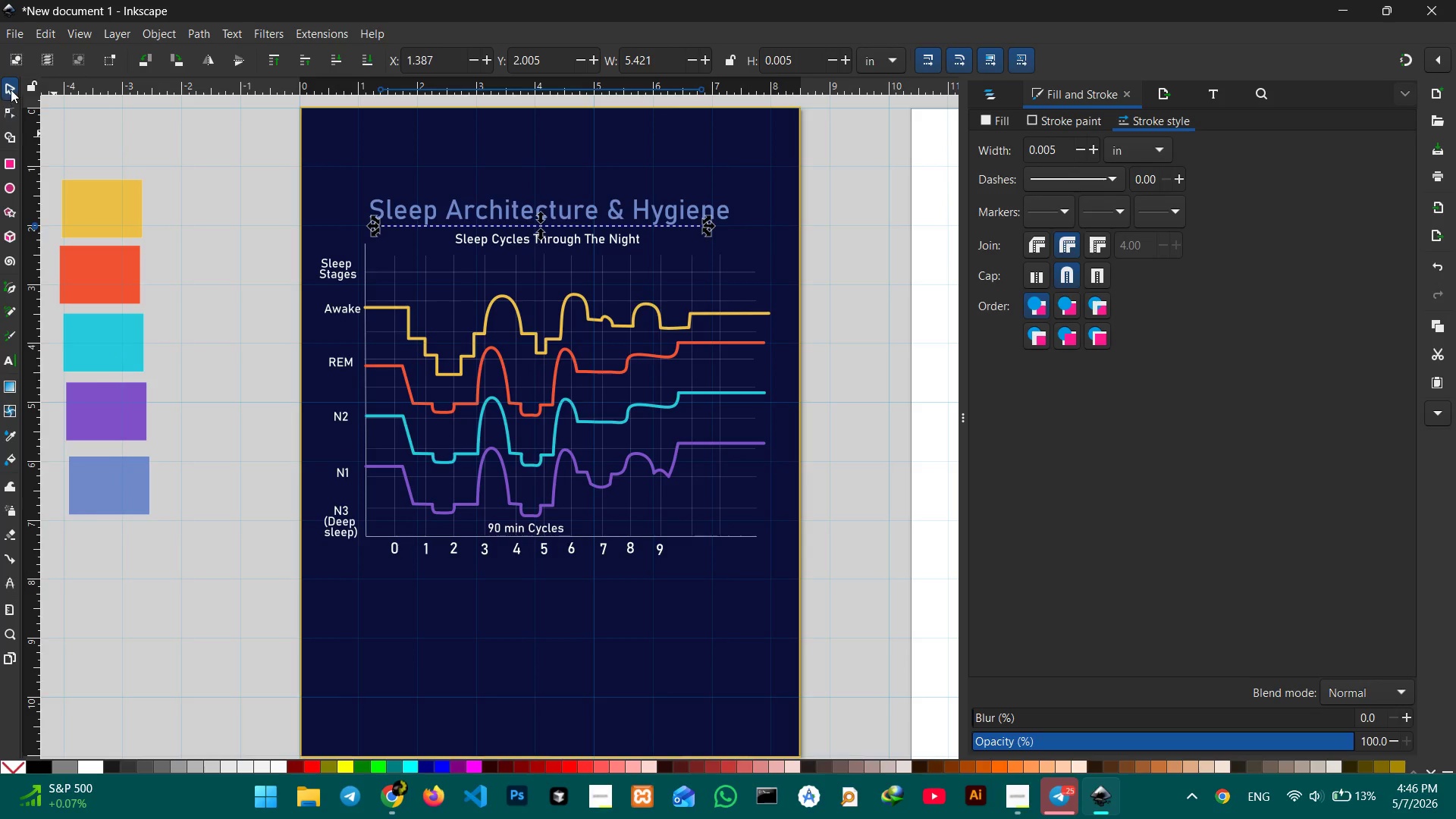 
double_click([220, 157])
 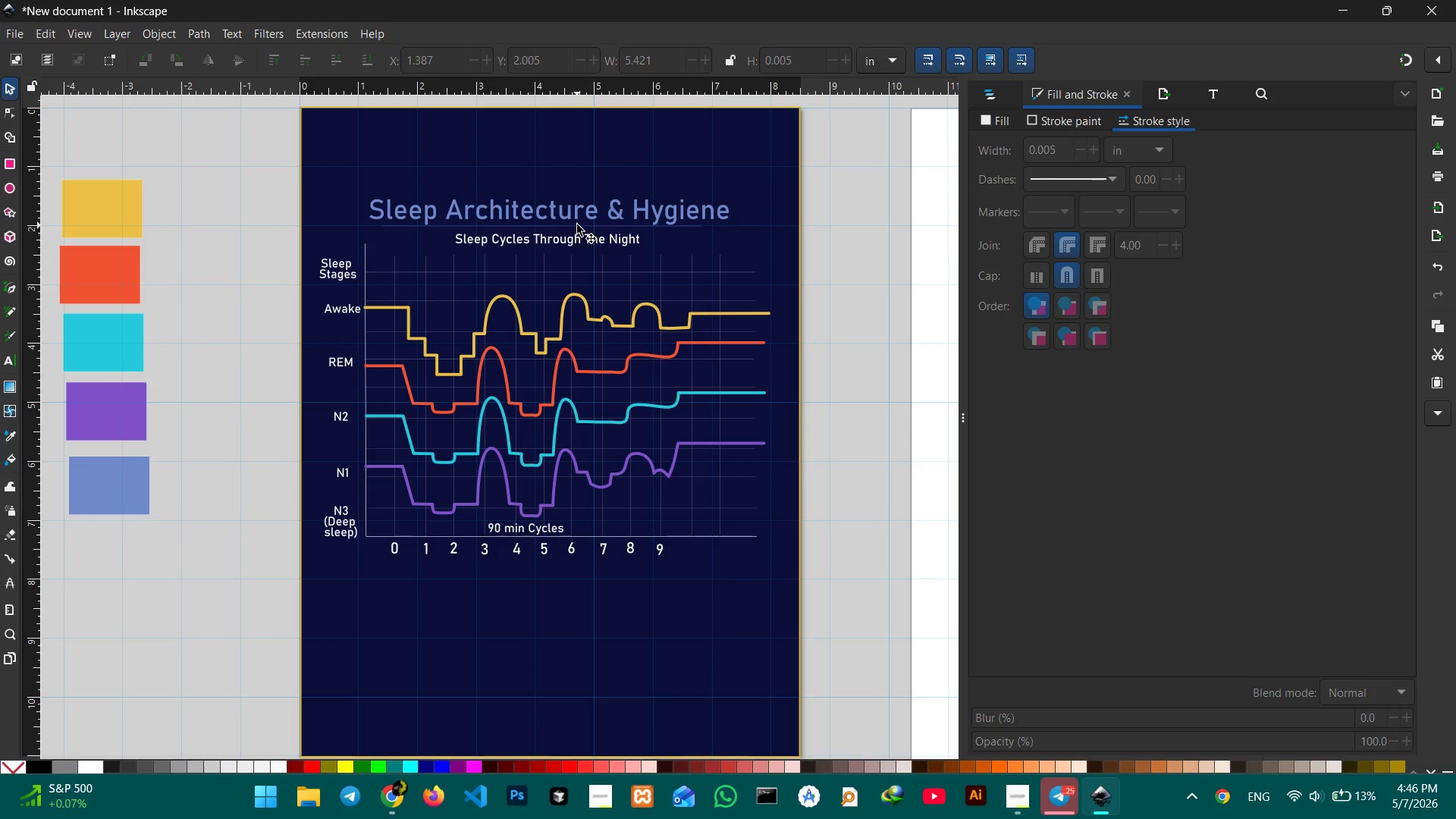 
left_click([579, 228])
 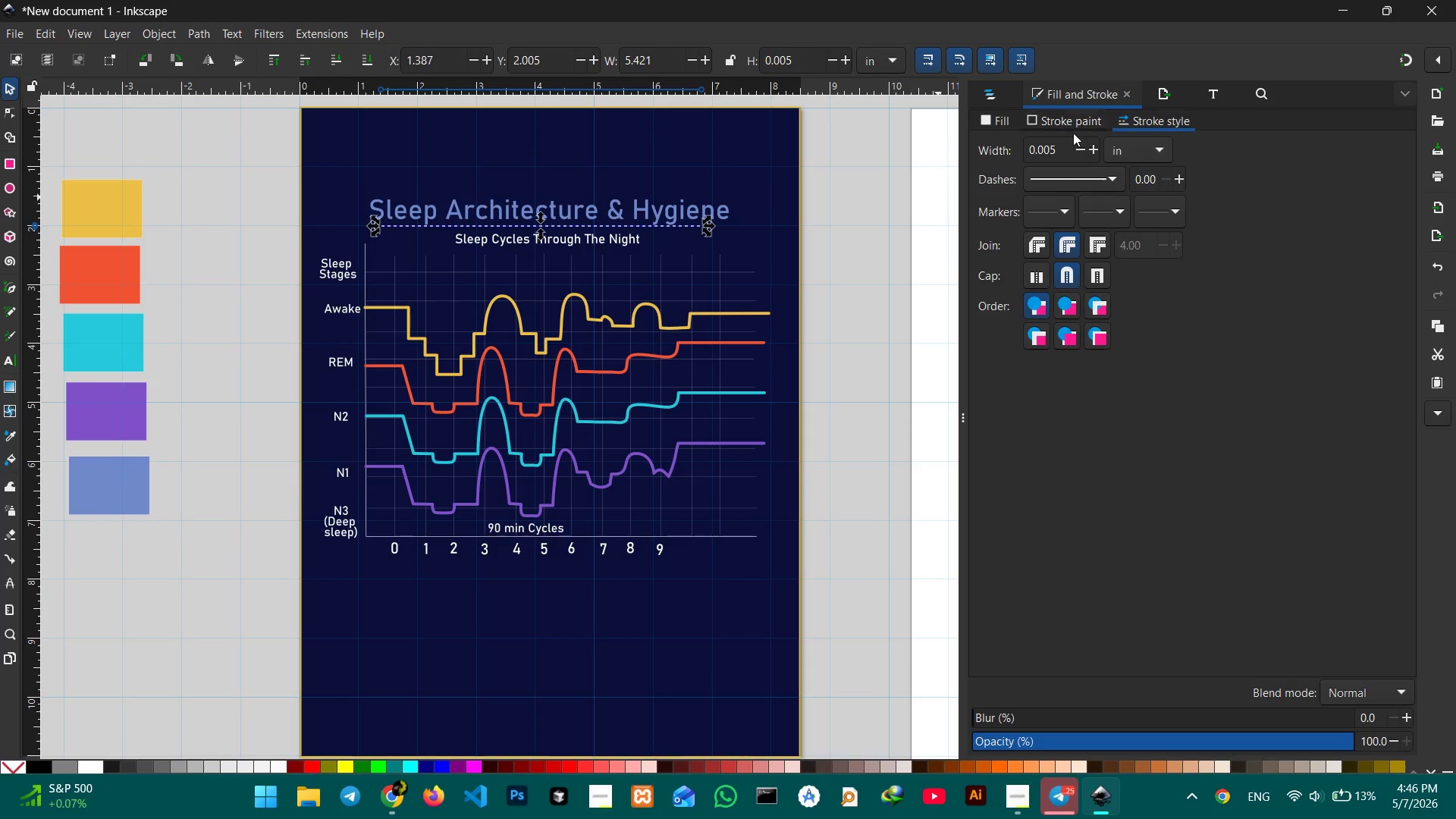 
left_click([1062, 145])
 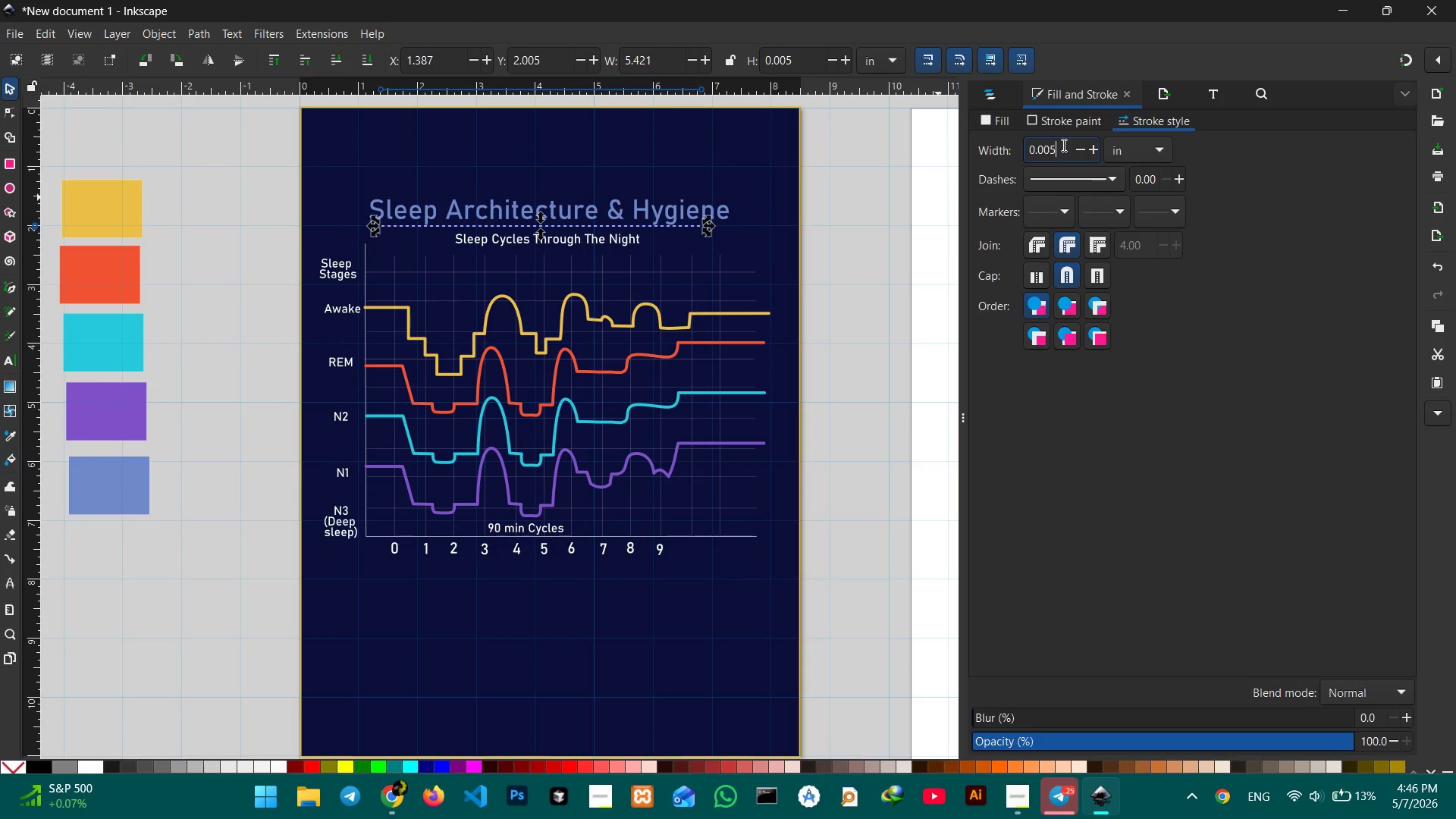 
key(Backspace)
 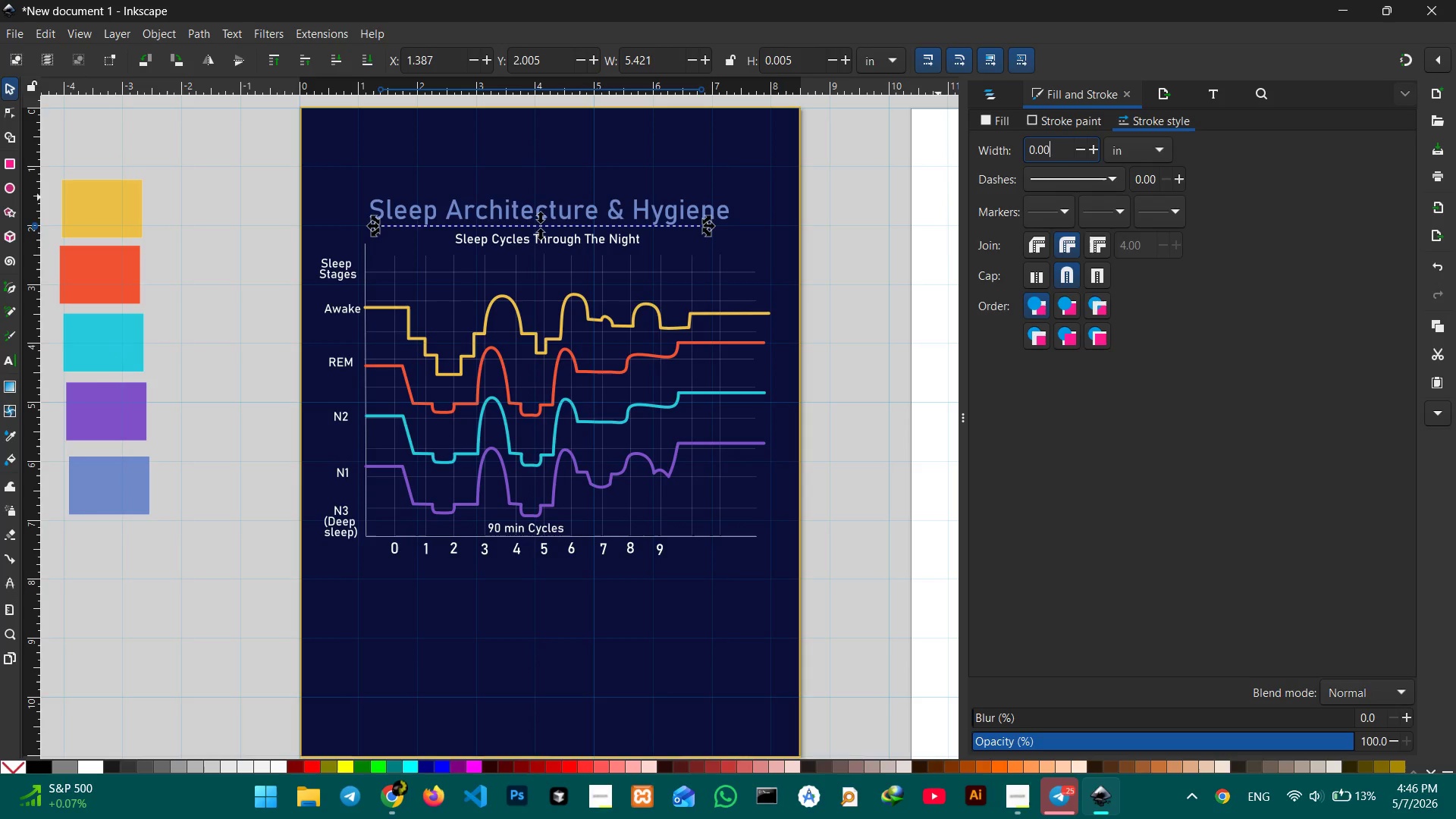 
key(Backspace)
 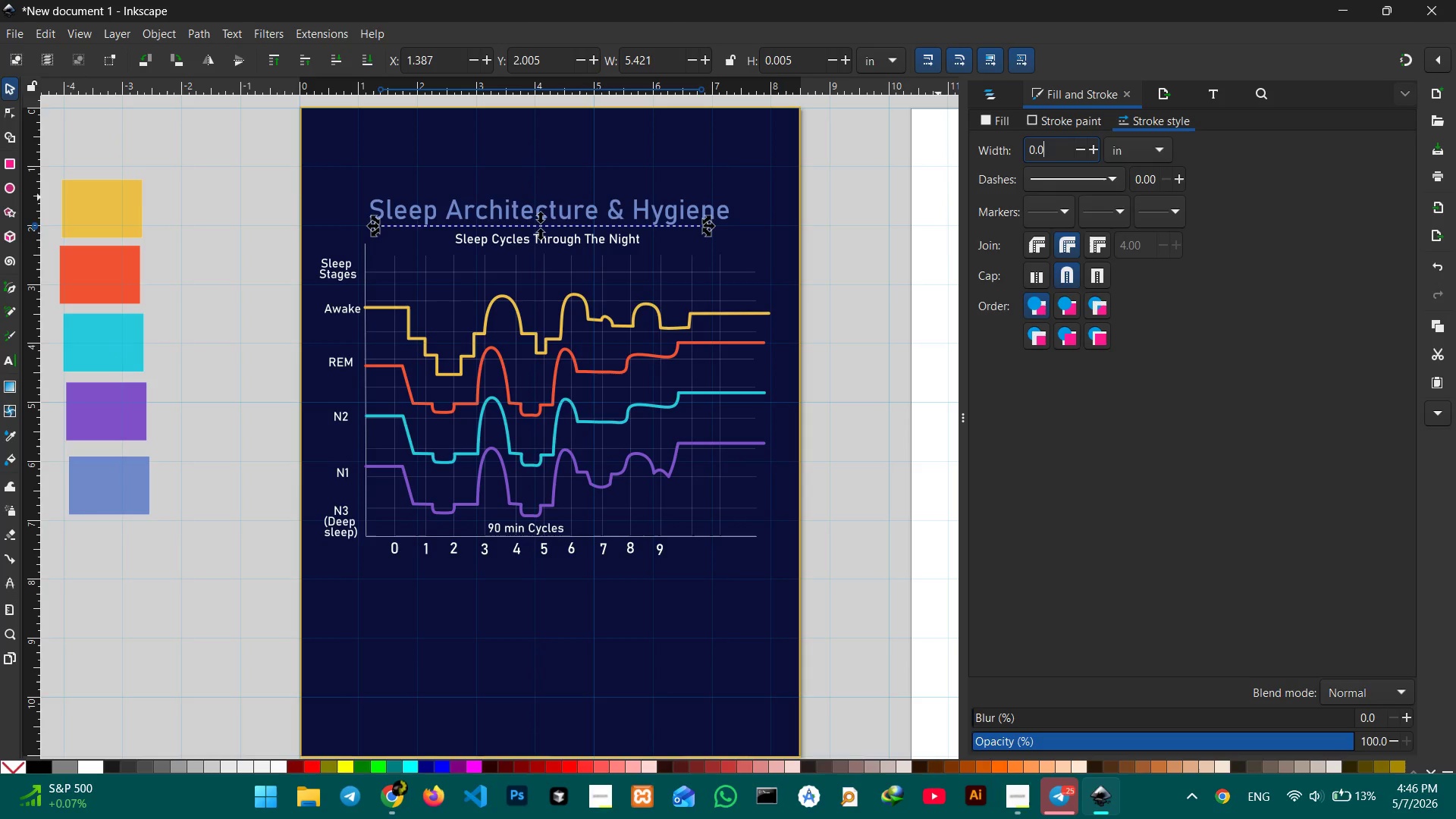 
key(Numpad2)
 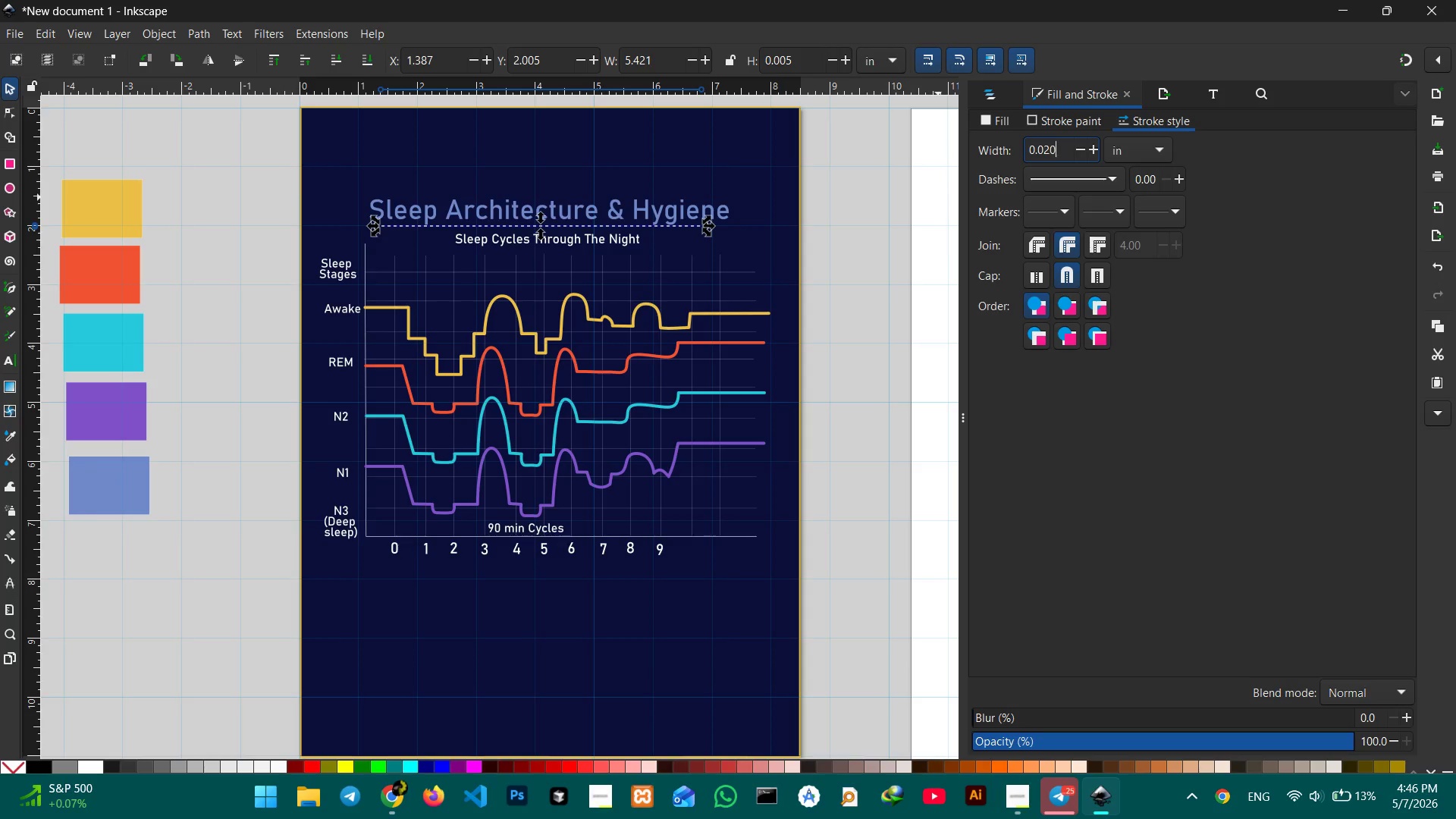 
key(Numpad0)
 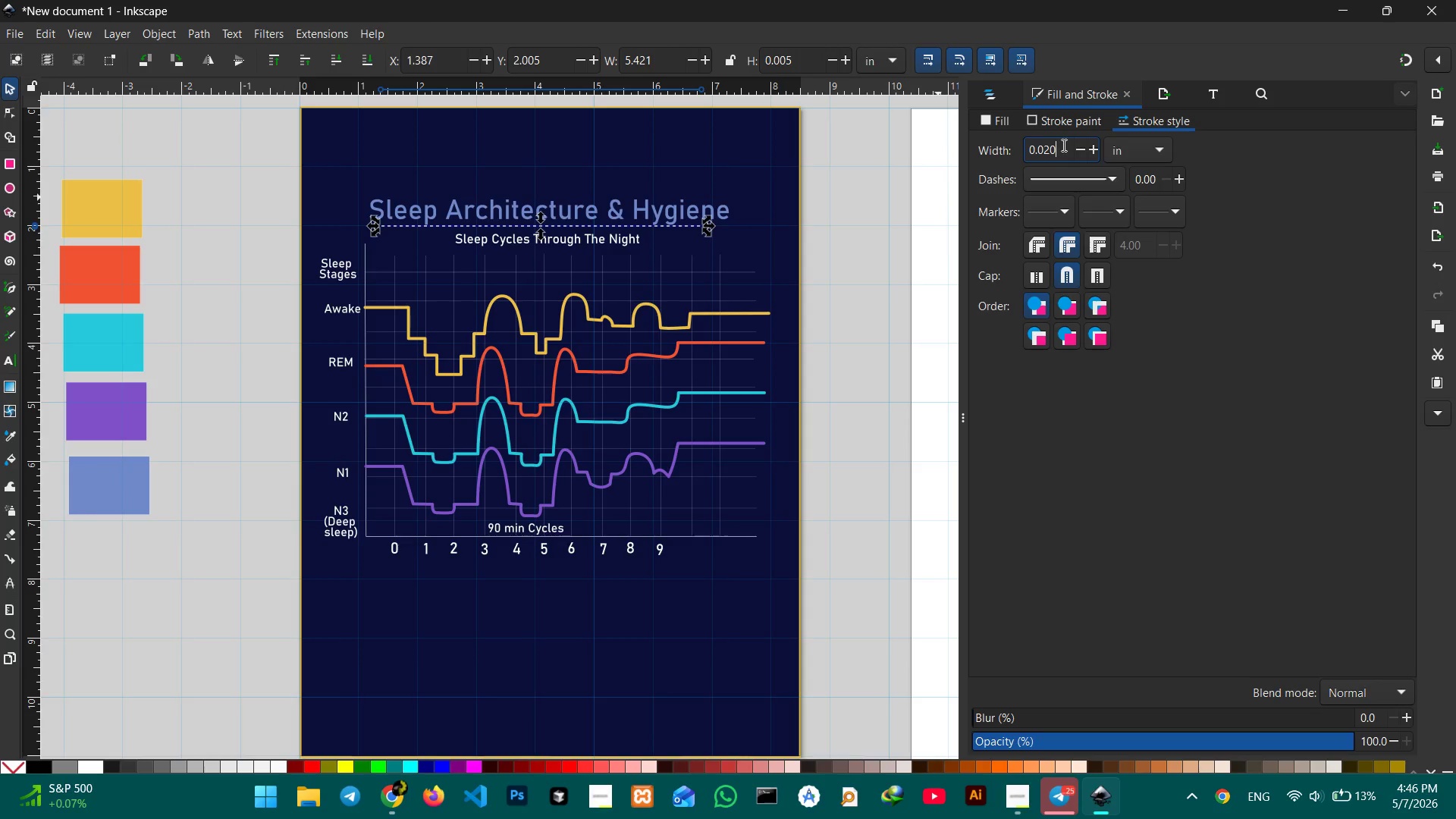 
key(Enter)
 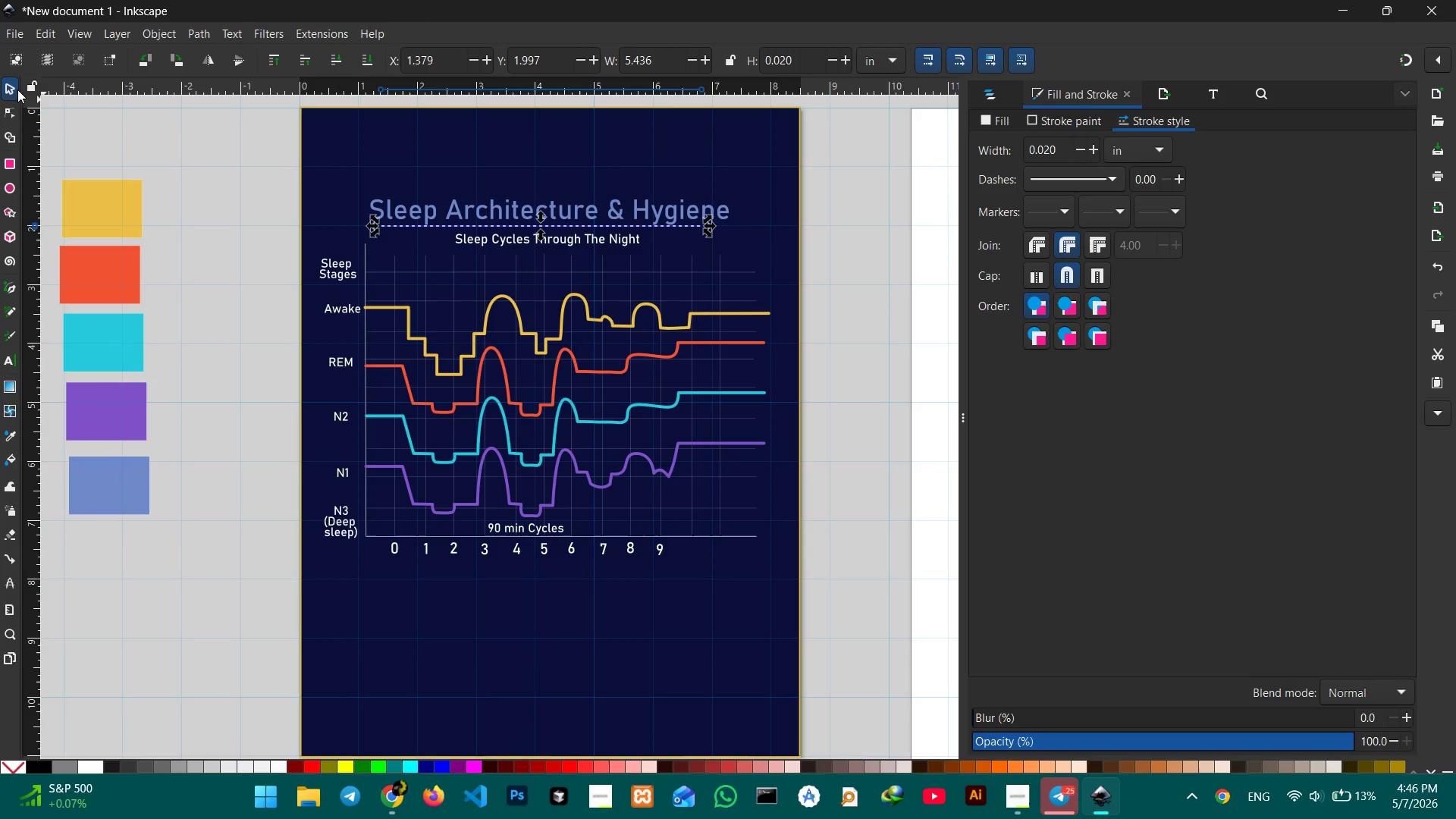 
double_click([259, 166])
 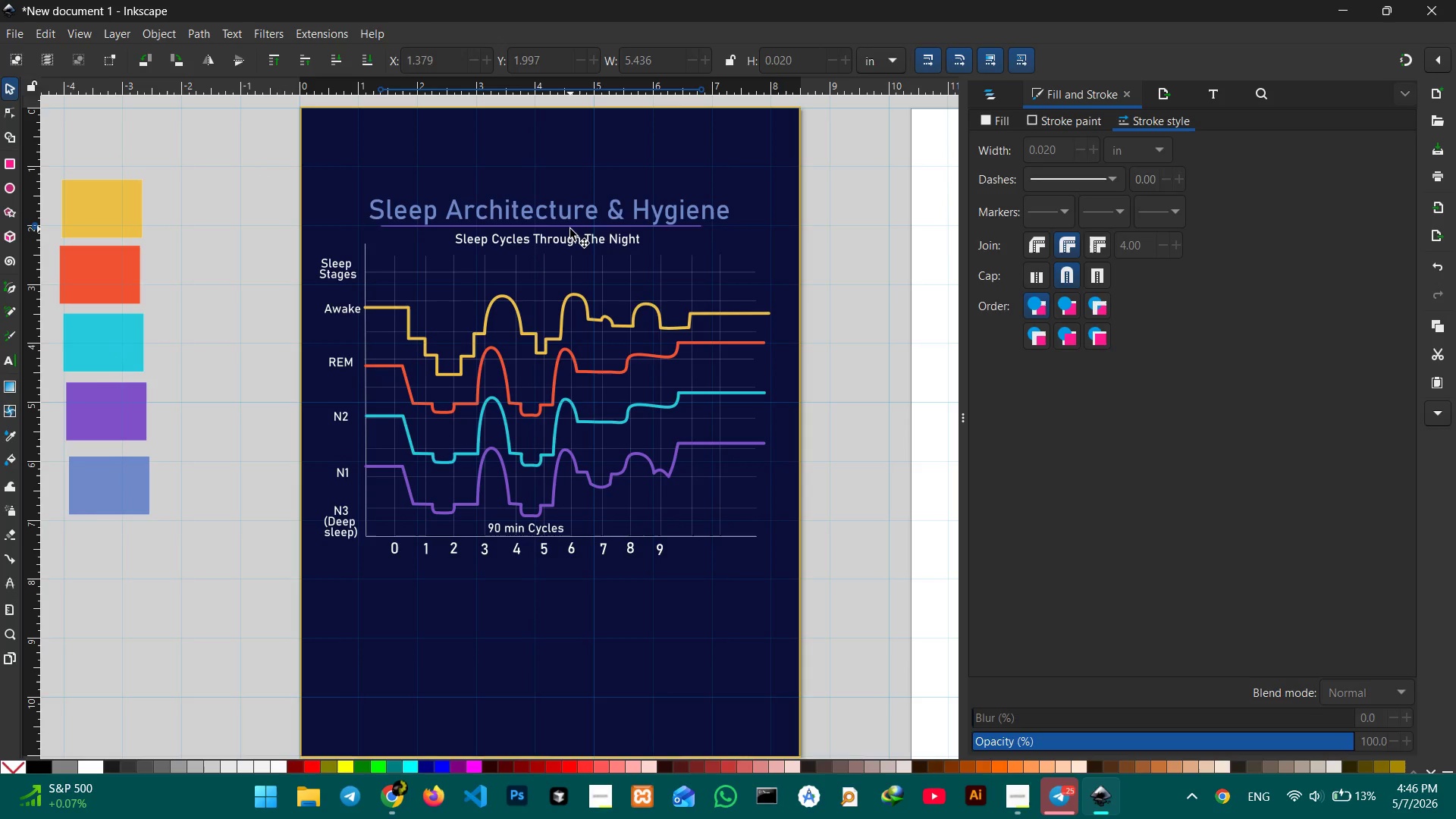 
left_click_drag(start_coordinate=[573, 229], to_coordinate=[573, 235])
 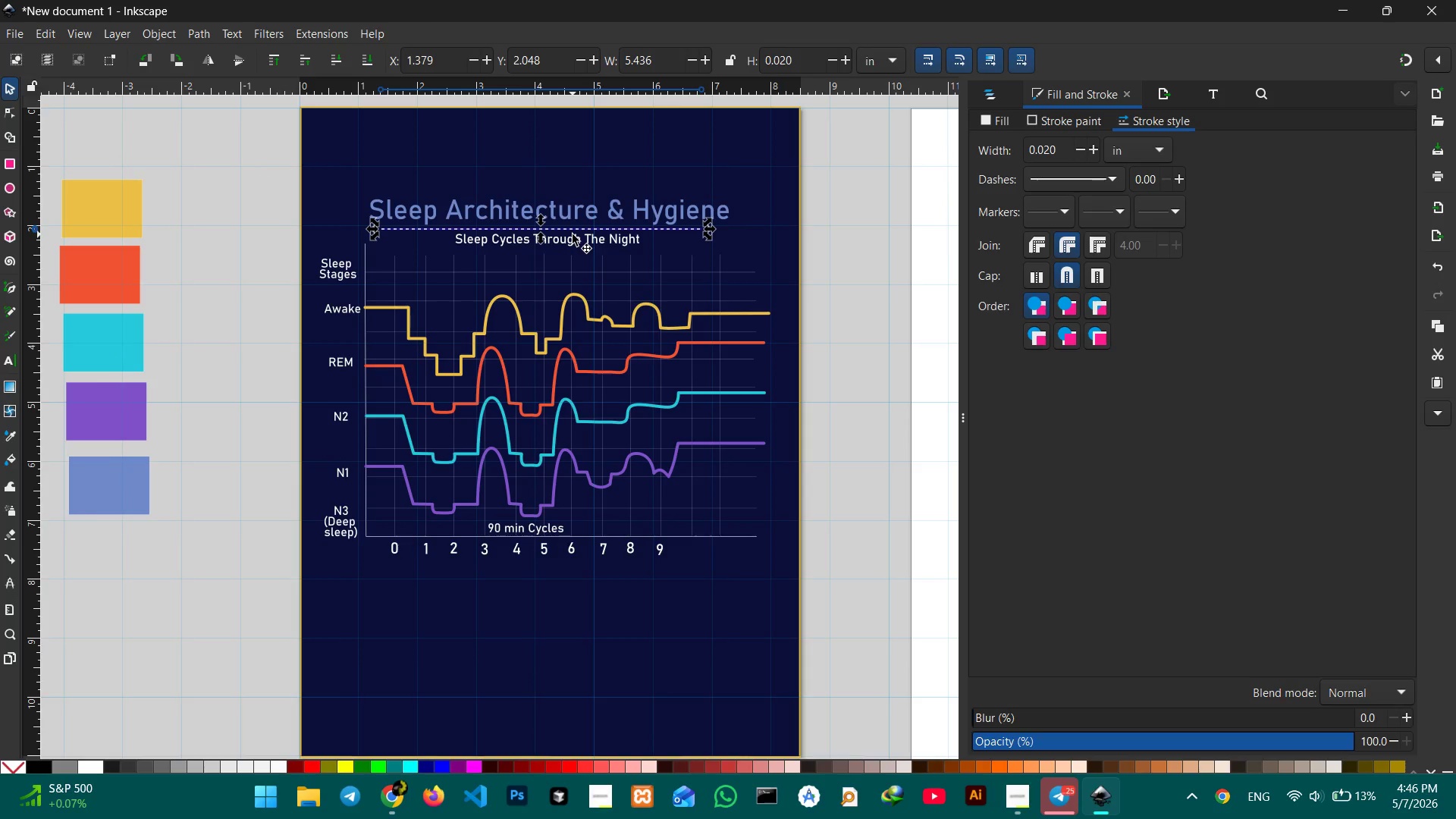 
key(Control+C)
 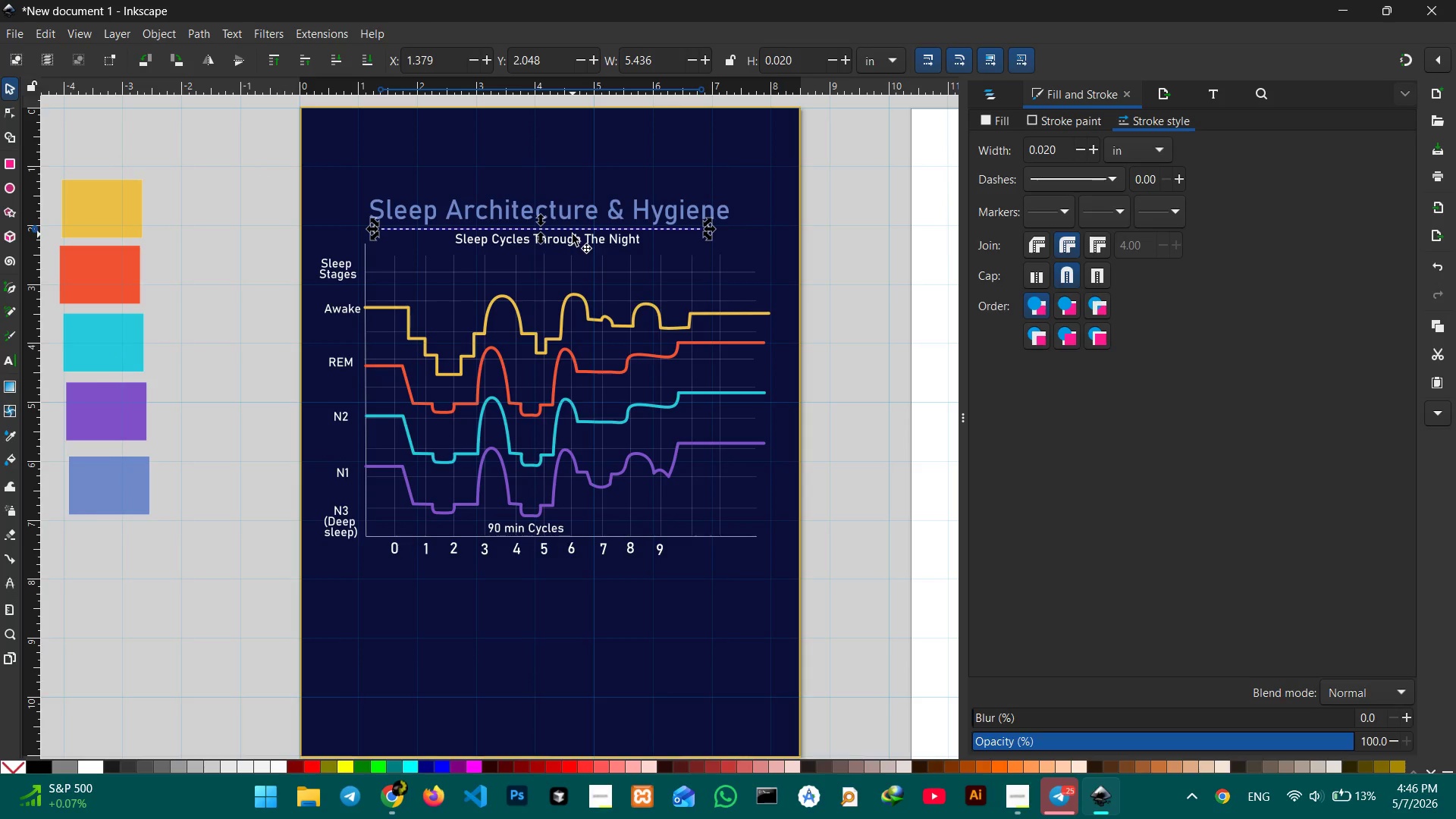 
key(Control+V)
 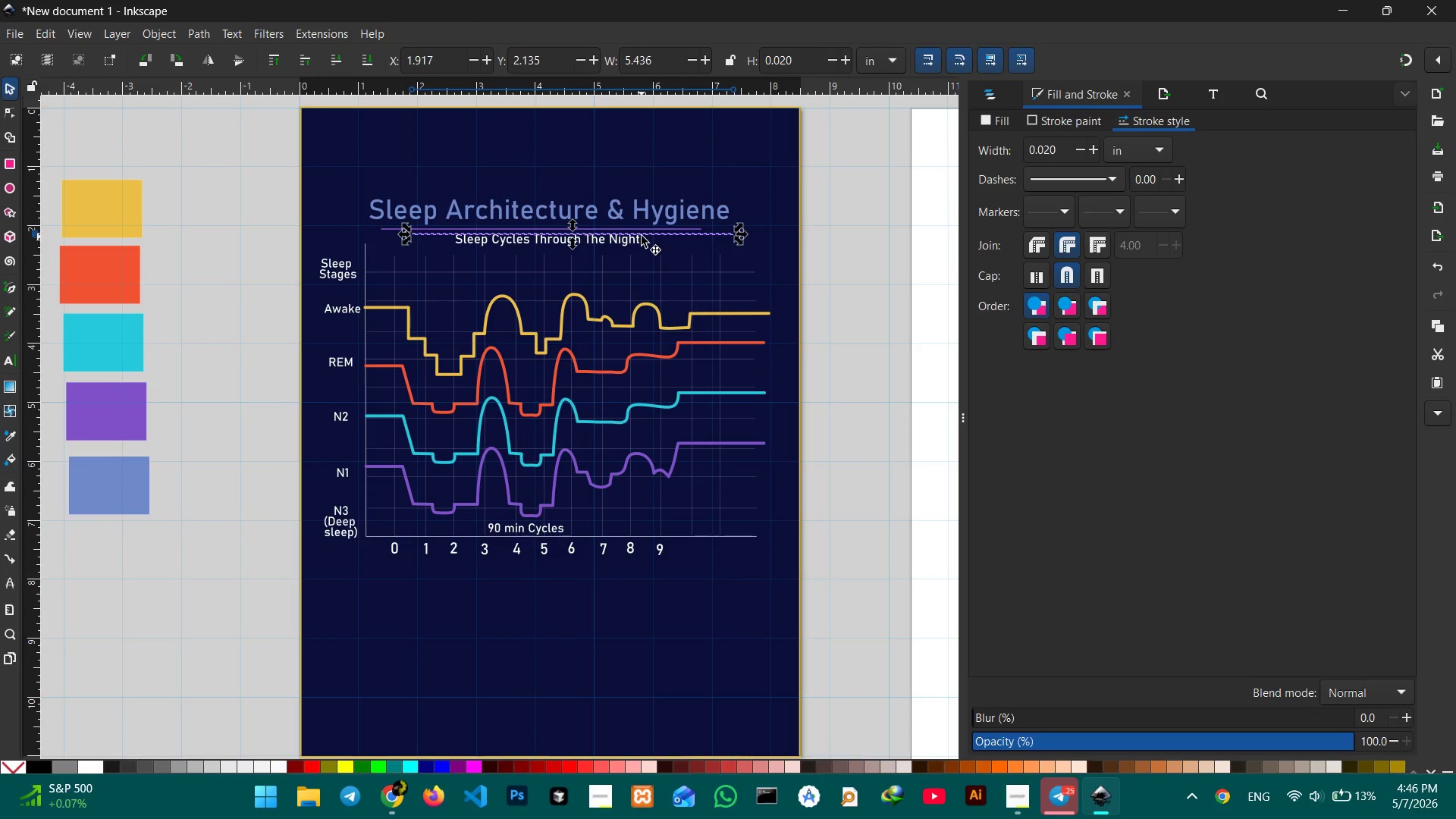 
left_click_drag(start_coordinate=[642, 234], to_coordinate=[637, 255])
 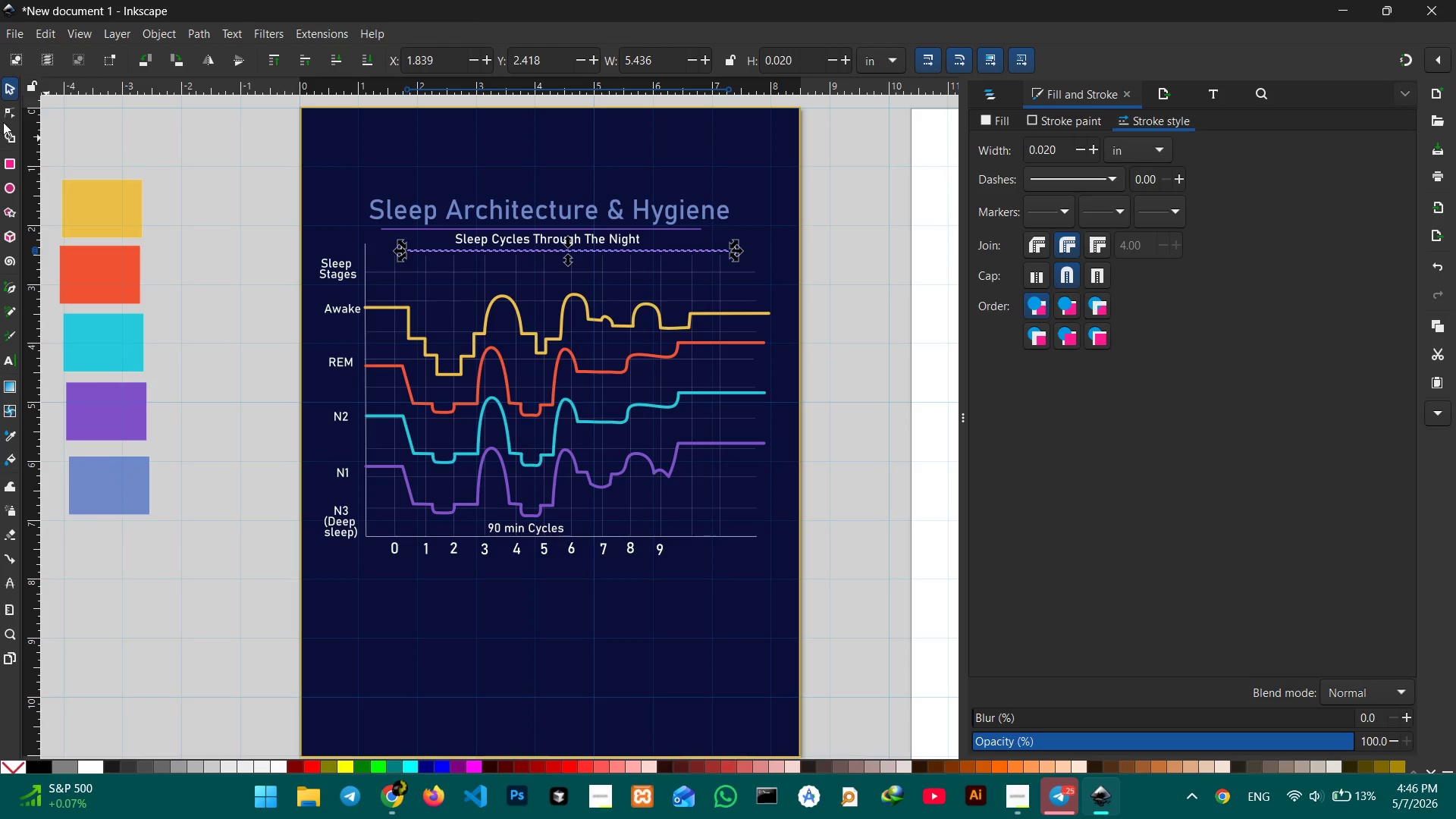 
left_click([5, 115])
 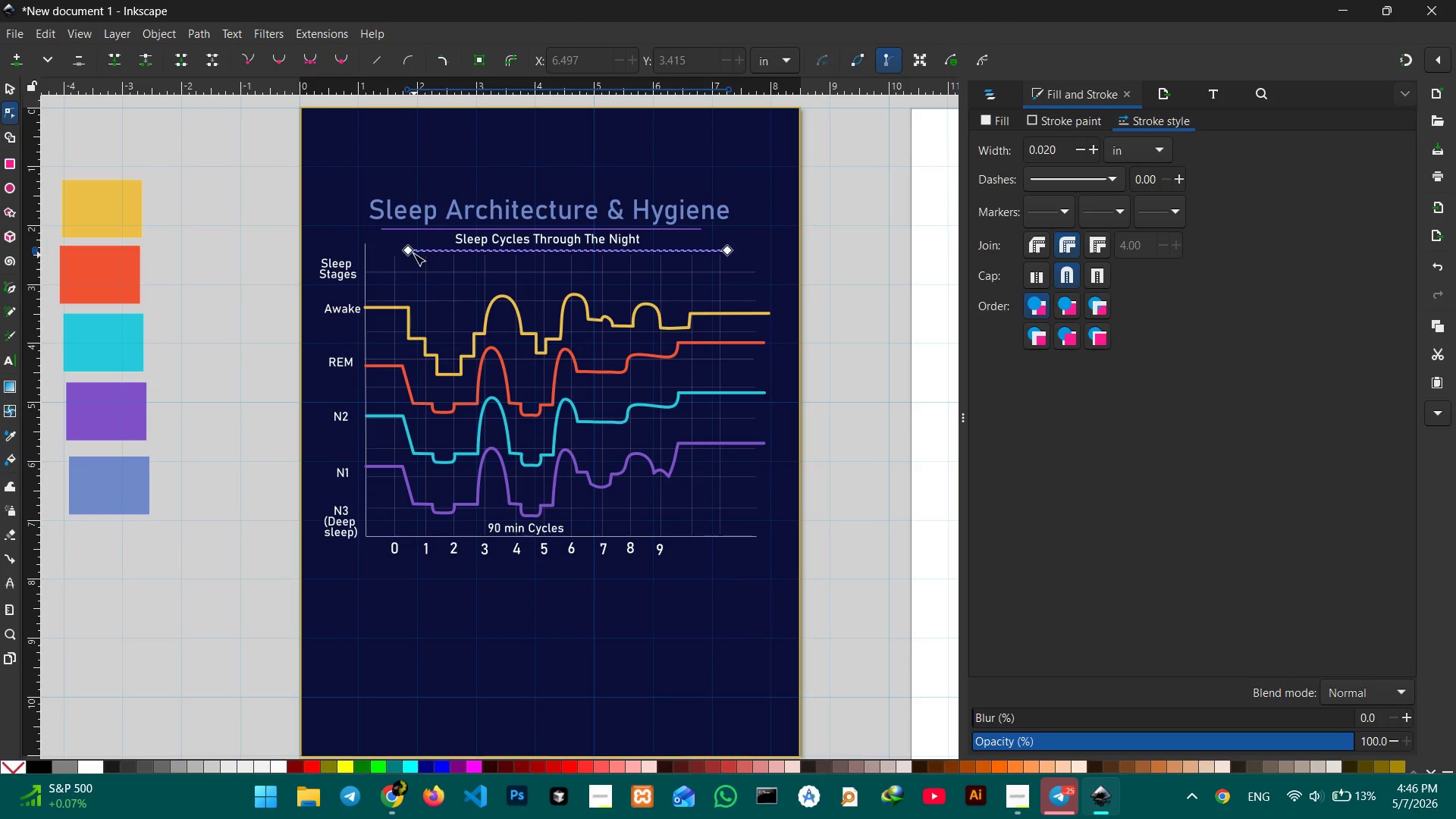 
left_click_drag(start_coordinate=[413, 253], to_coordinate=[464, 252])
 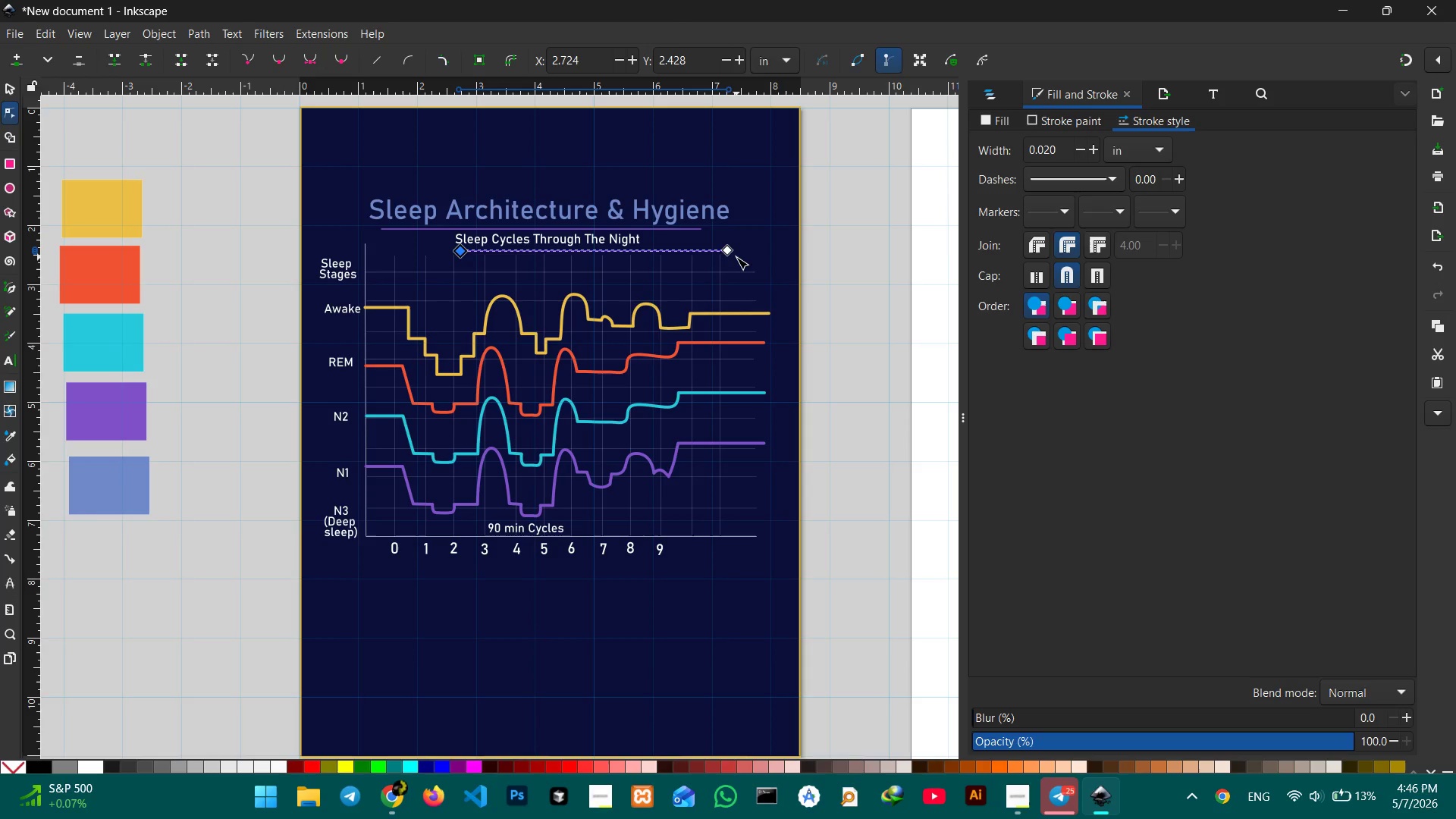 
hold_key(key=ControlLeft, duration=3.64)
left_click([734, 255])
 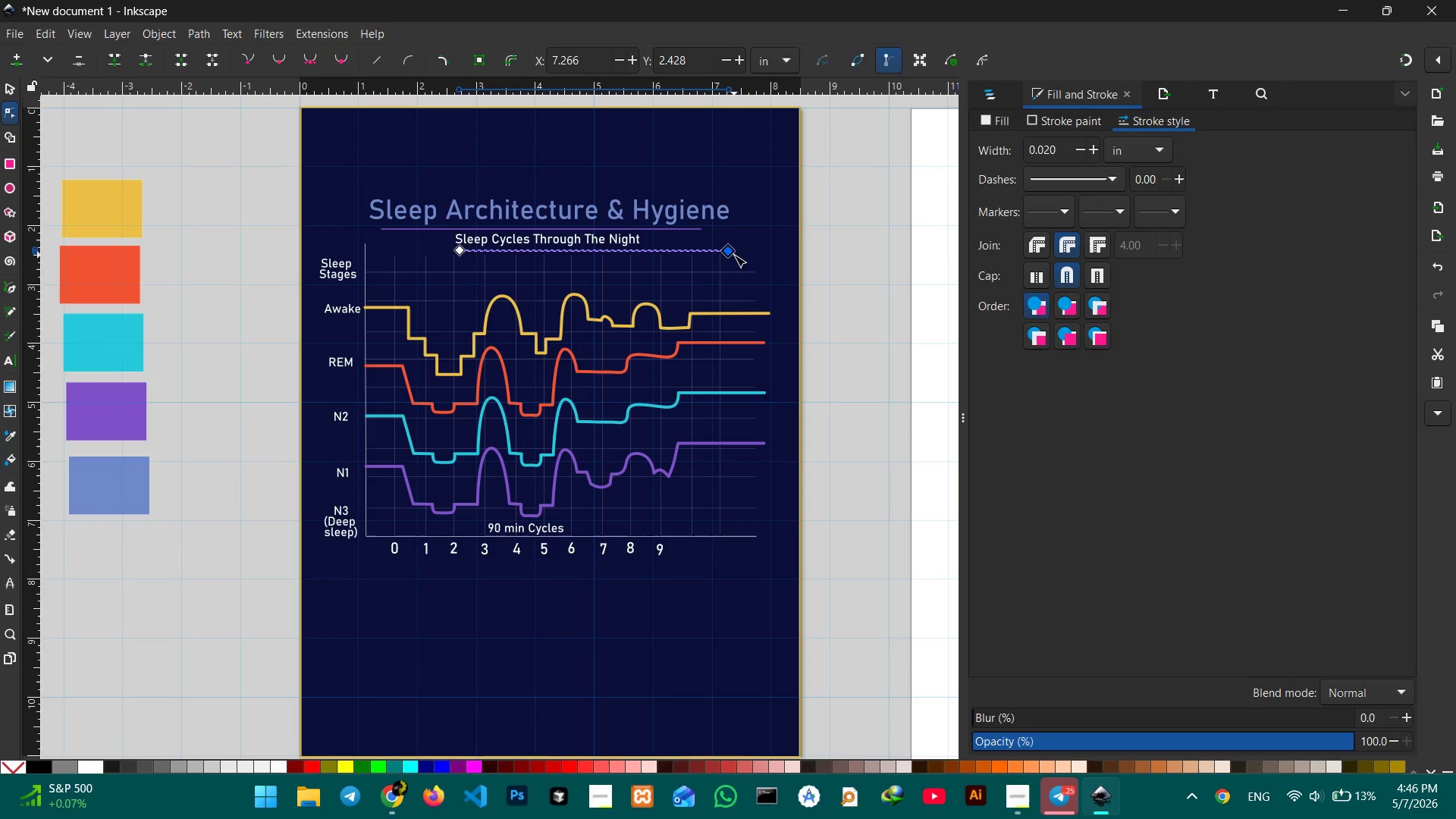 
hold_key(key=ControlLeft, duration=2.45)
left_click_drag(start_coordinate=[733, 254], to_coordinate=[635, 253])
 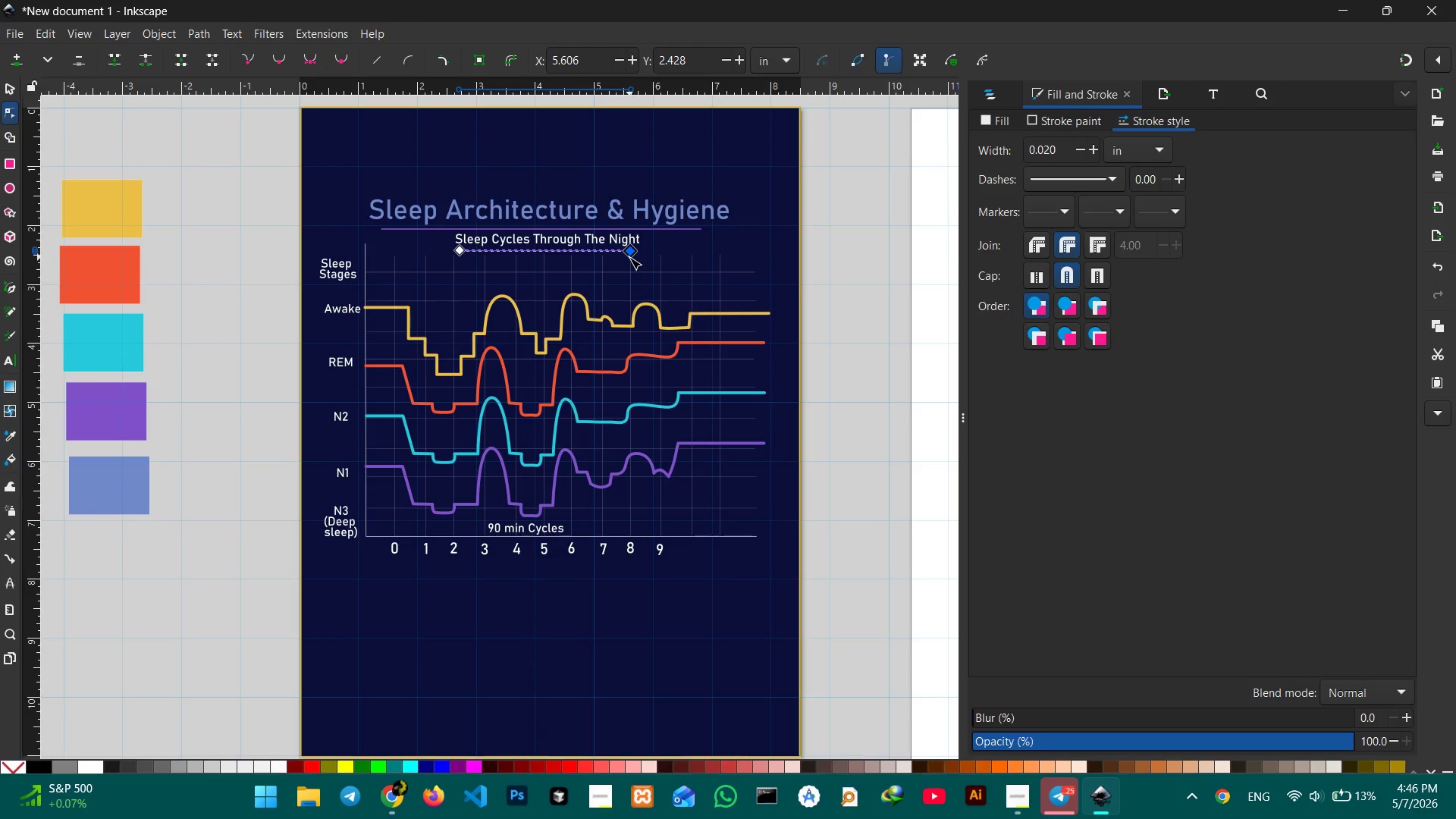 
key(Enter)
 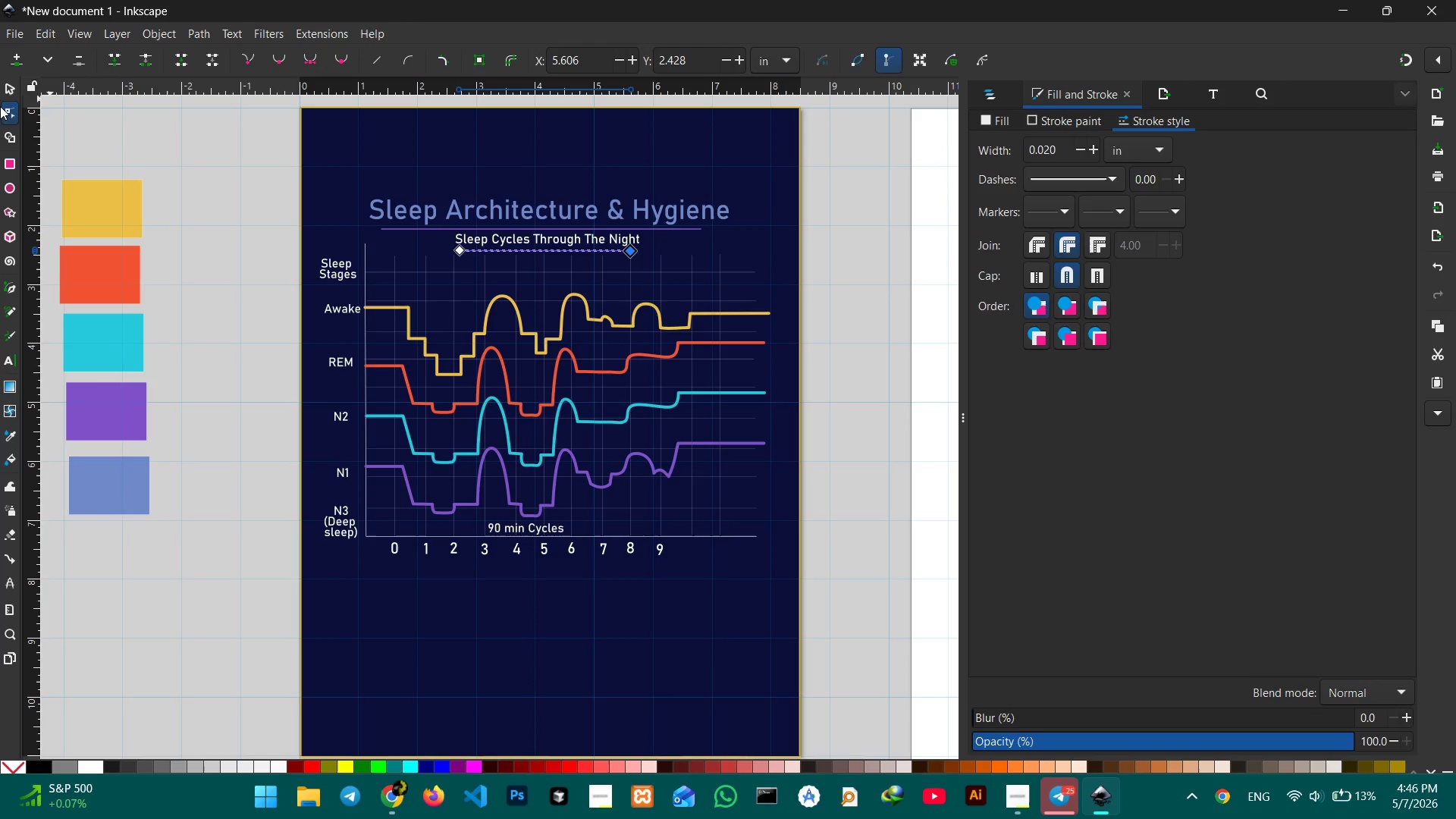 
double_click([179, 171])
 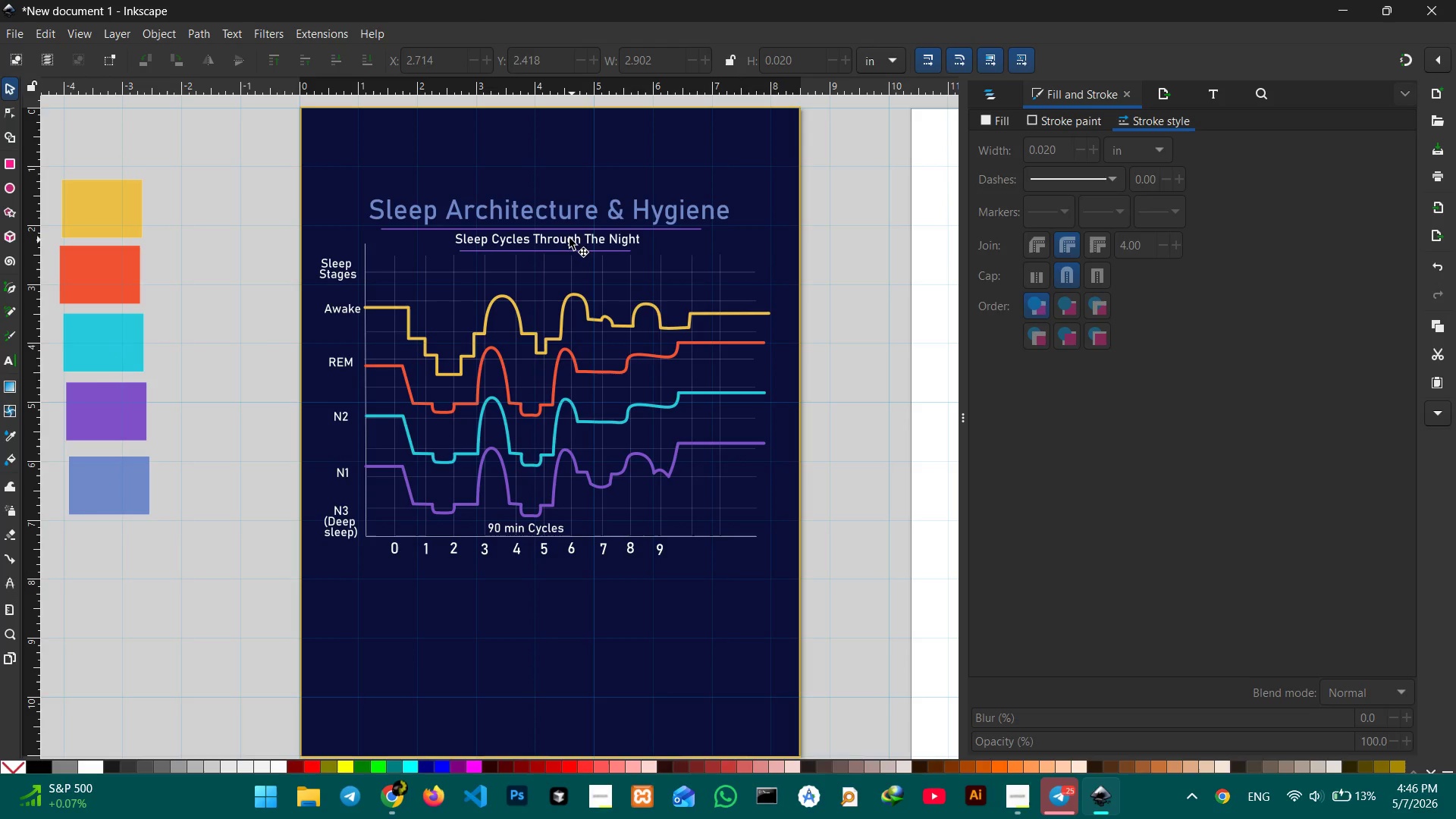 
left_click([569, 238])
 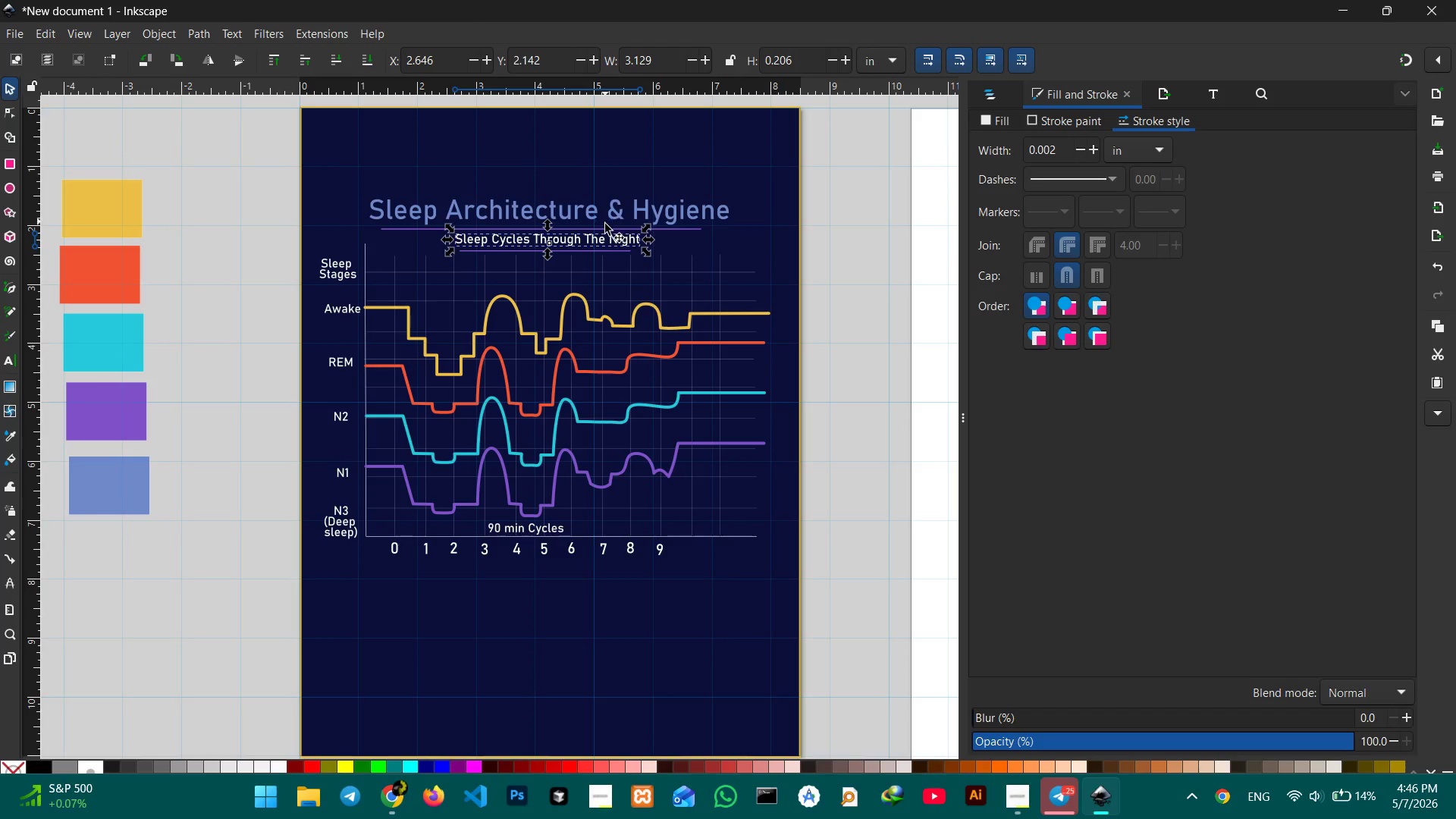 
hold_key(key=ControlLeft, duration=2.31)
left_click([608, 212])
 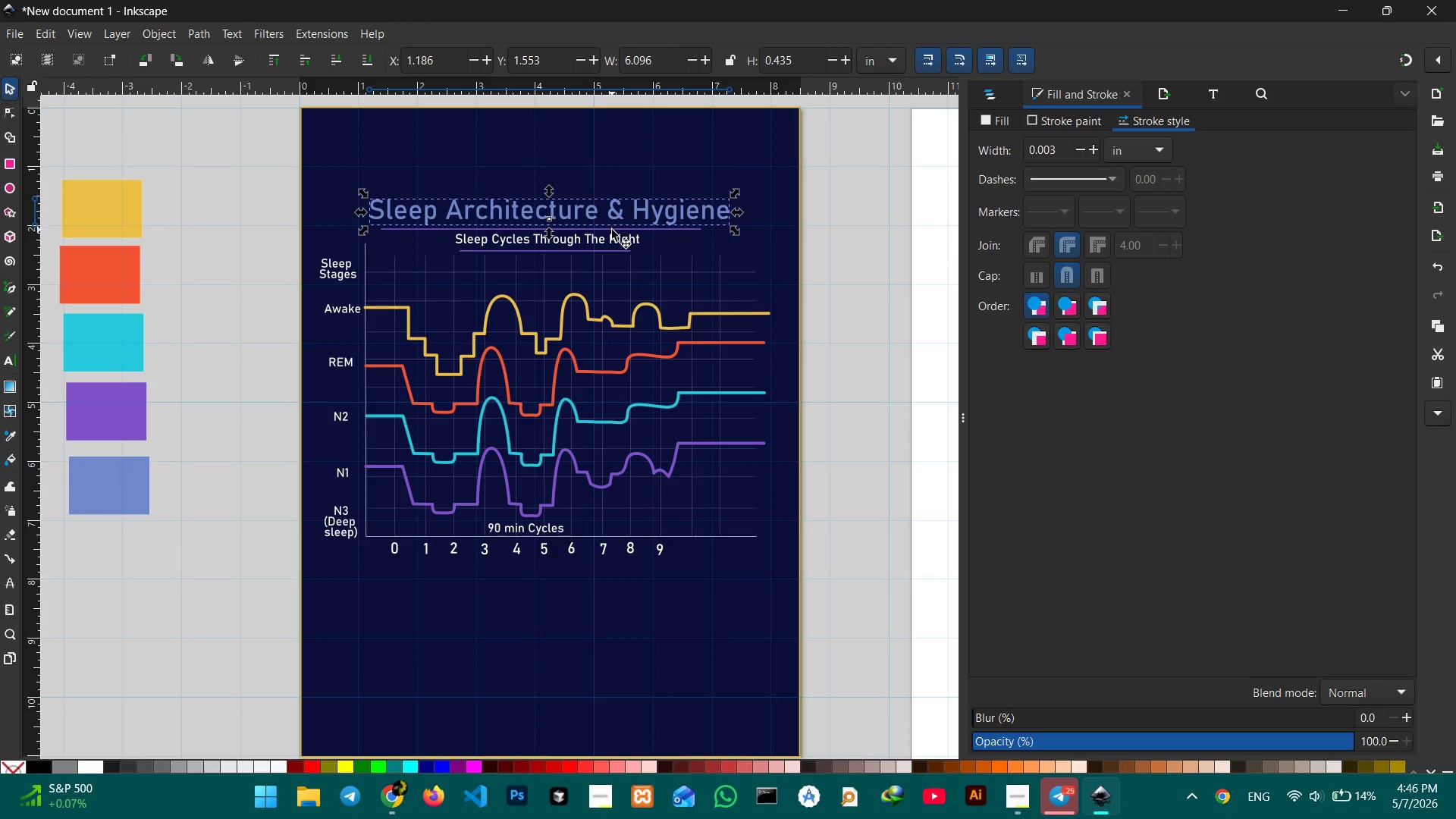 
left_click([612, 232])
 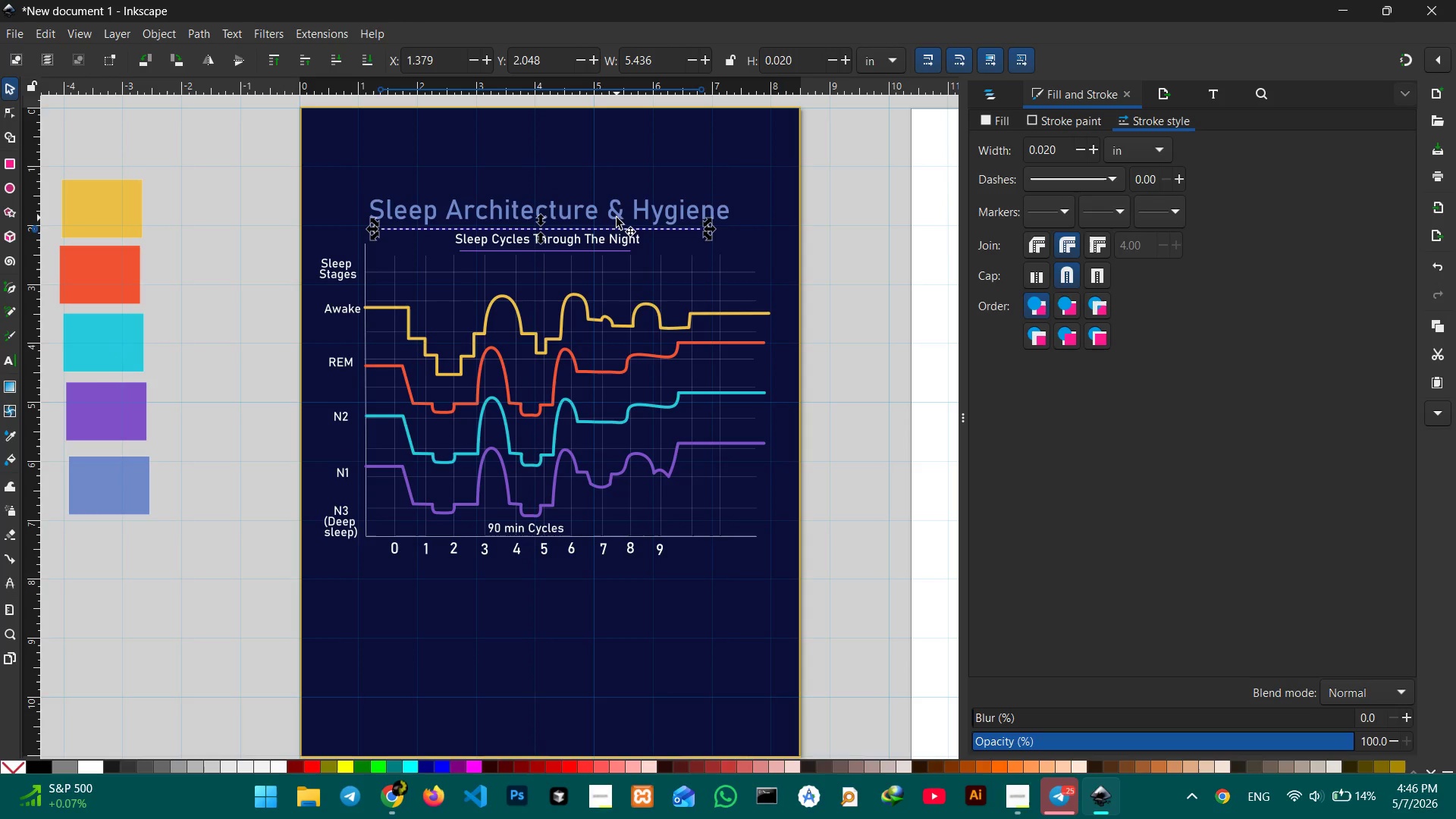 
hold_key(key=ShiftLeft, duration=0.78)
left_click([610, 211])
 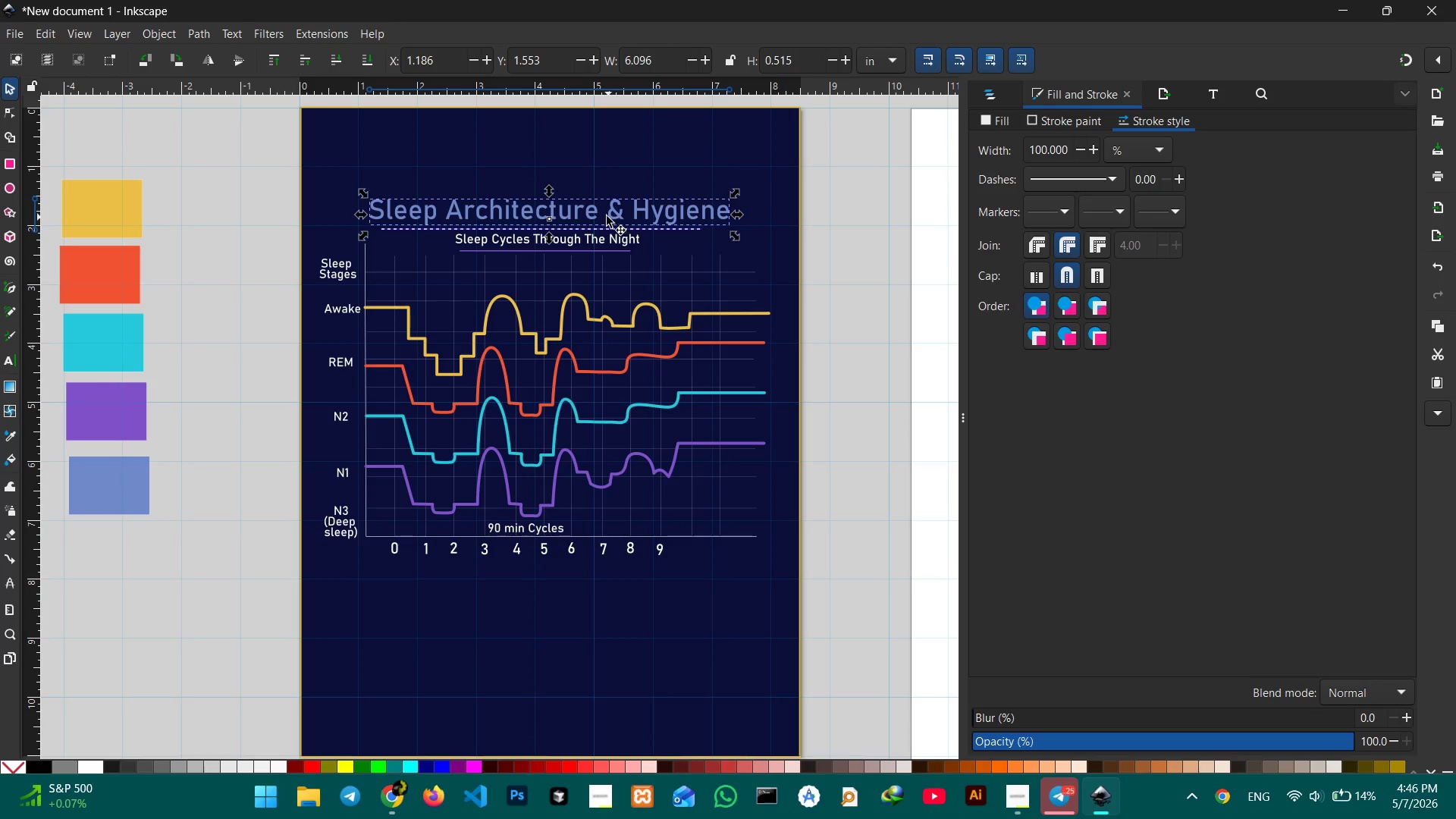 
left_click_drag(start_coordinate=[605, 215], to_coordinate=[603, 206])
 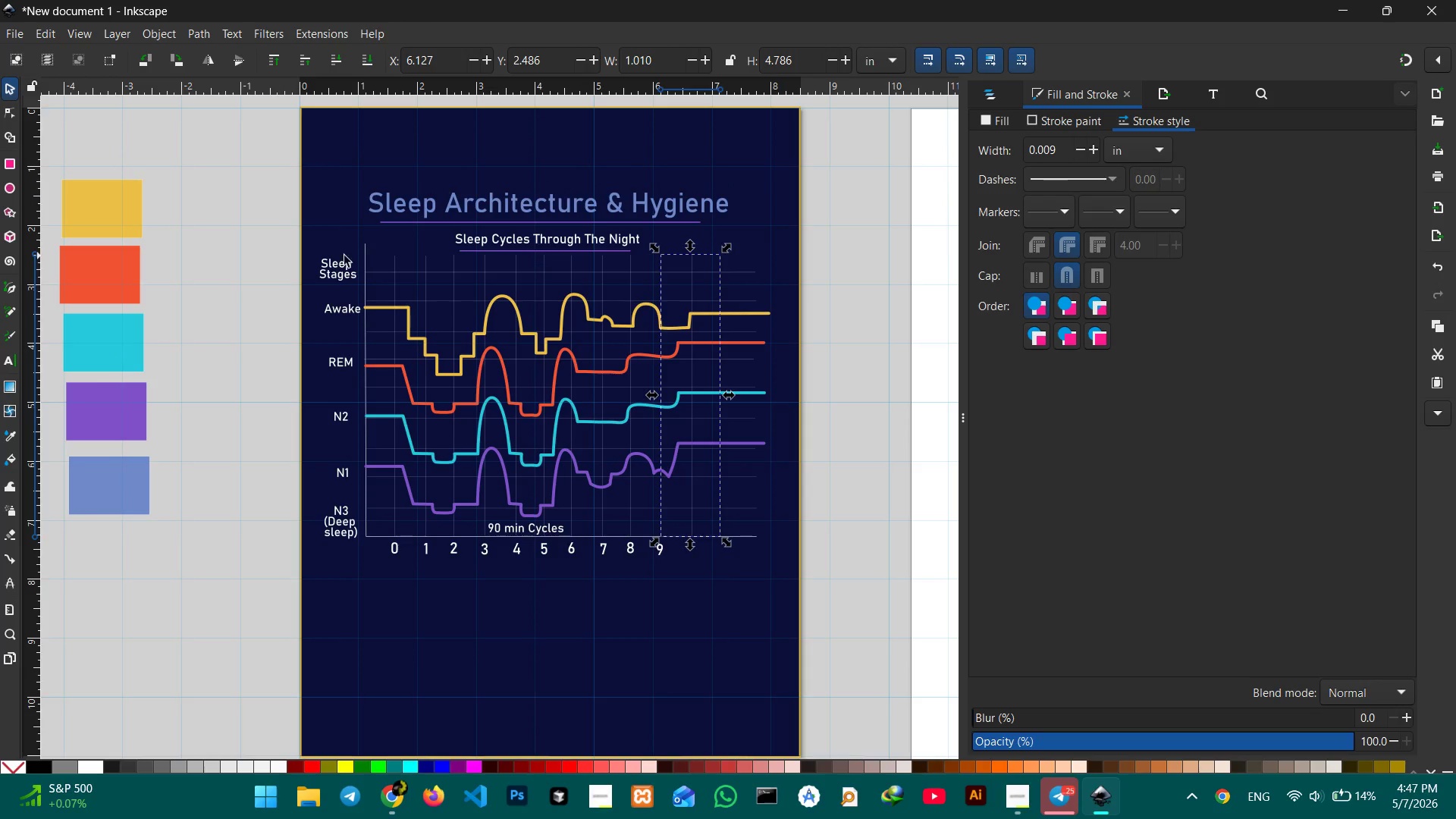 
scroll: coordinate [264, 174], scroll_direction: up, amount: 14.0
 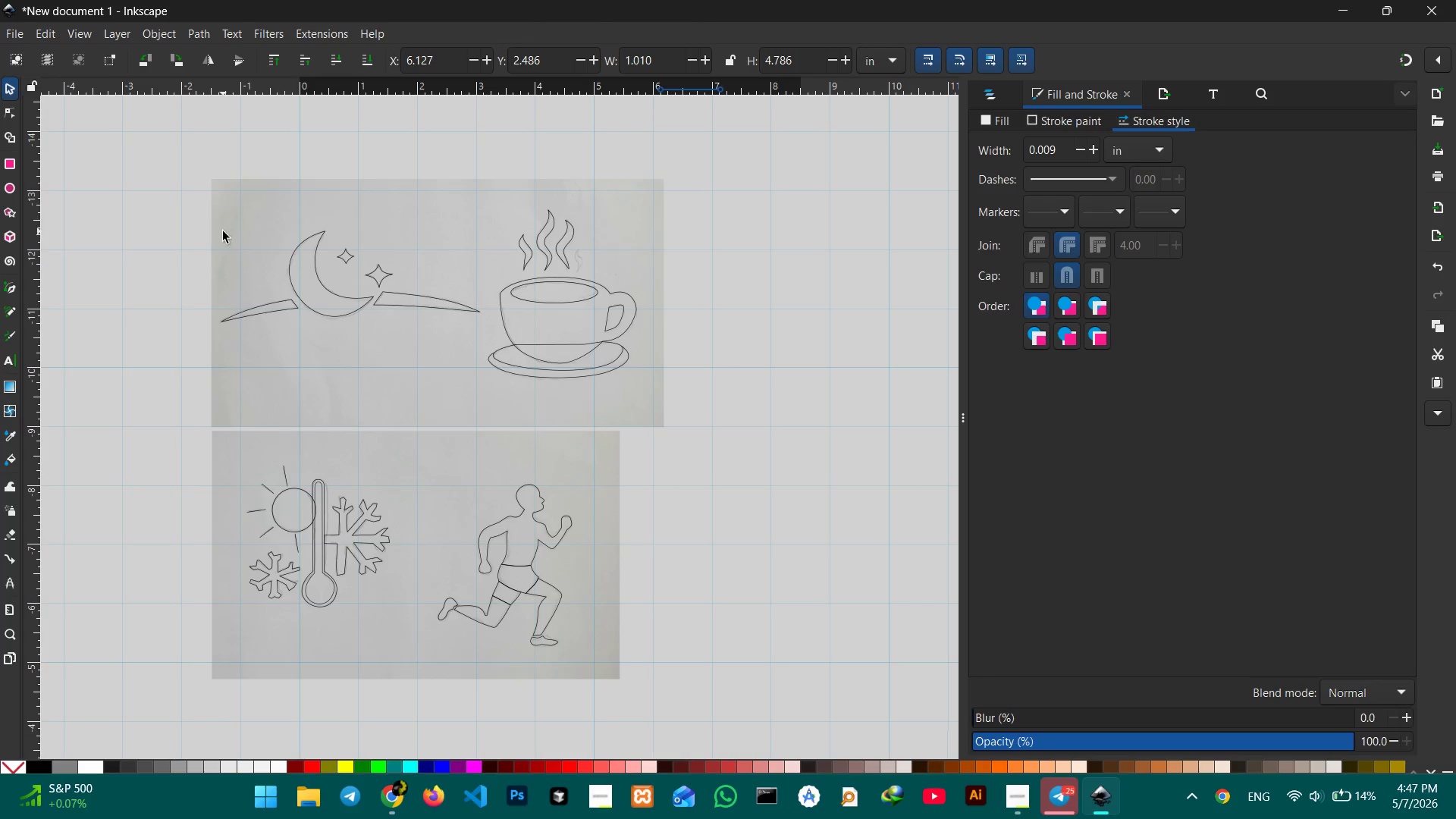 
left_click_drag(start_coordinate=[214, 223], to_coordinate=[451, 363])
 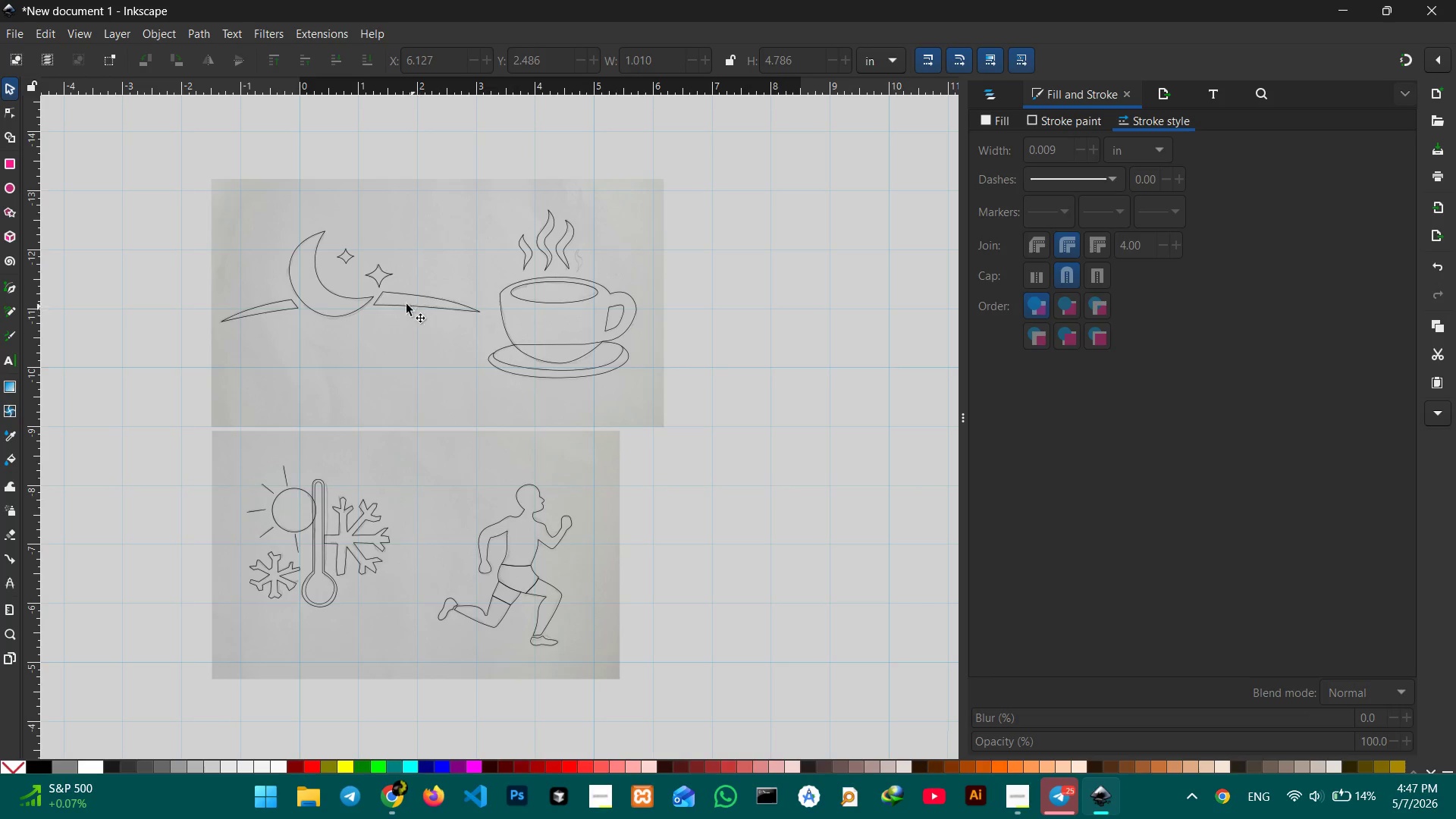 
left_click([383, 299])
 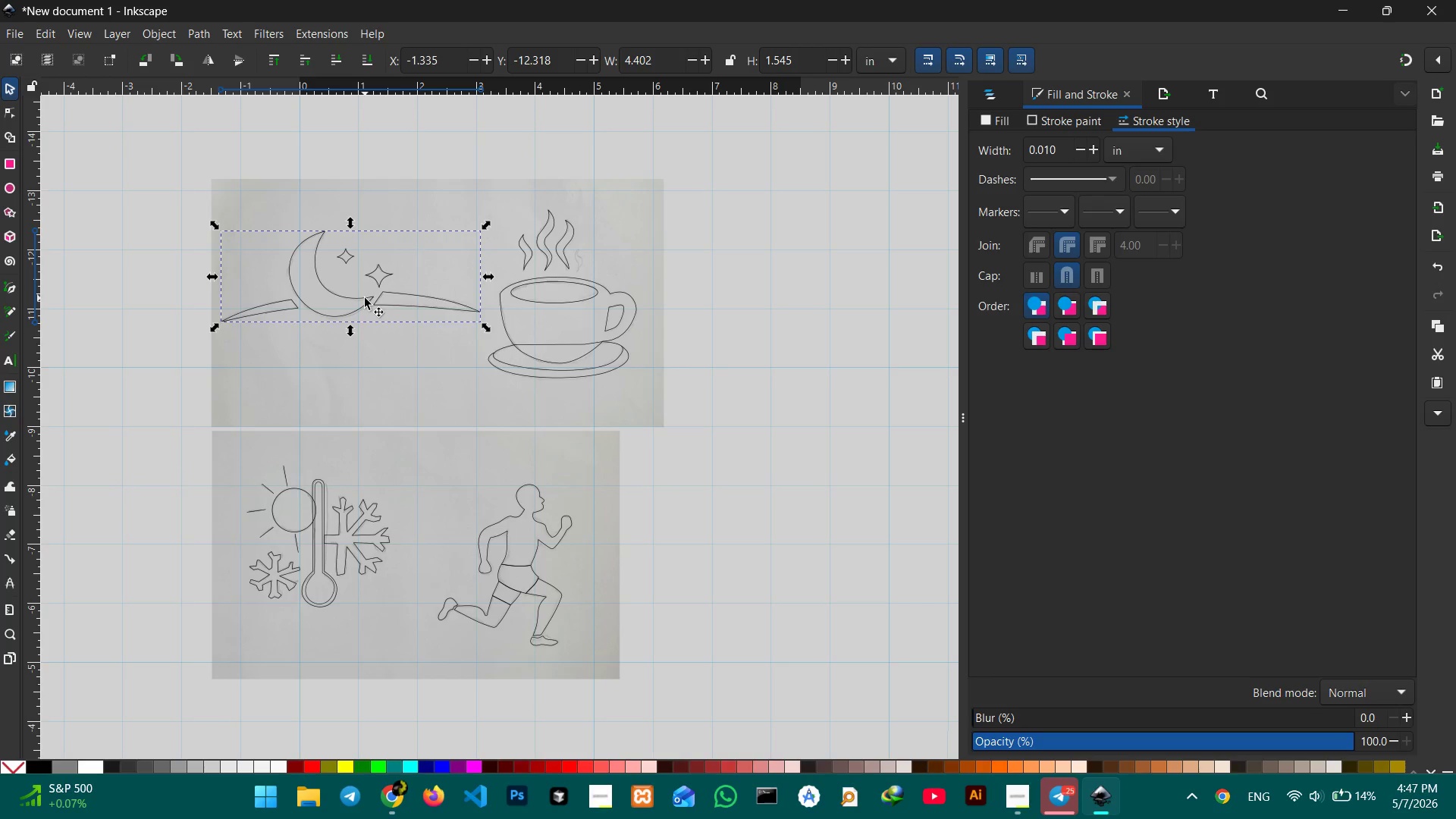 
hold_key(key=ControlLeft, duration=2.22)
 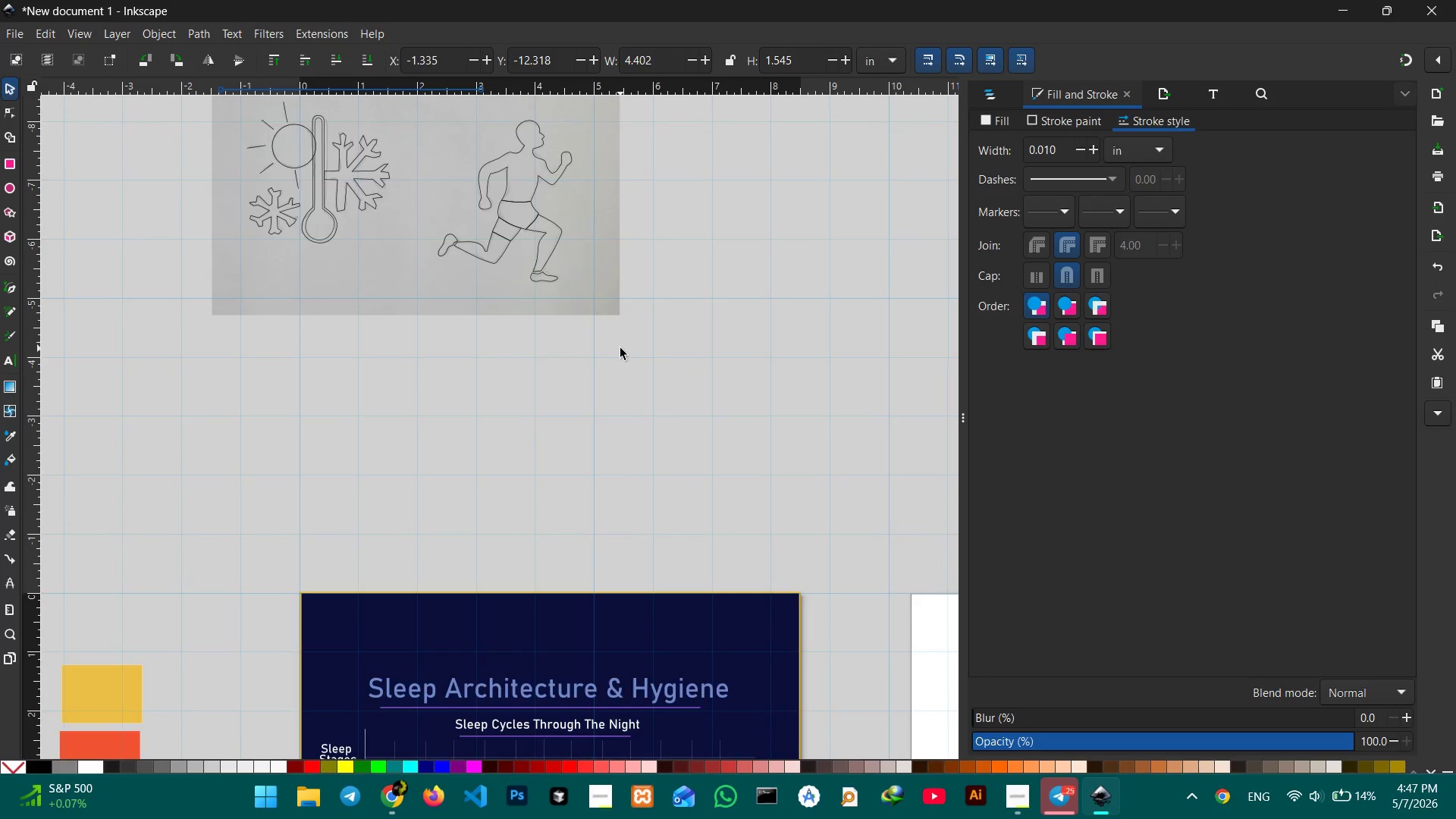 
hold_key(key=G, duration=0.36)
 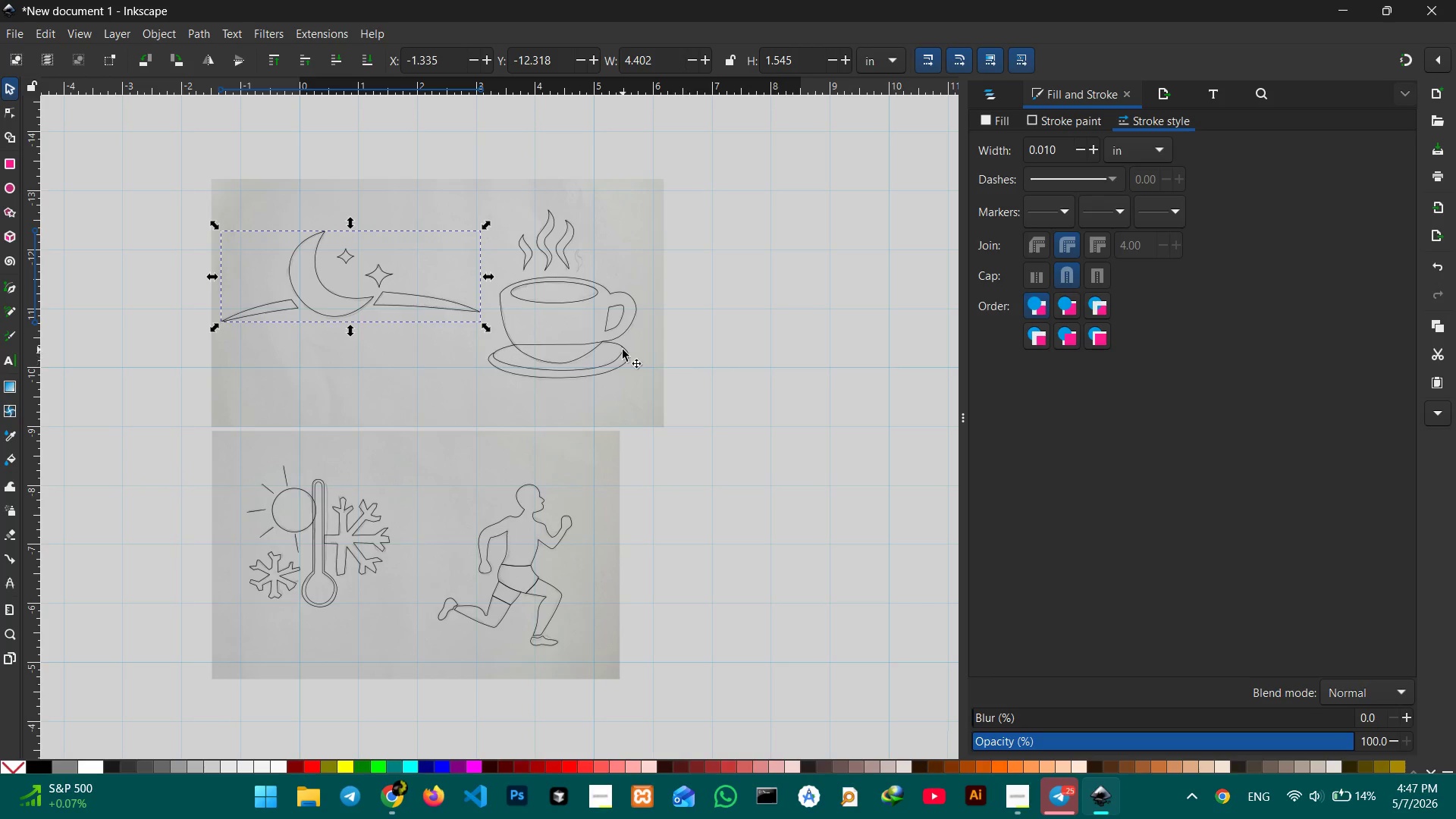 
scroll: coordinate [620, 348], scroll_direction: down, amount: 8.0
 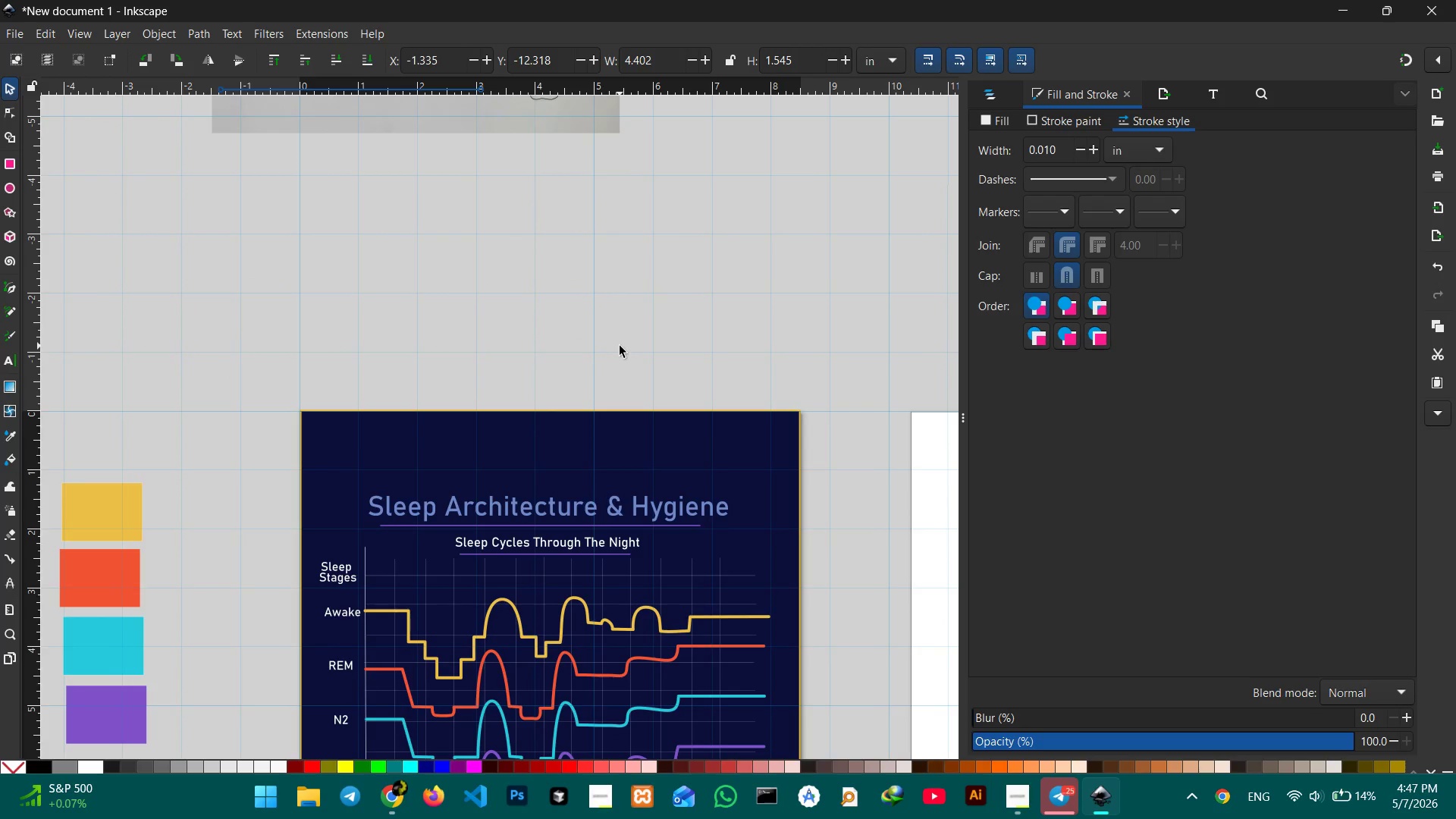 
key(Control+V)
 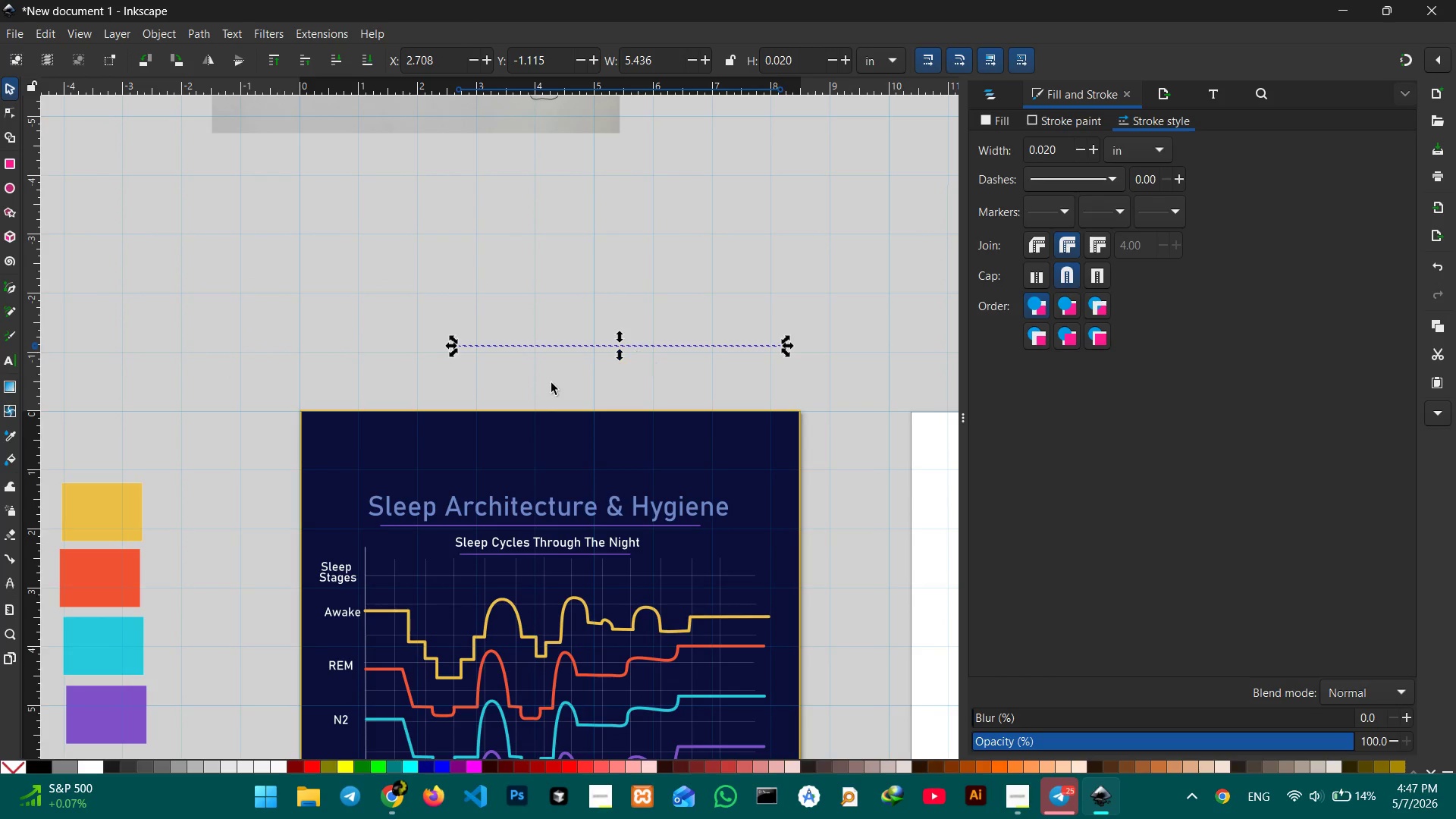 
key(Backspace)
 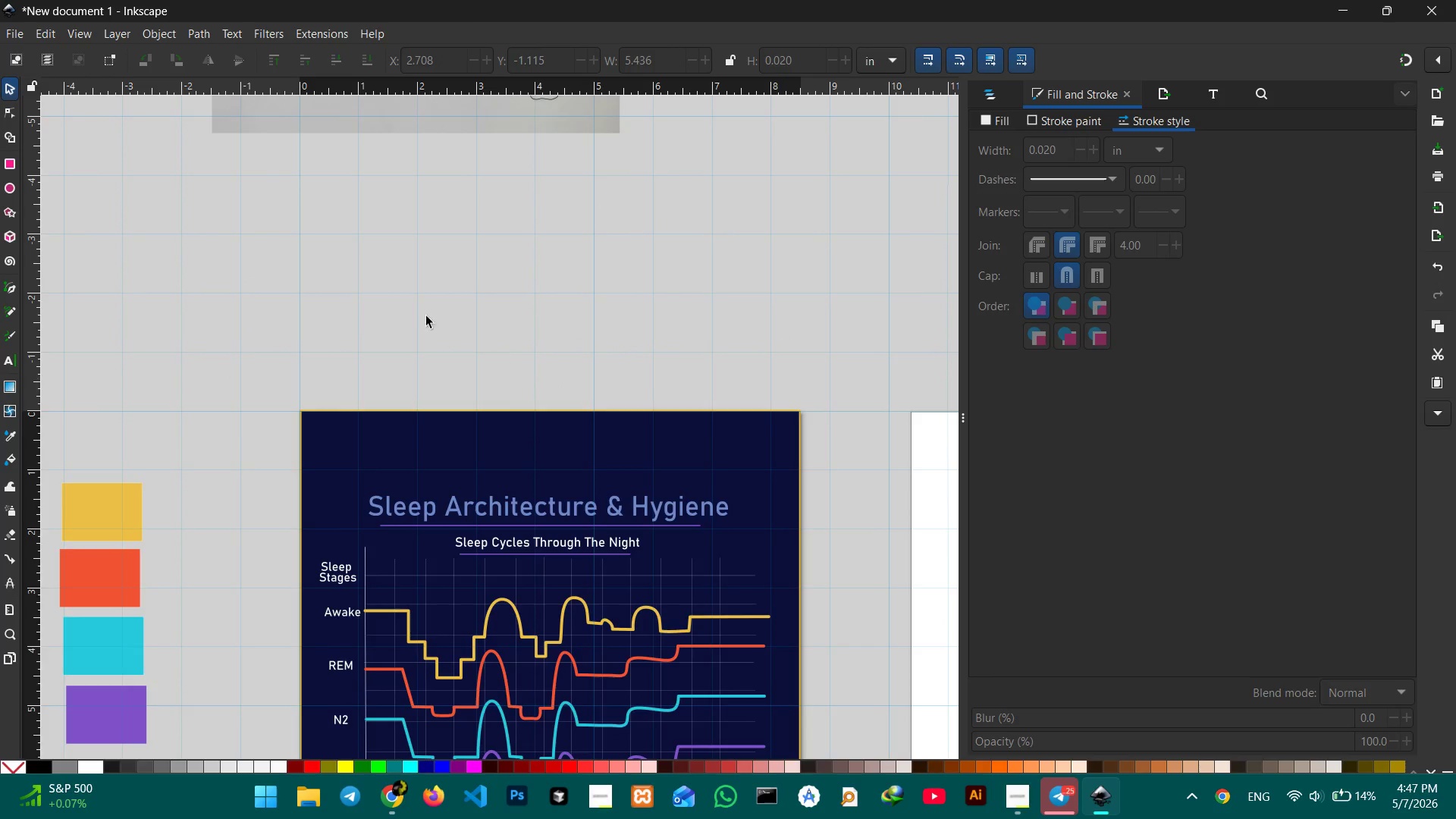 
scroll: coordinate [388, 293], scroll_direction: up, amount: 7.0
 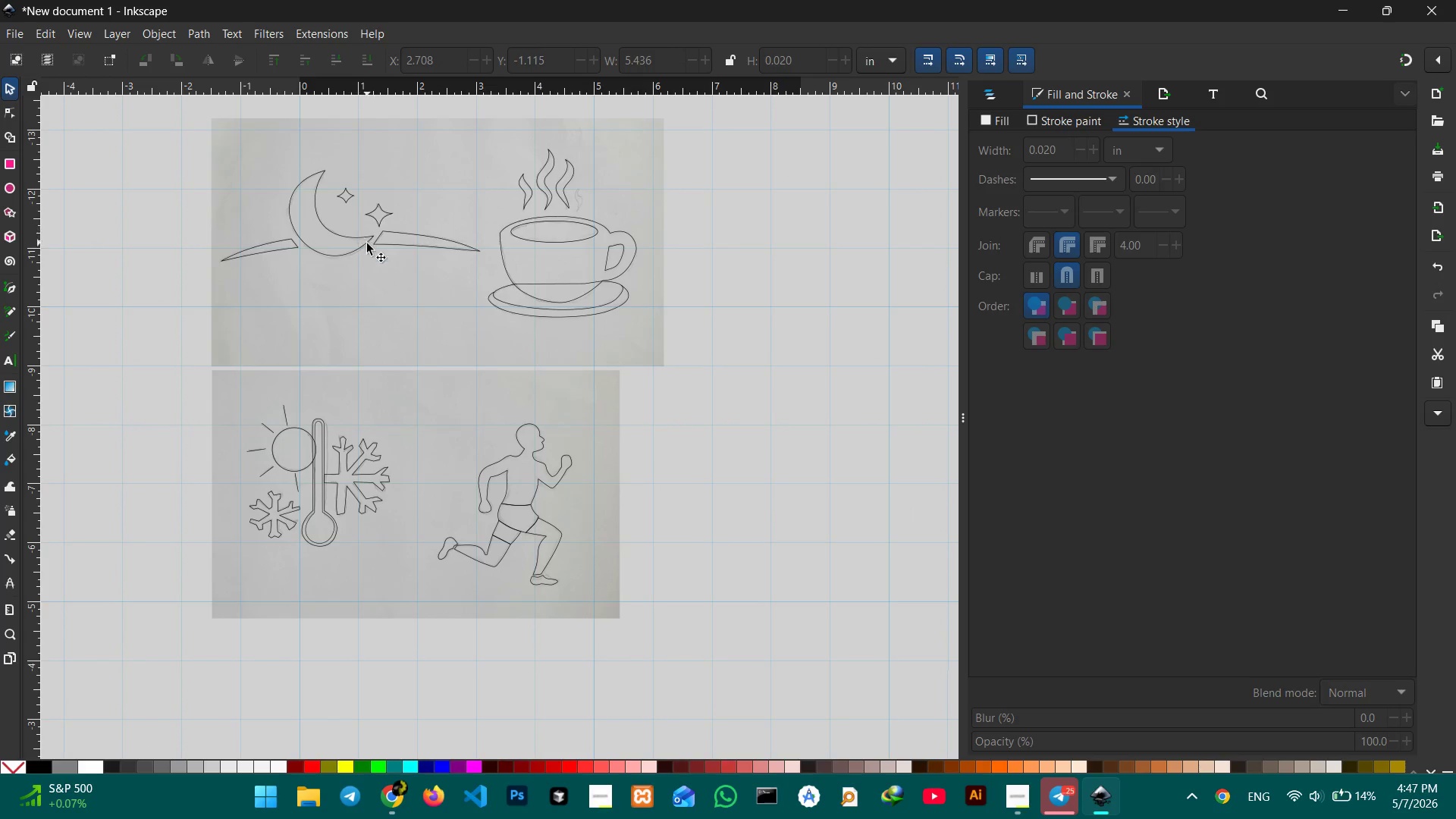 
left_click([367, 245])
 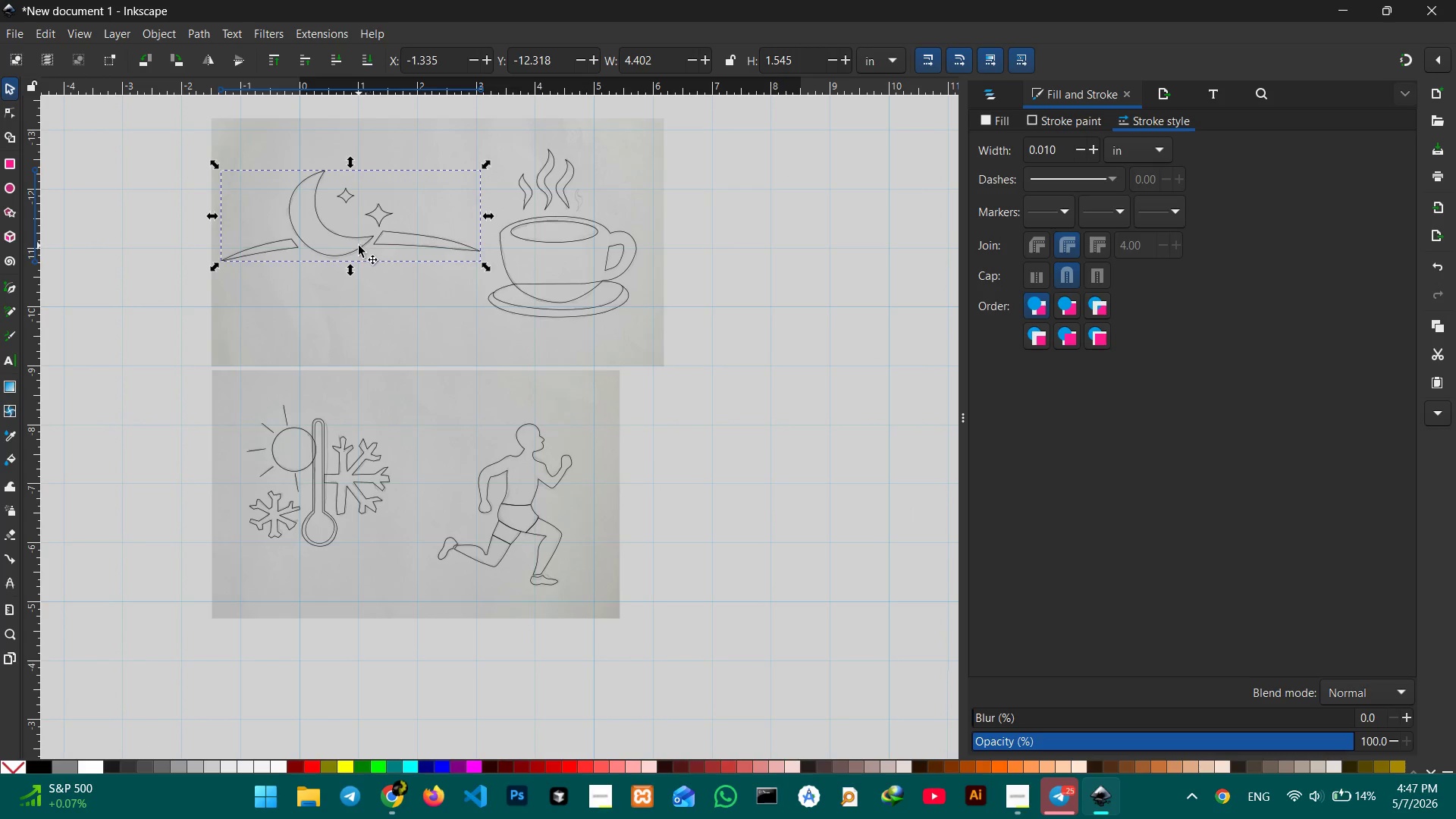 
double_click([359, 246])
 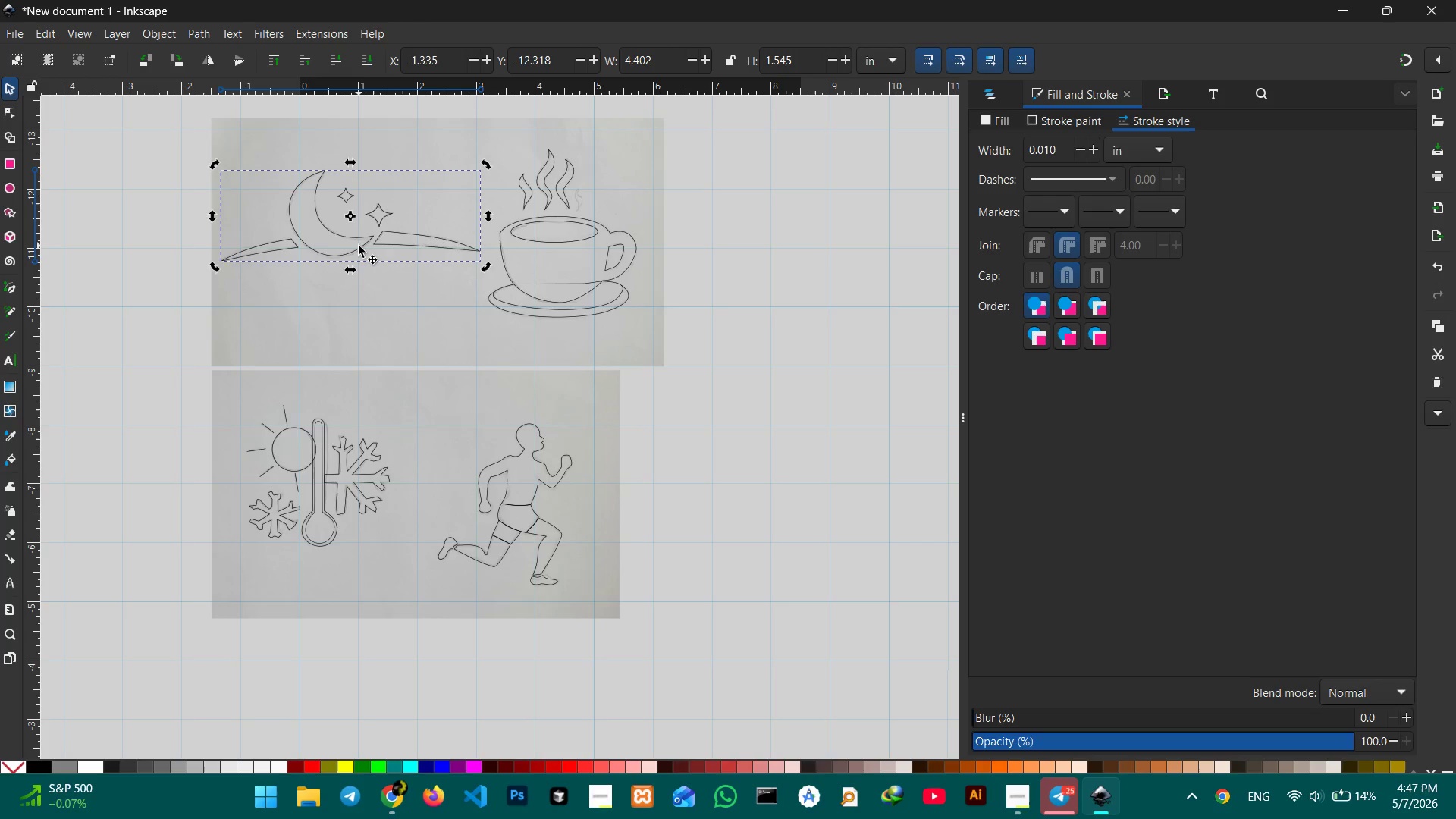 
key(Control+C)
 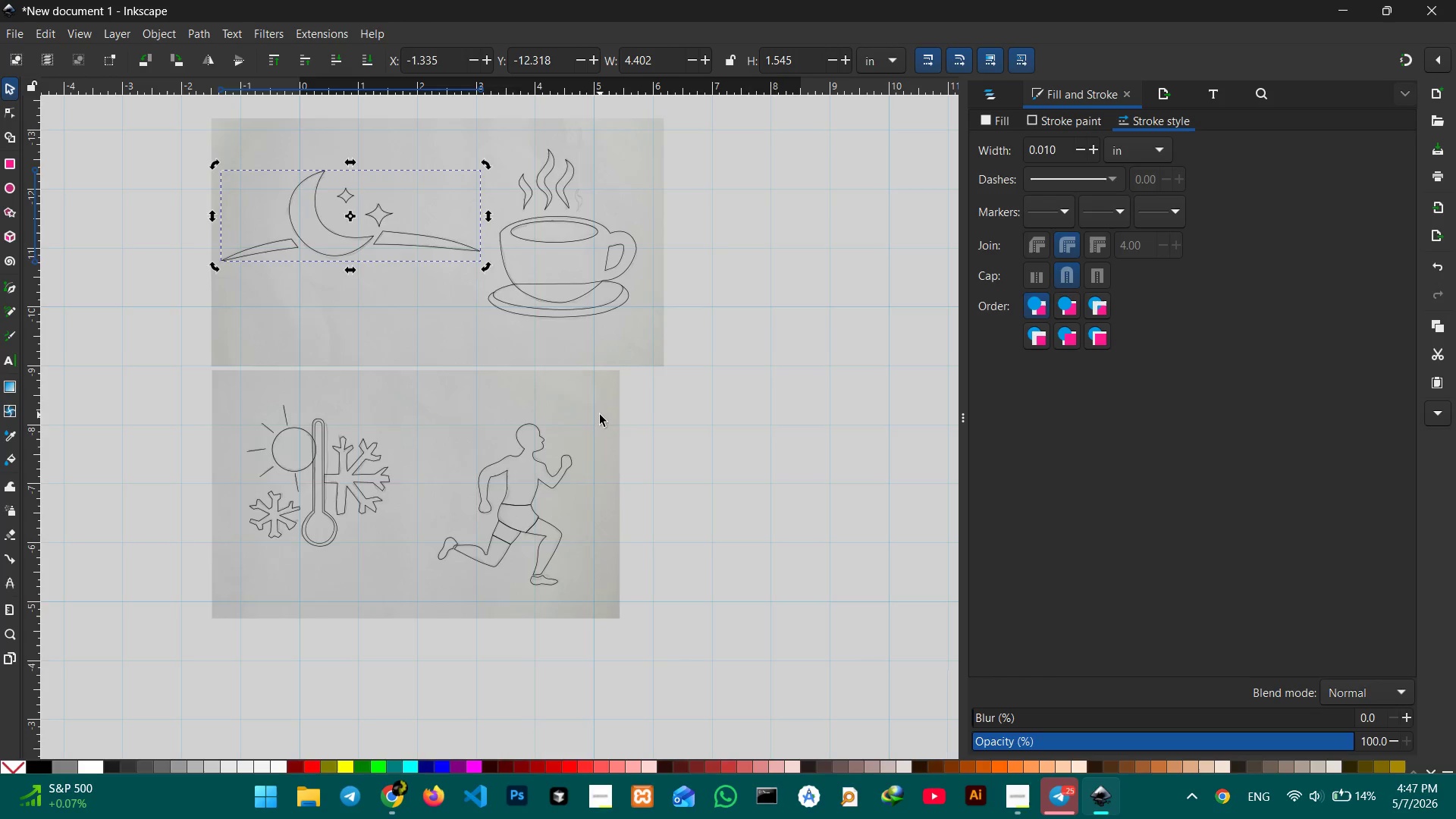 
scroll: coordinate [598, 410], scroll_direction: down, amount: 10.0
 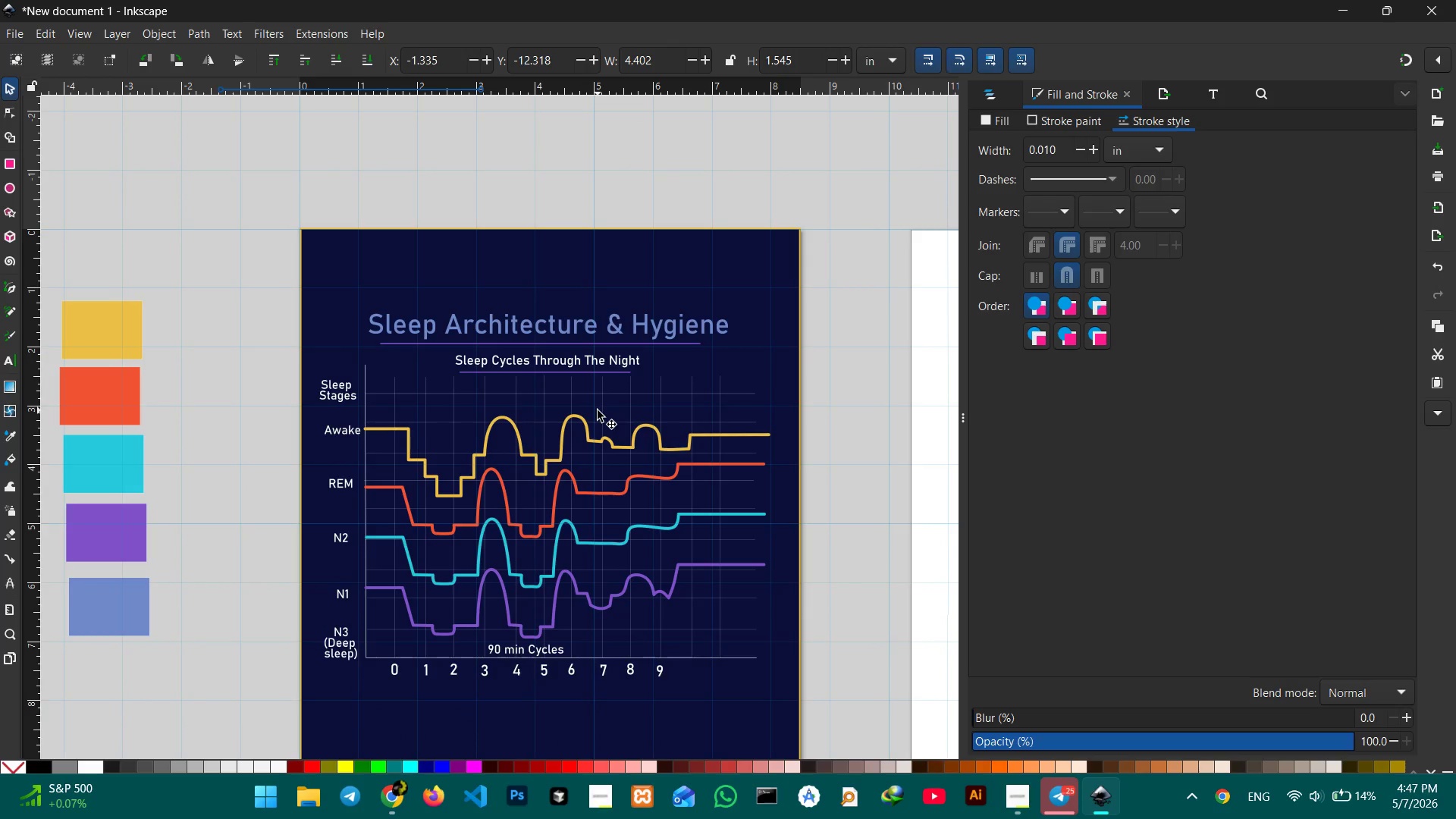 
key(Control+V)
 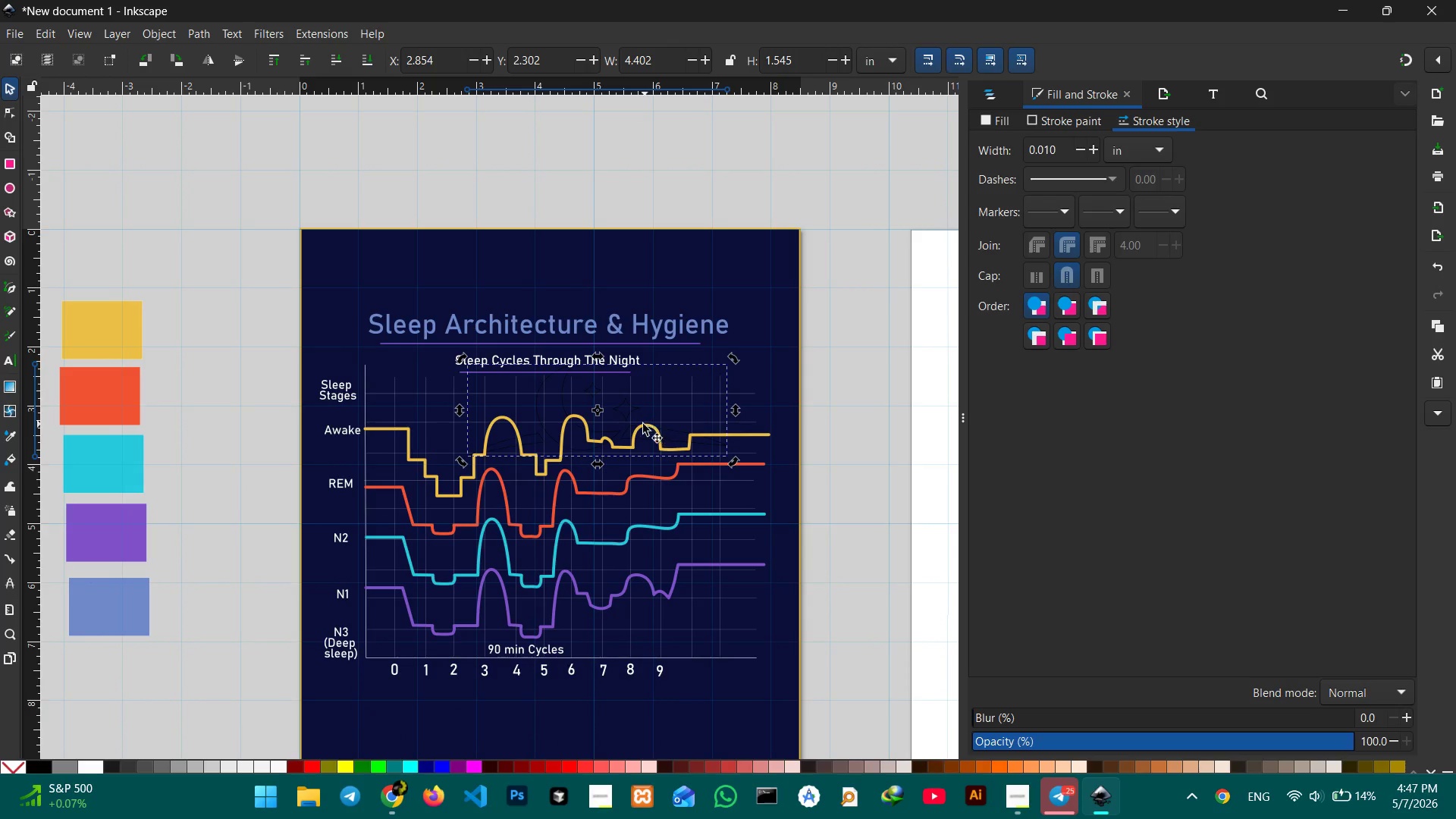 
left_click_drag(start_coordinate=[630, 420], to_coordinate=[623, 325])
 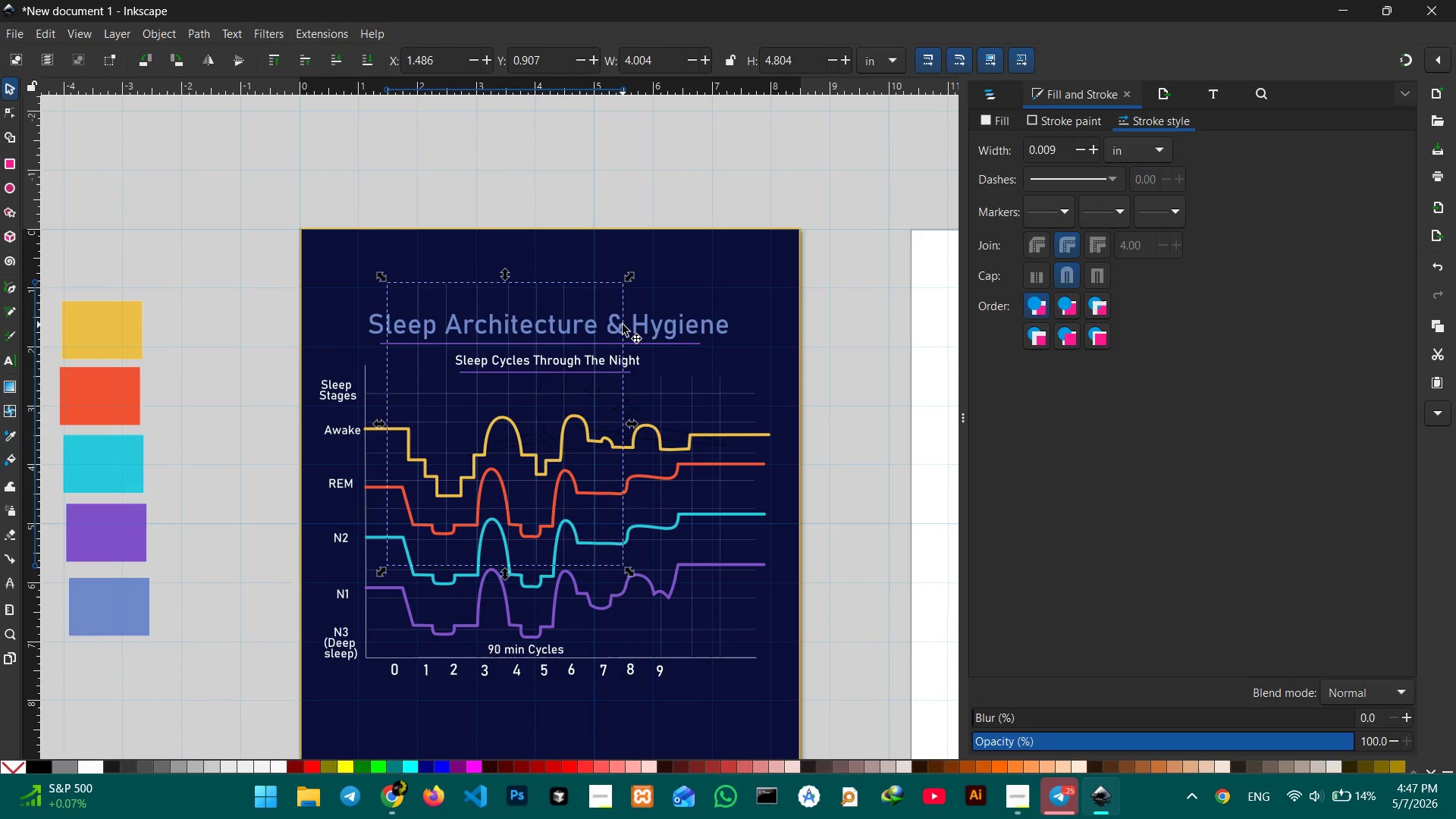 
key(Control+Z)
 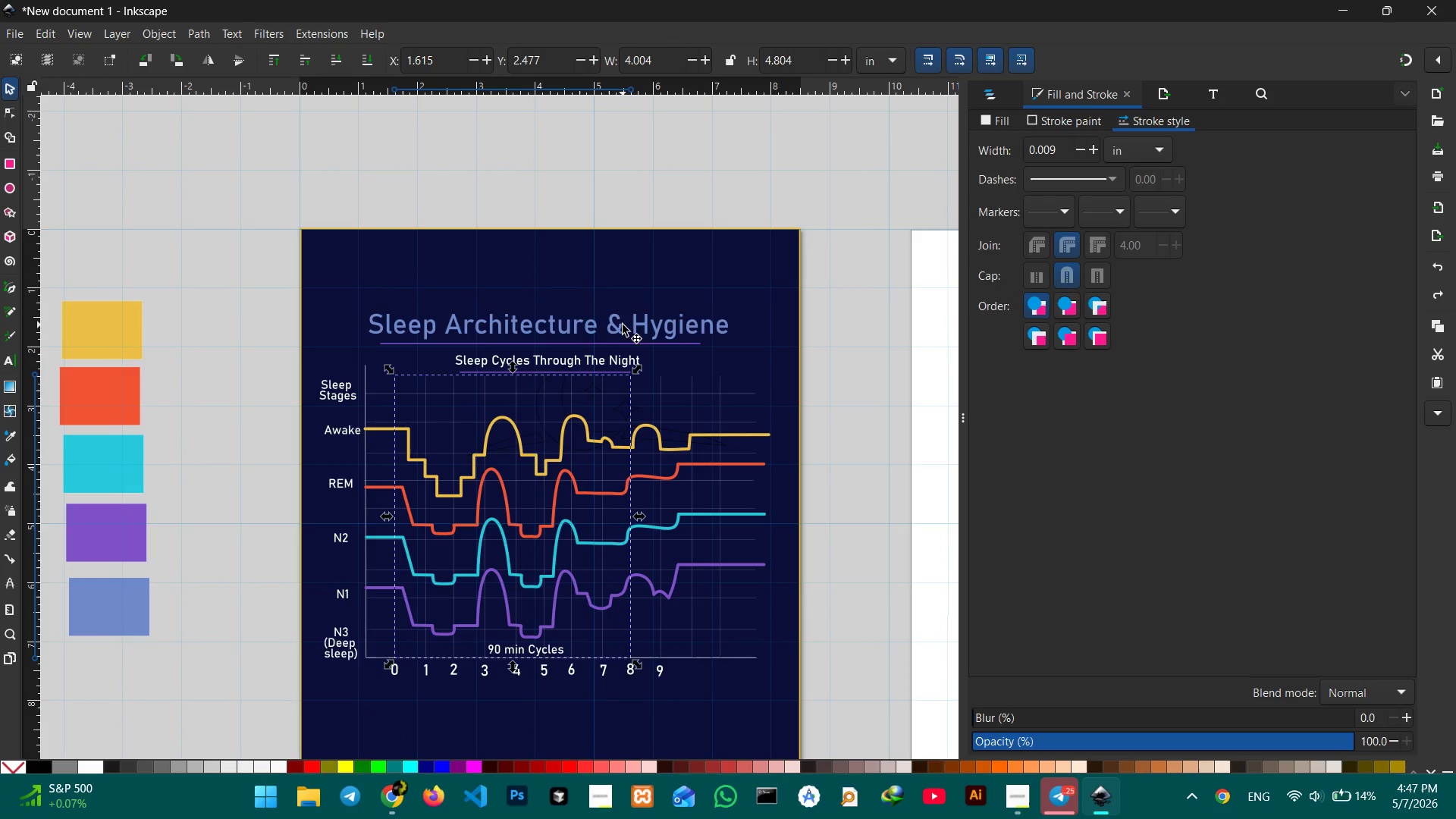 
key(Control+Z)
 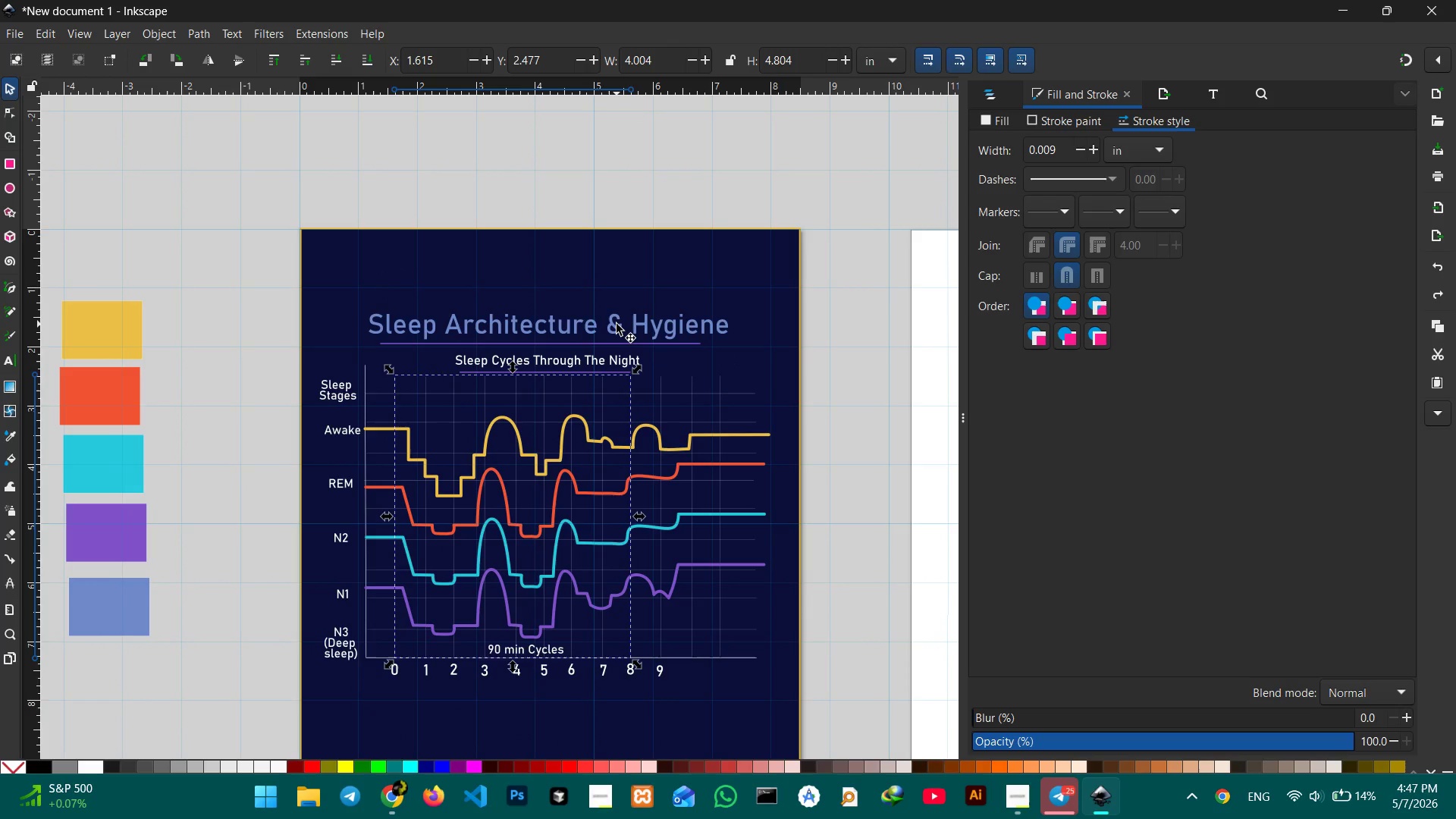 
key(Control+C)
 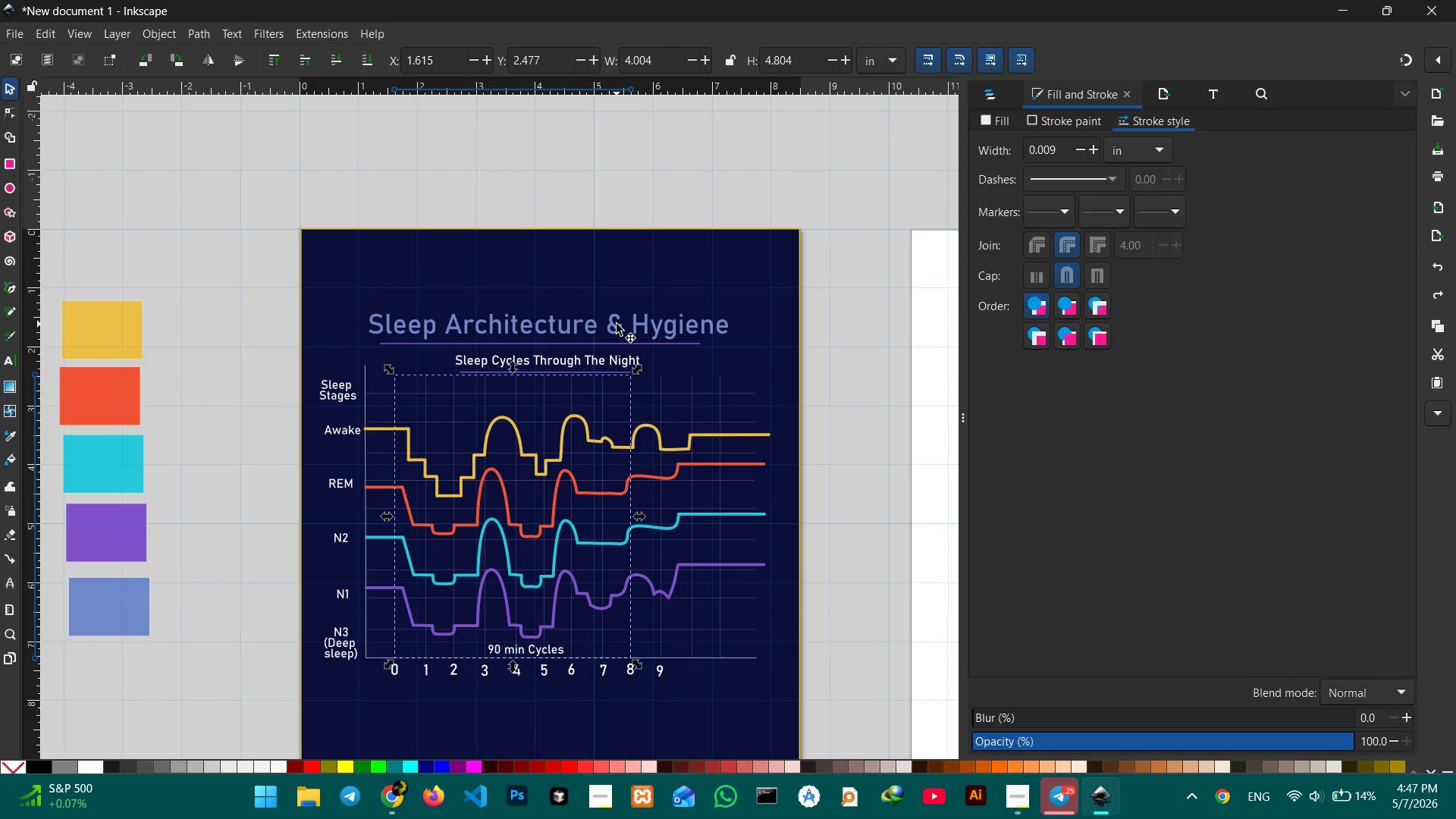 
key(Control+V)
 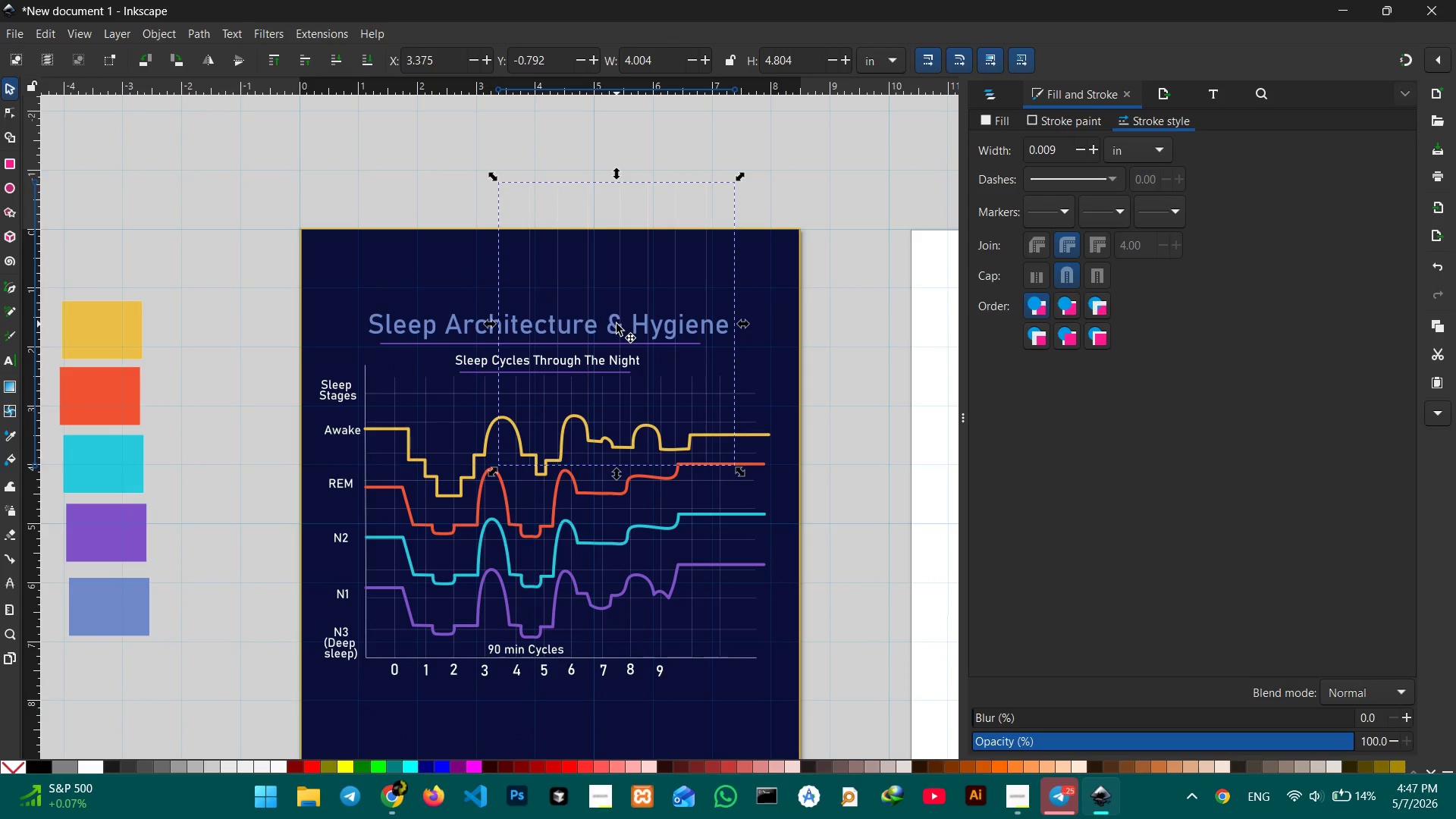 
key(Control+X)
 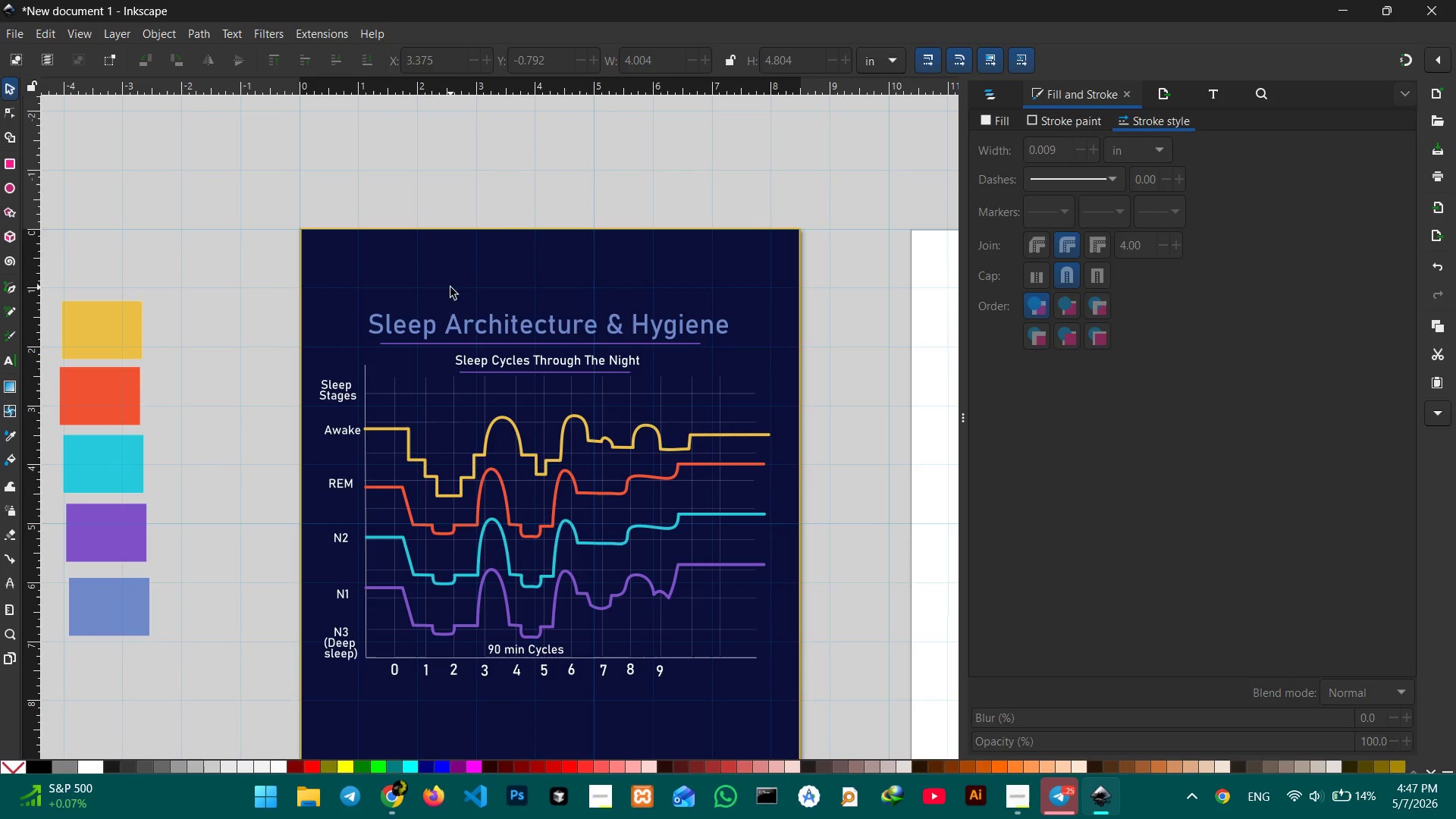 
scroll: coordinate [351, 177], scroll_direction: up, amount: 9.0
 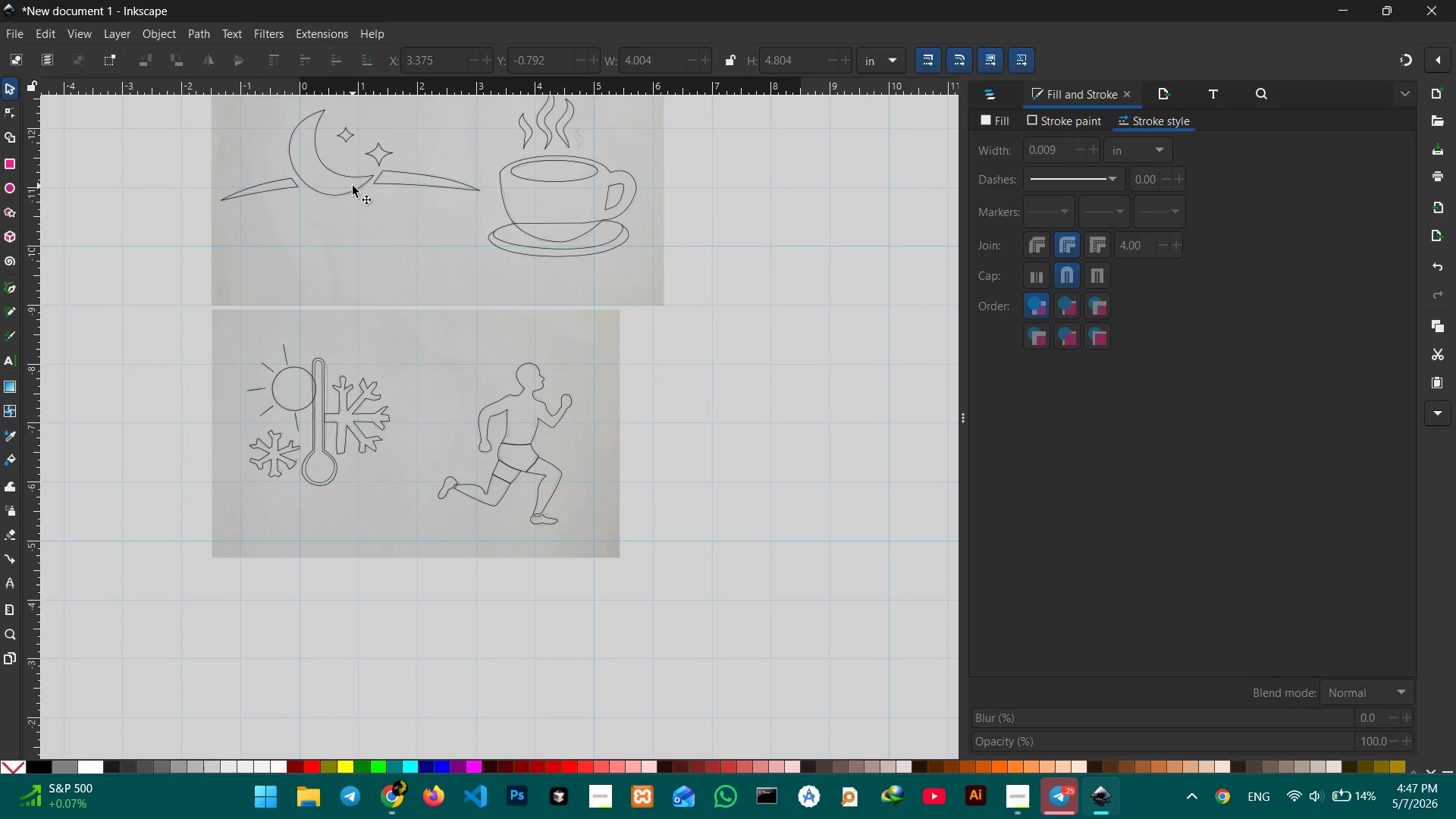 
left_click([353, 186])
 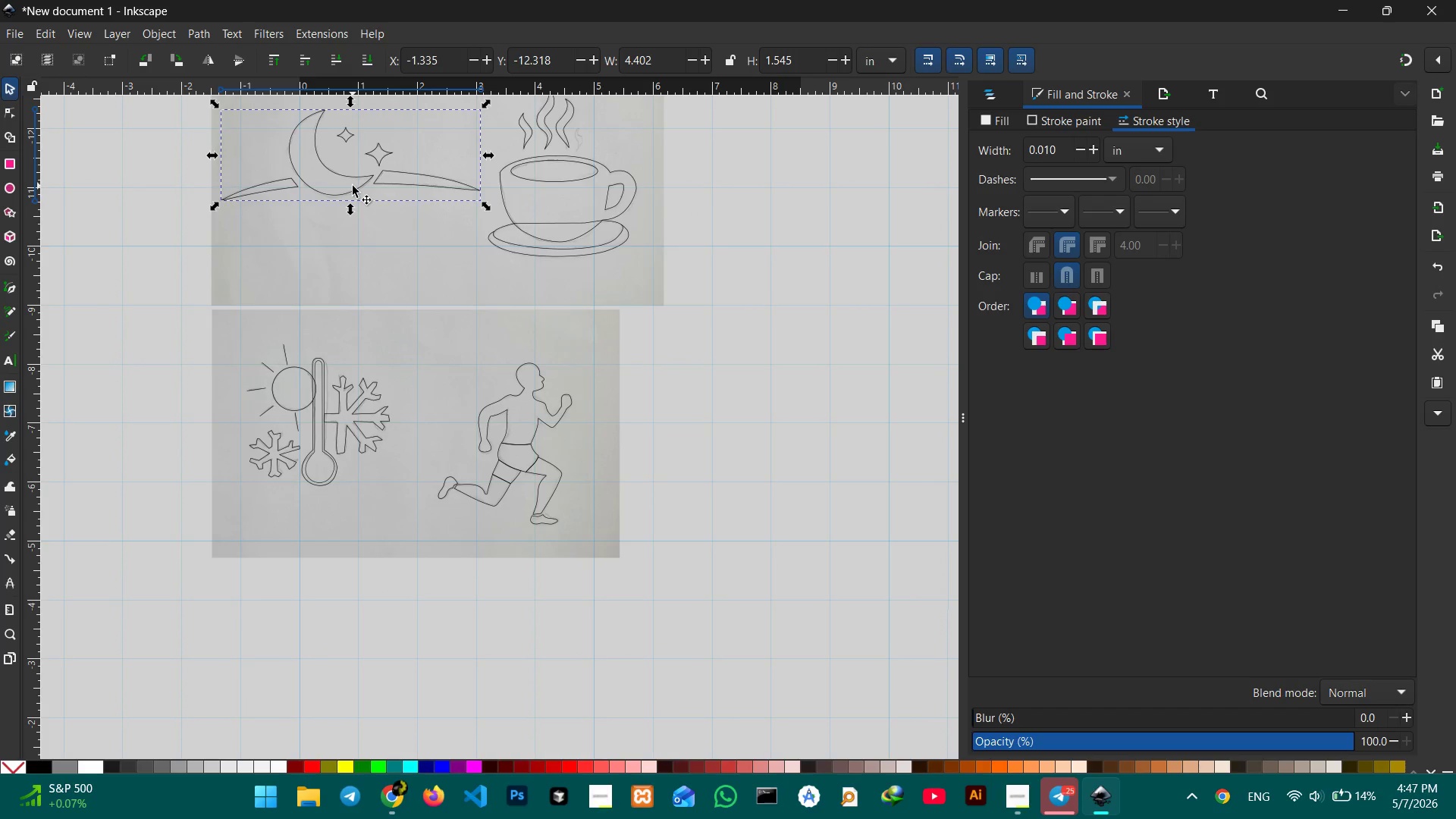 
key(Control+C)
 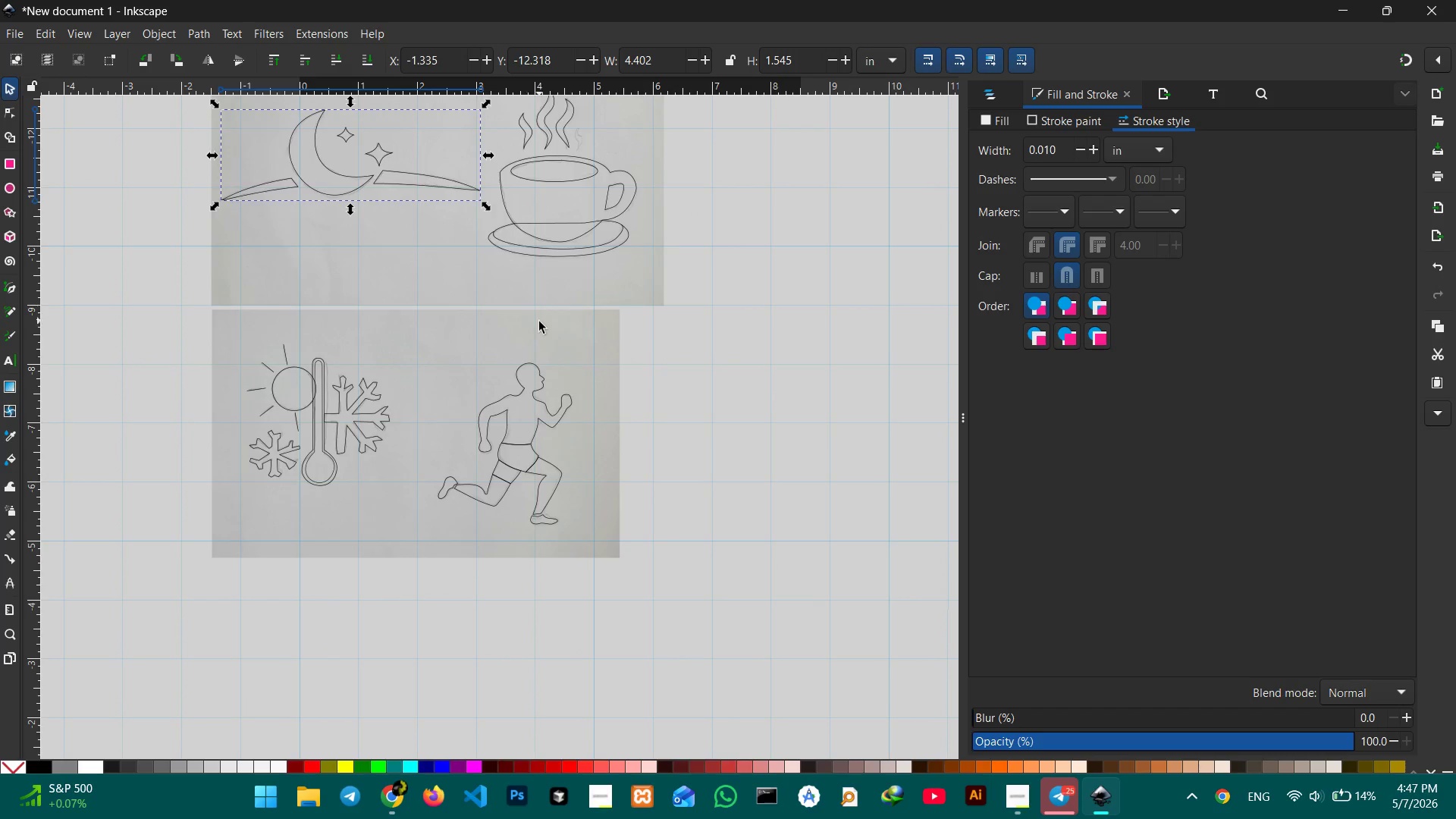 
scroll: coordinate [537, 325], scroll_direction: down, amount: 6.0
 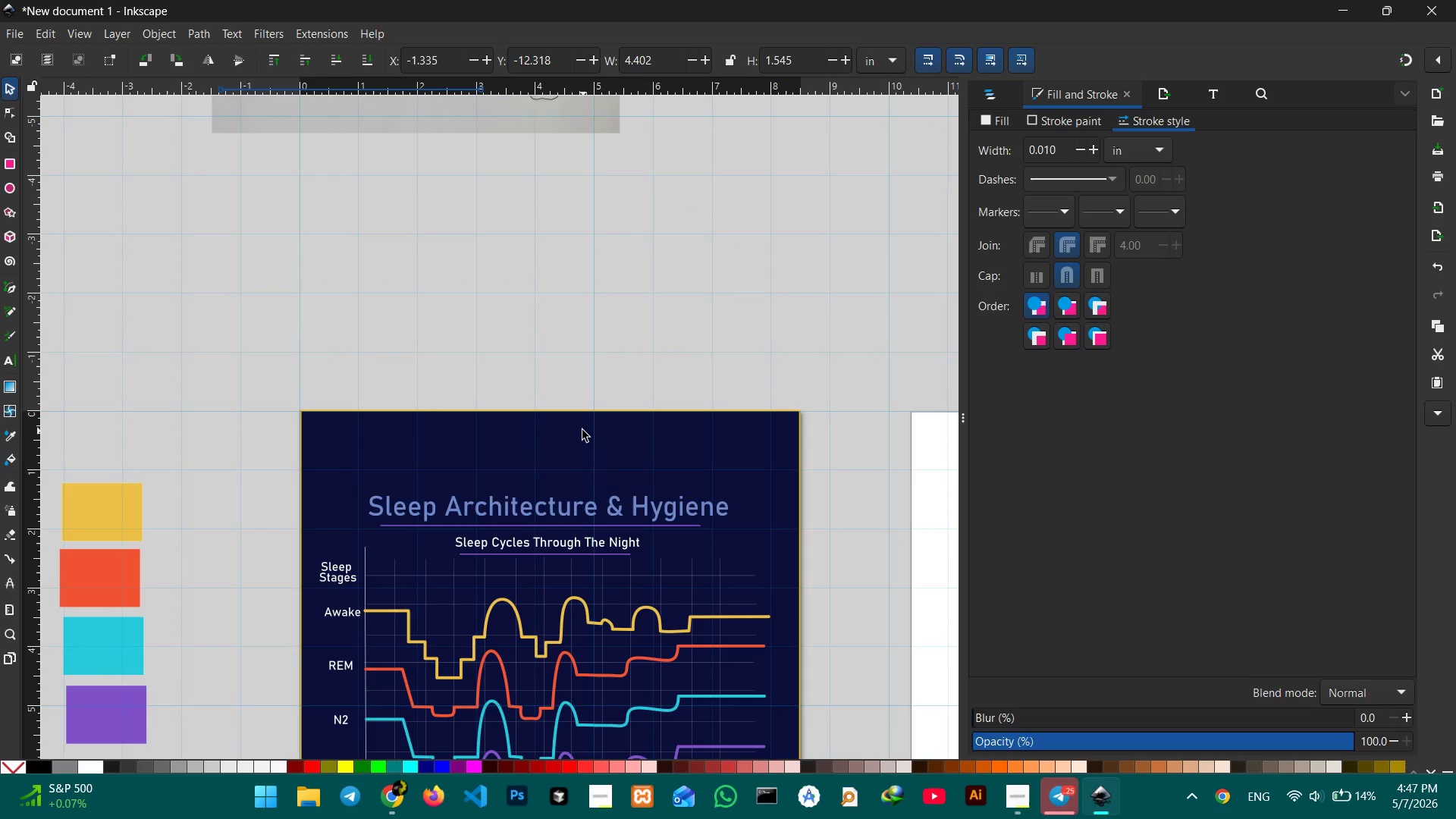 
key(Control+V)
 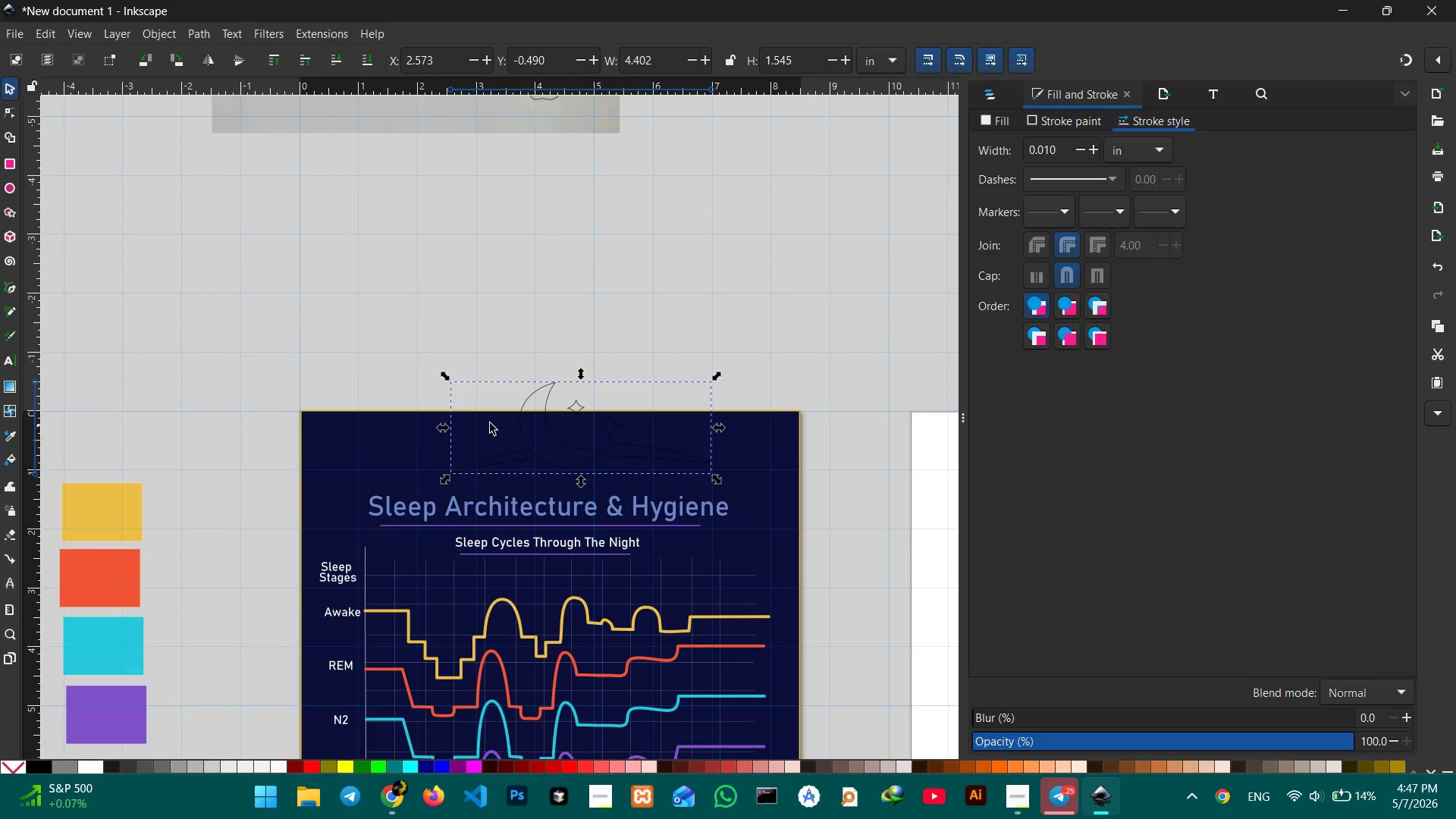 
scroll: coordinate [452, 418], scroll_direction: down, amount: 4.0
 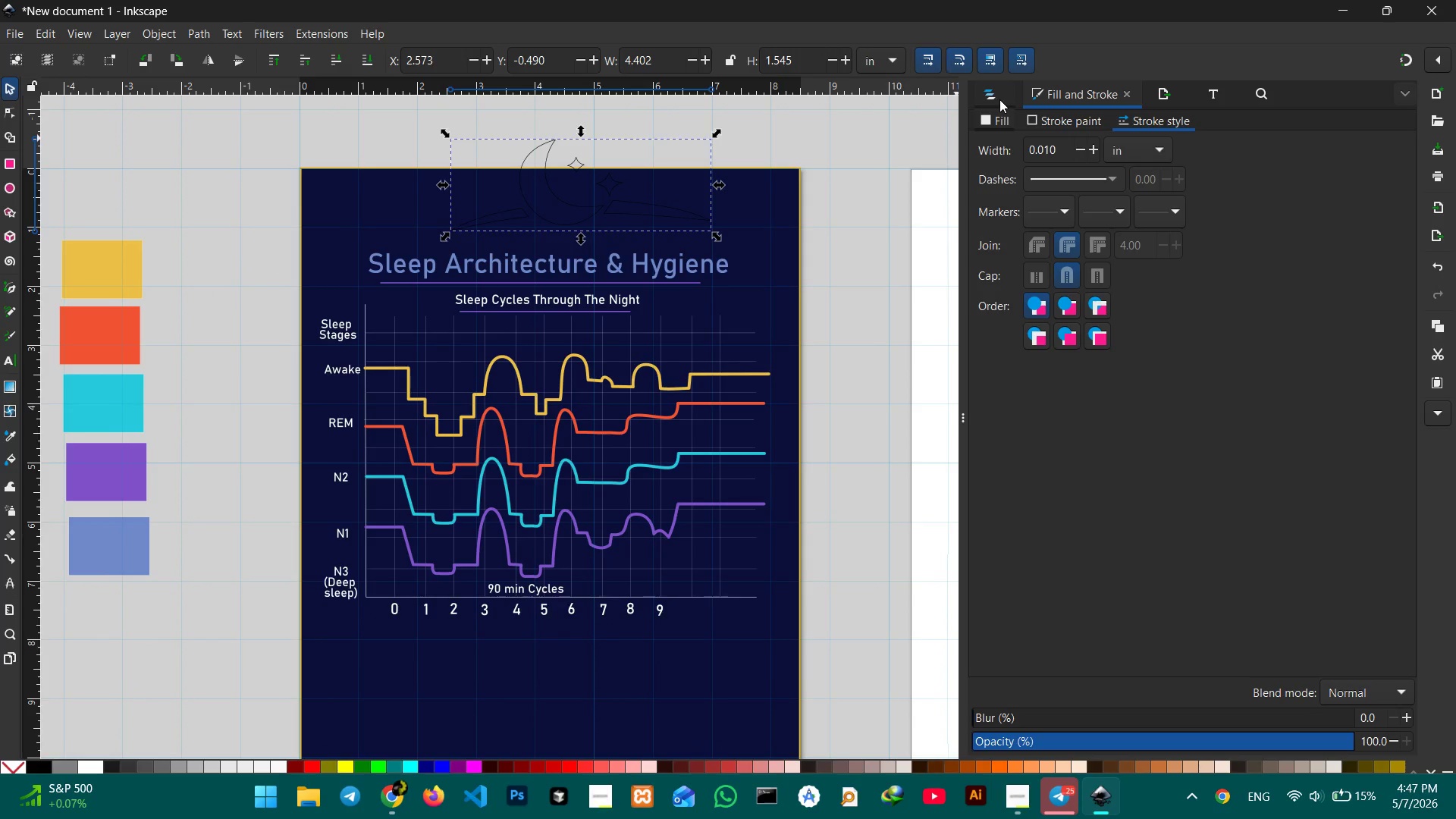 
left_click([990, 97])
 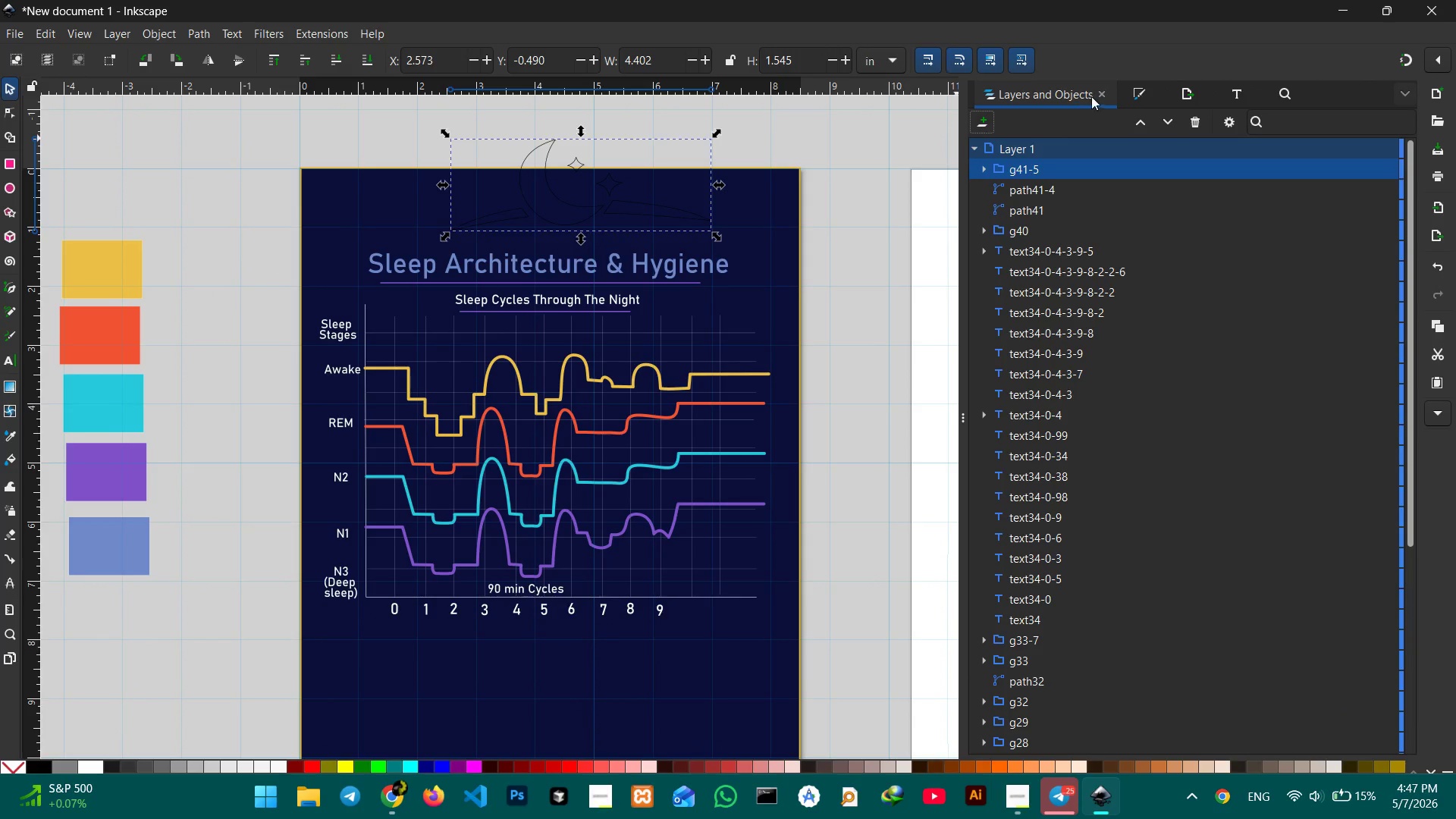 
left_click([1152, 93])
 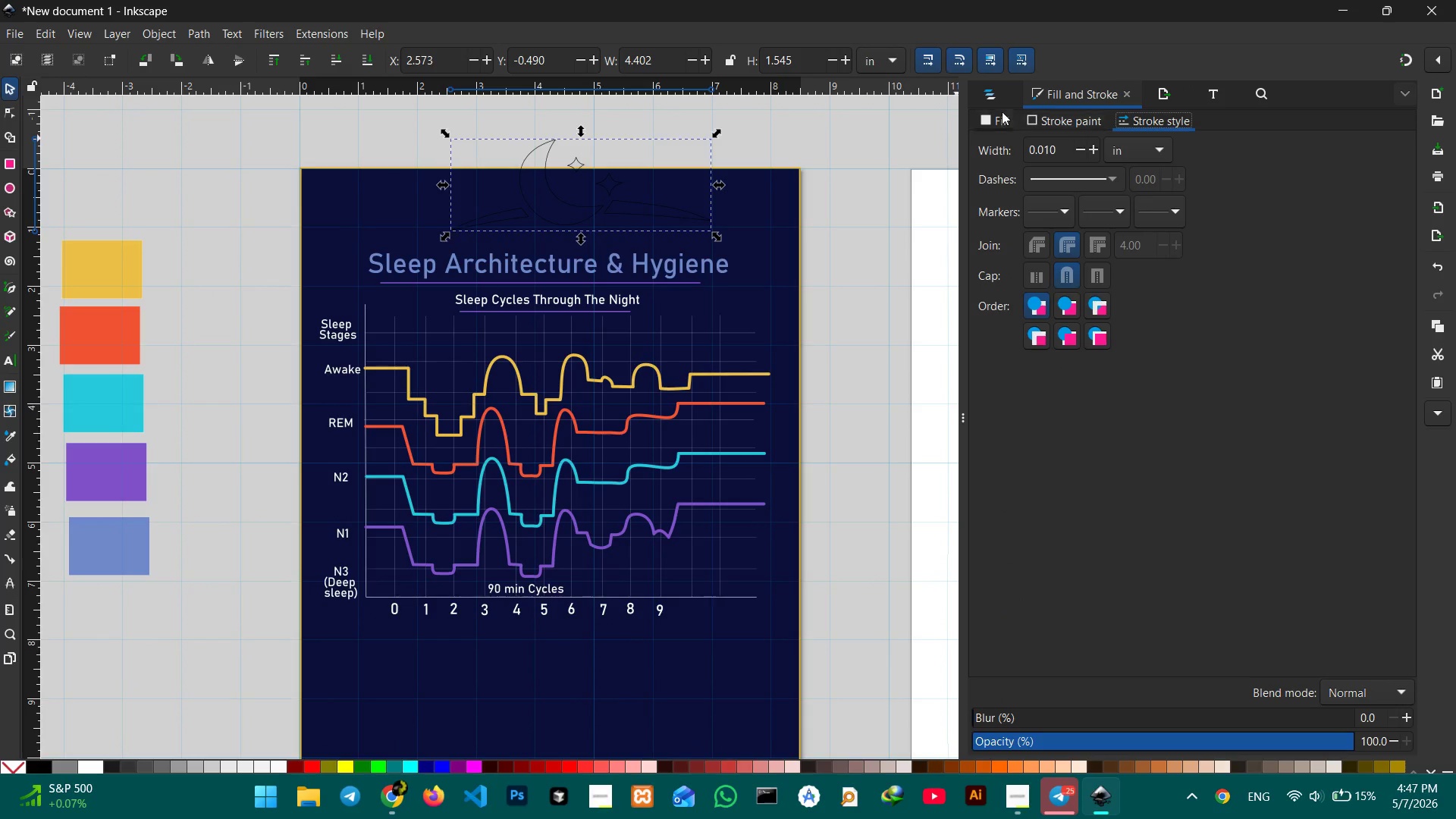 
left_click([998, 119])
 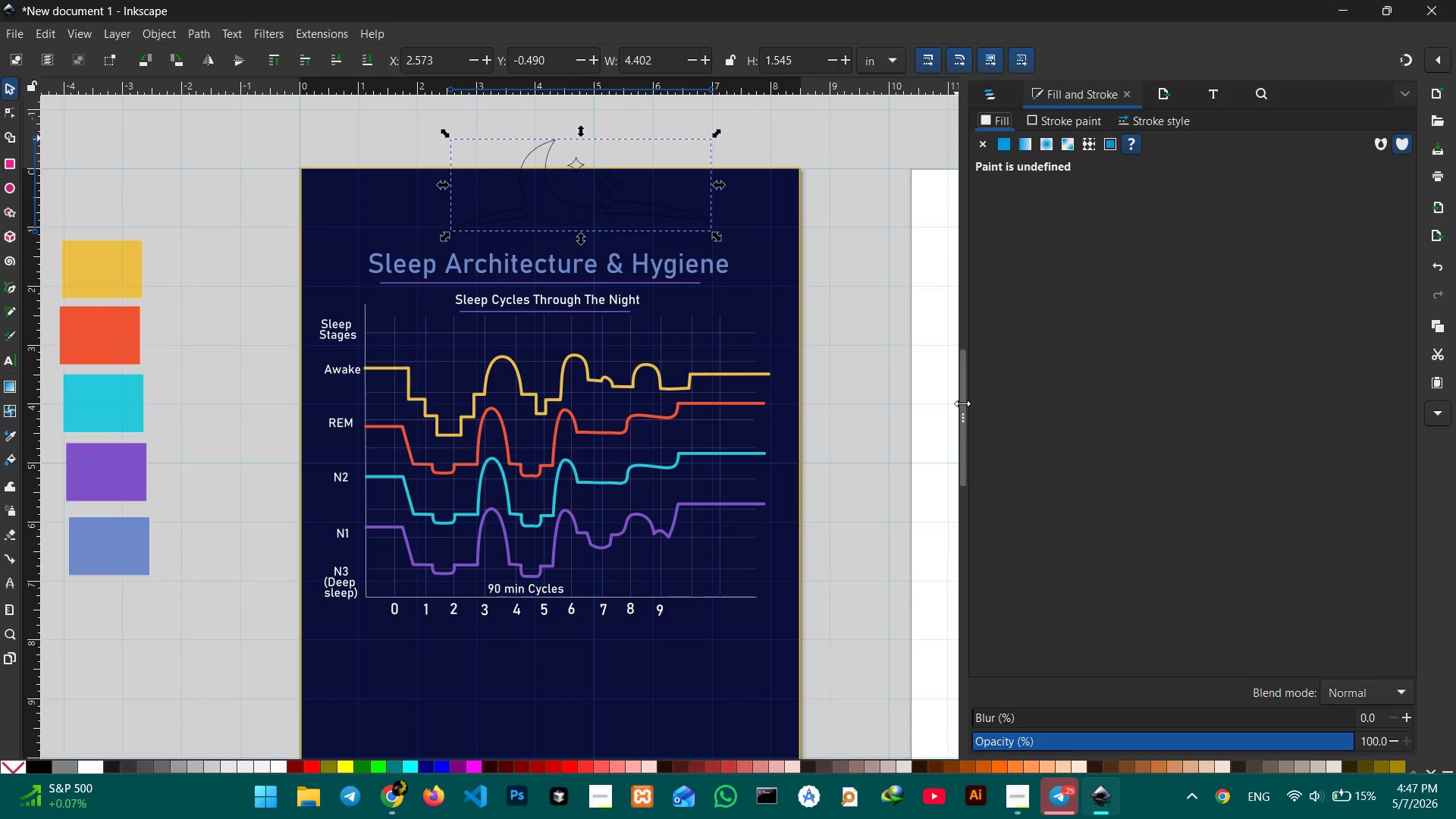 
left_click_drag(start_coordinate=[962, 403], to_coordinate=[1121, 381])
 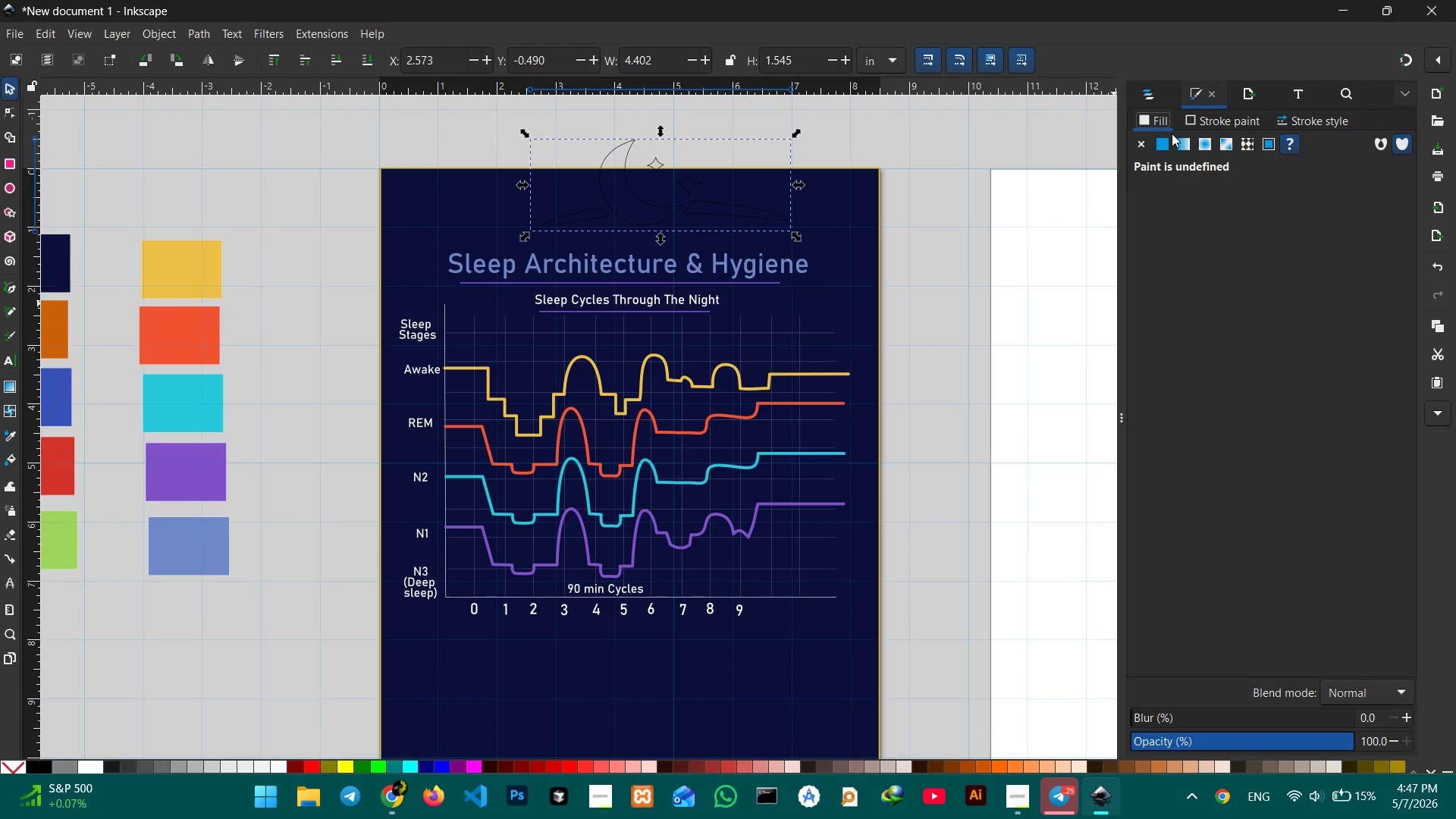 
left_click([1166, 141])
 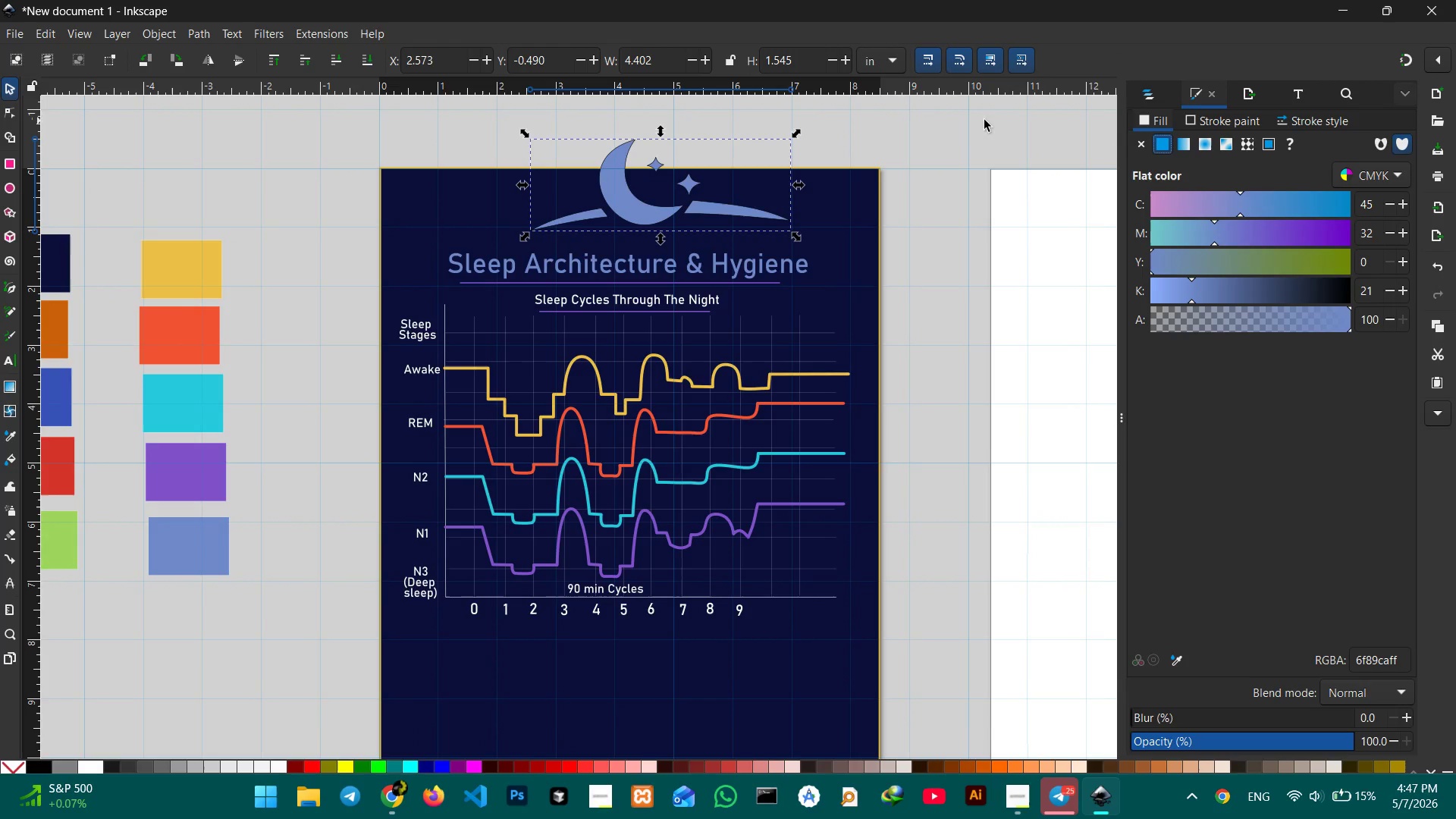 
left_click_drag(start_coordinate=[800, 132], to_coordinate=[736, 176])
 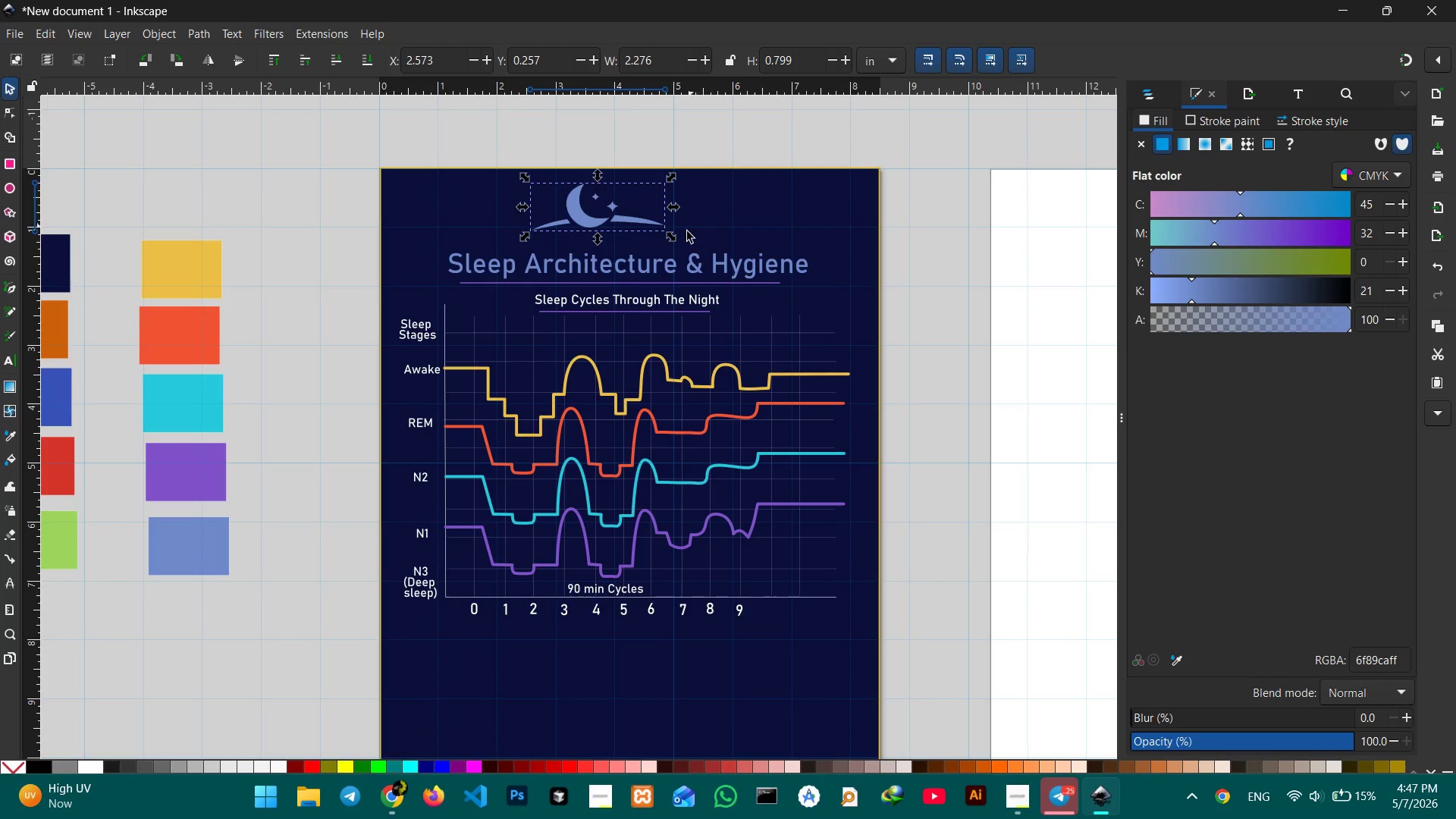 
hold_key(key=ControlLeft, duration=5.95)
 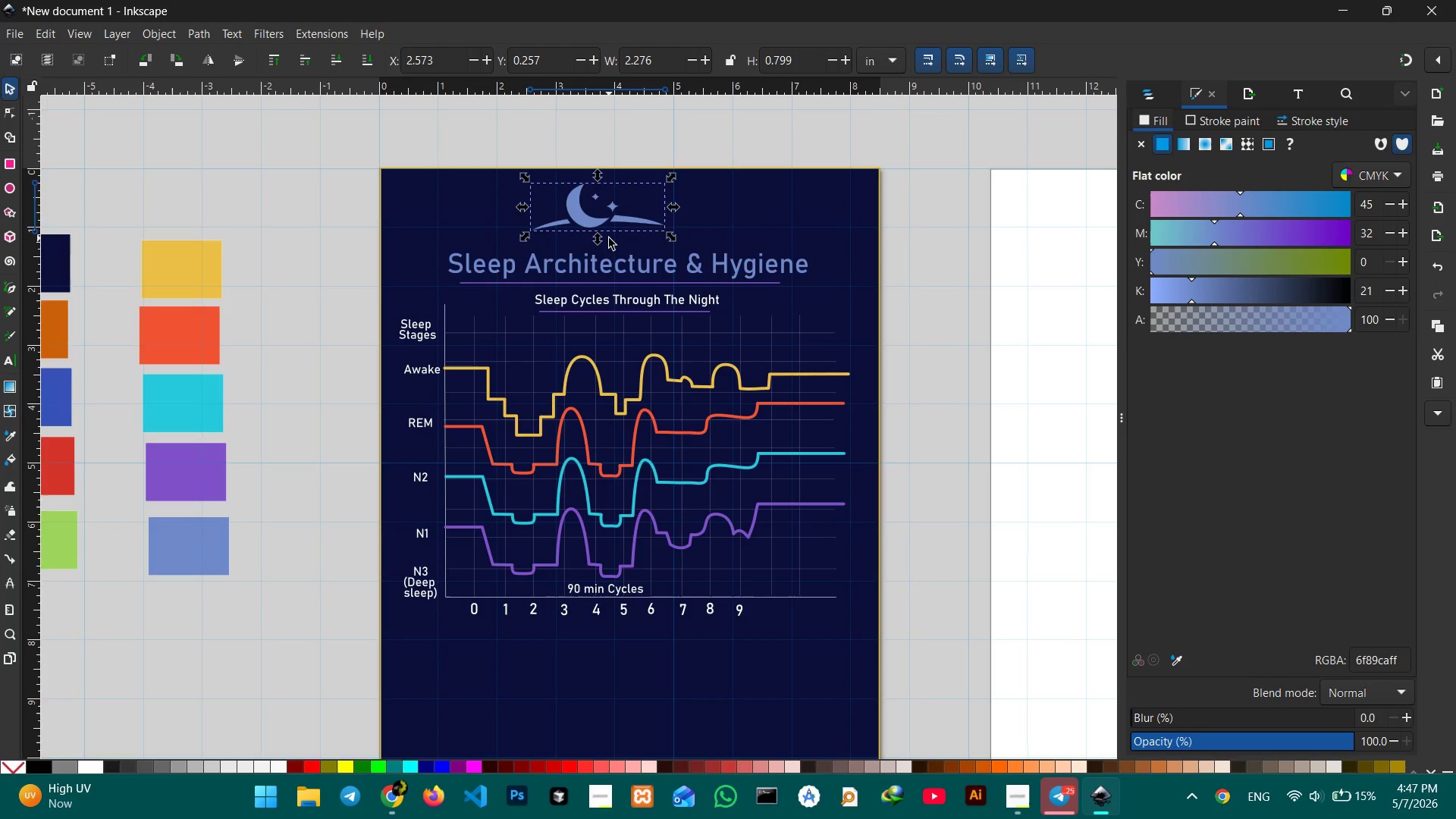 
hold_key(key=ControlLeft, duration=0.52)
scroll: coordinate [609, 238], scroll_direction: up, amount: 3.0
 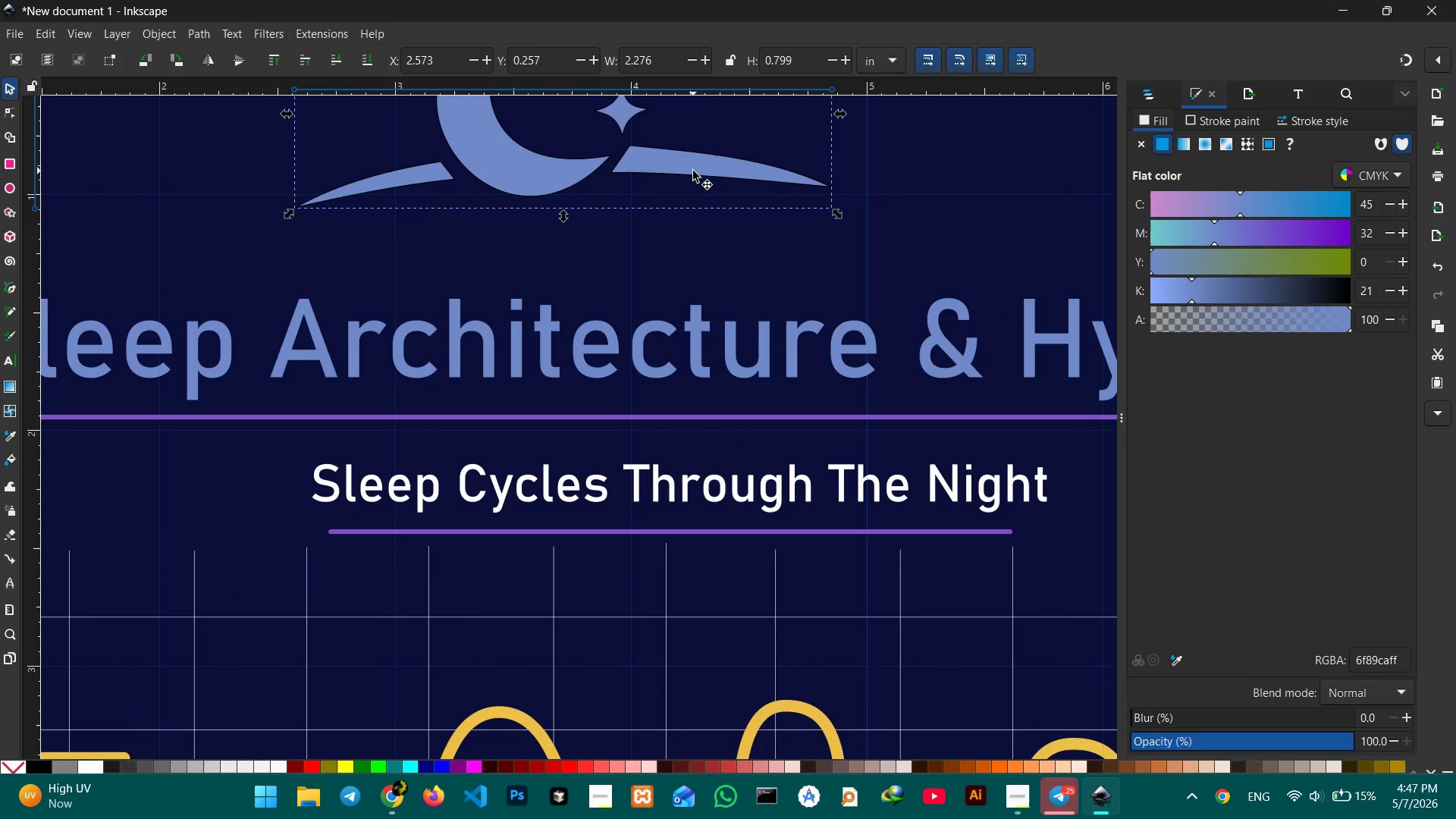 
left_click([693, 165])
 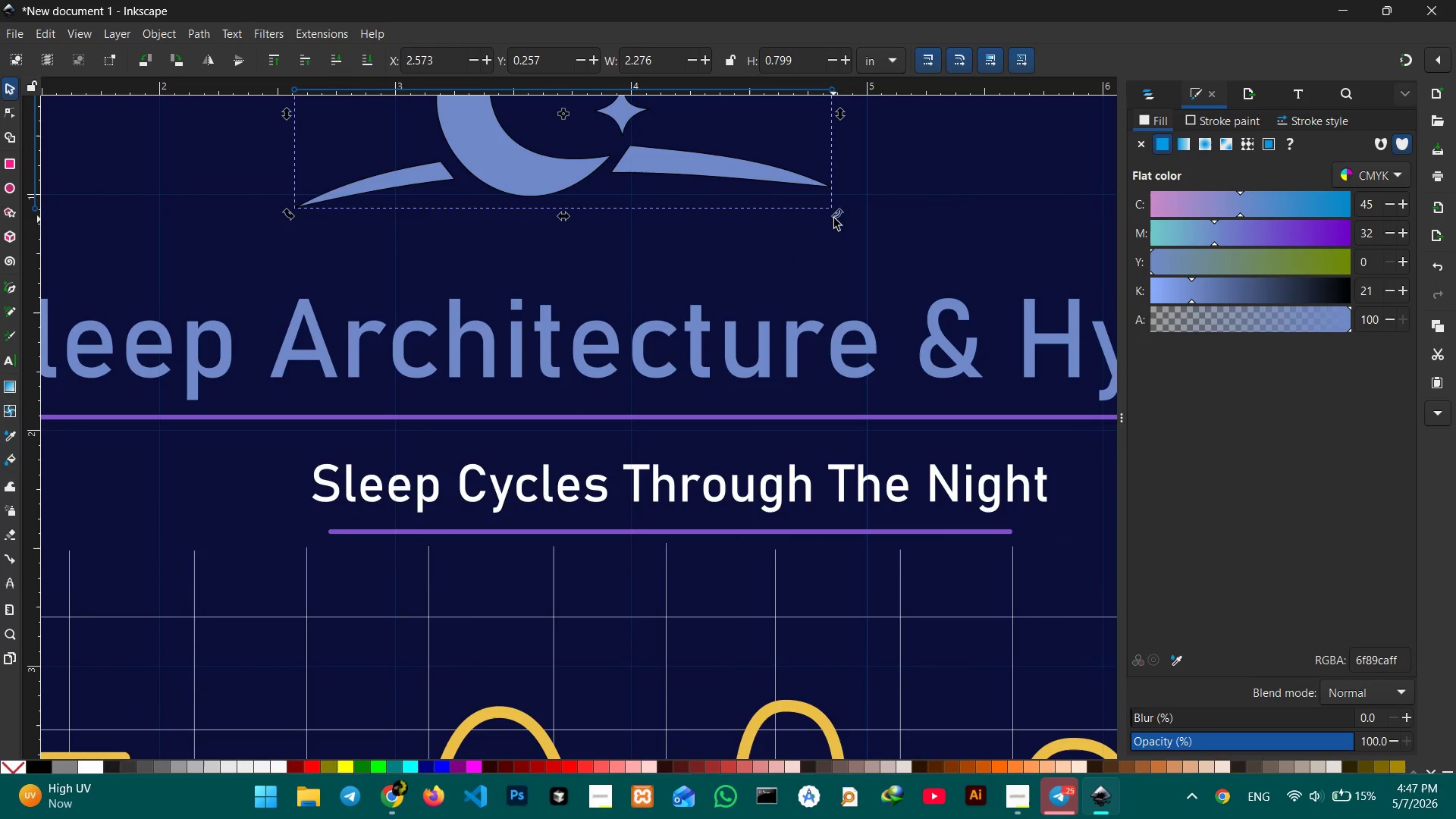 
left_click_drag(start_coordinate=[836, 217], to_coordinate=[819, 221])
 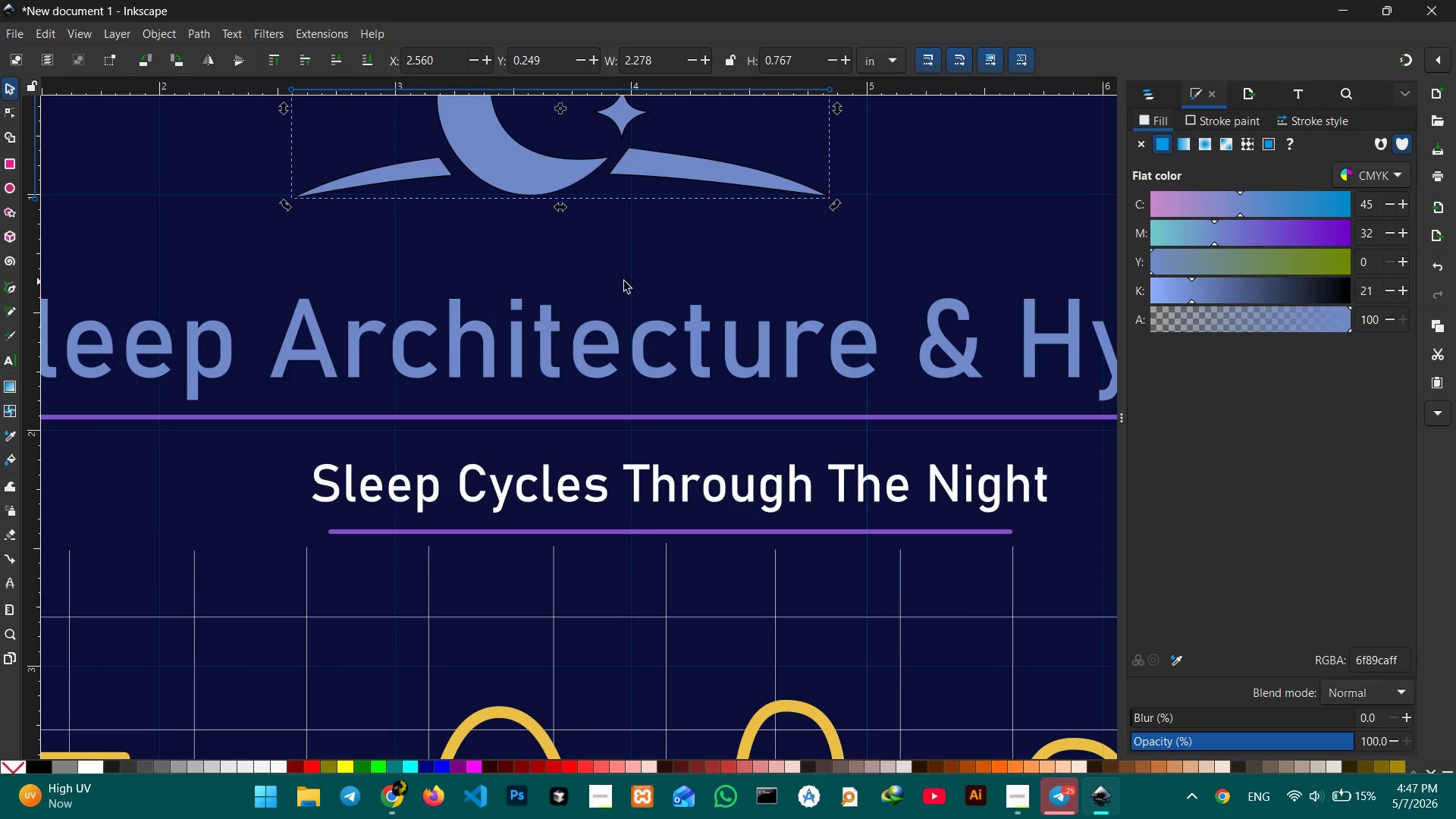 
scroll: coordinate [620, 281], scroll_direction: up, amount: 3.0
 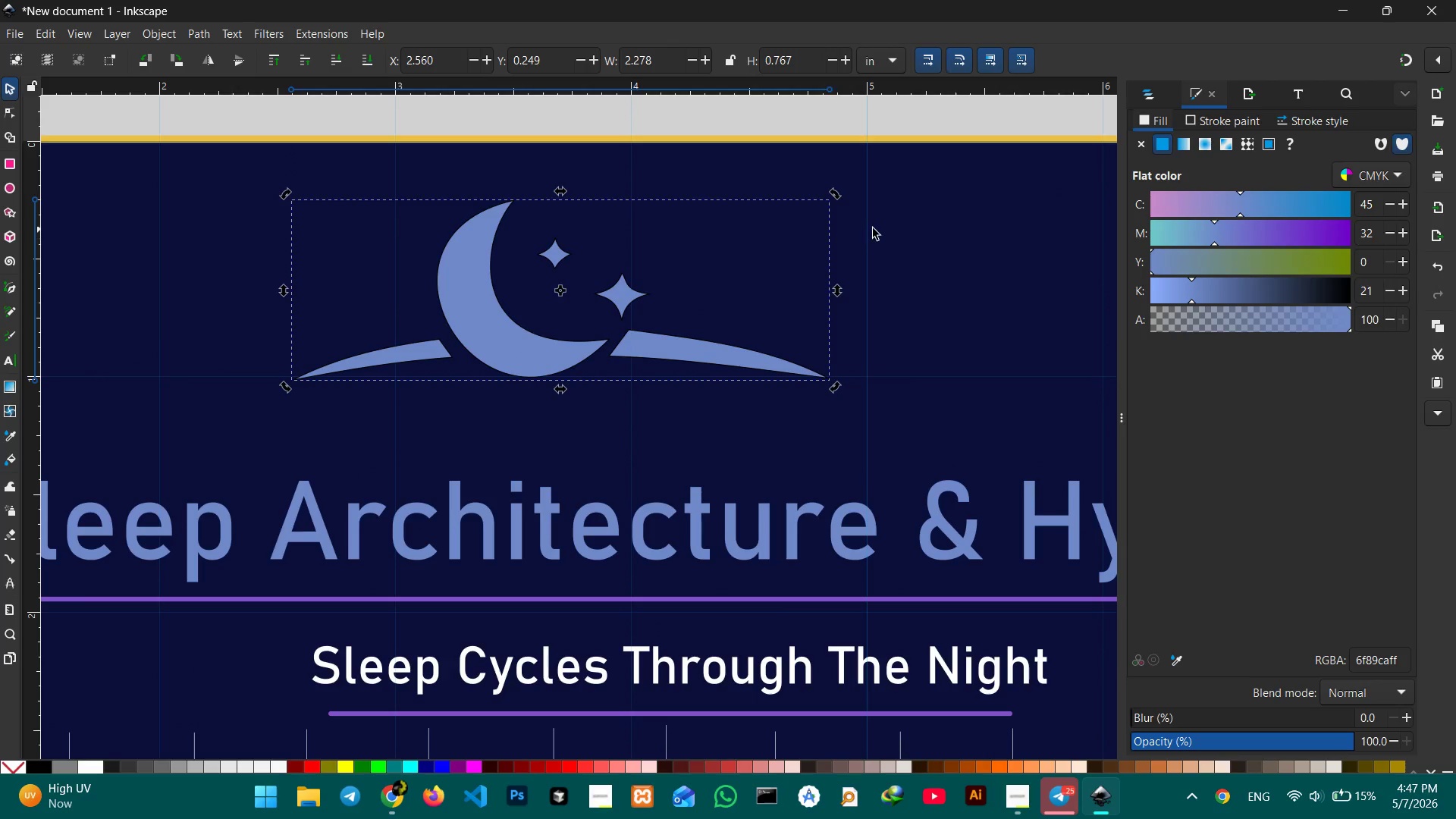 
double_click([875, 228])
 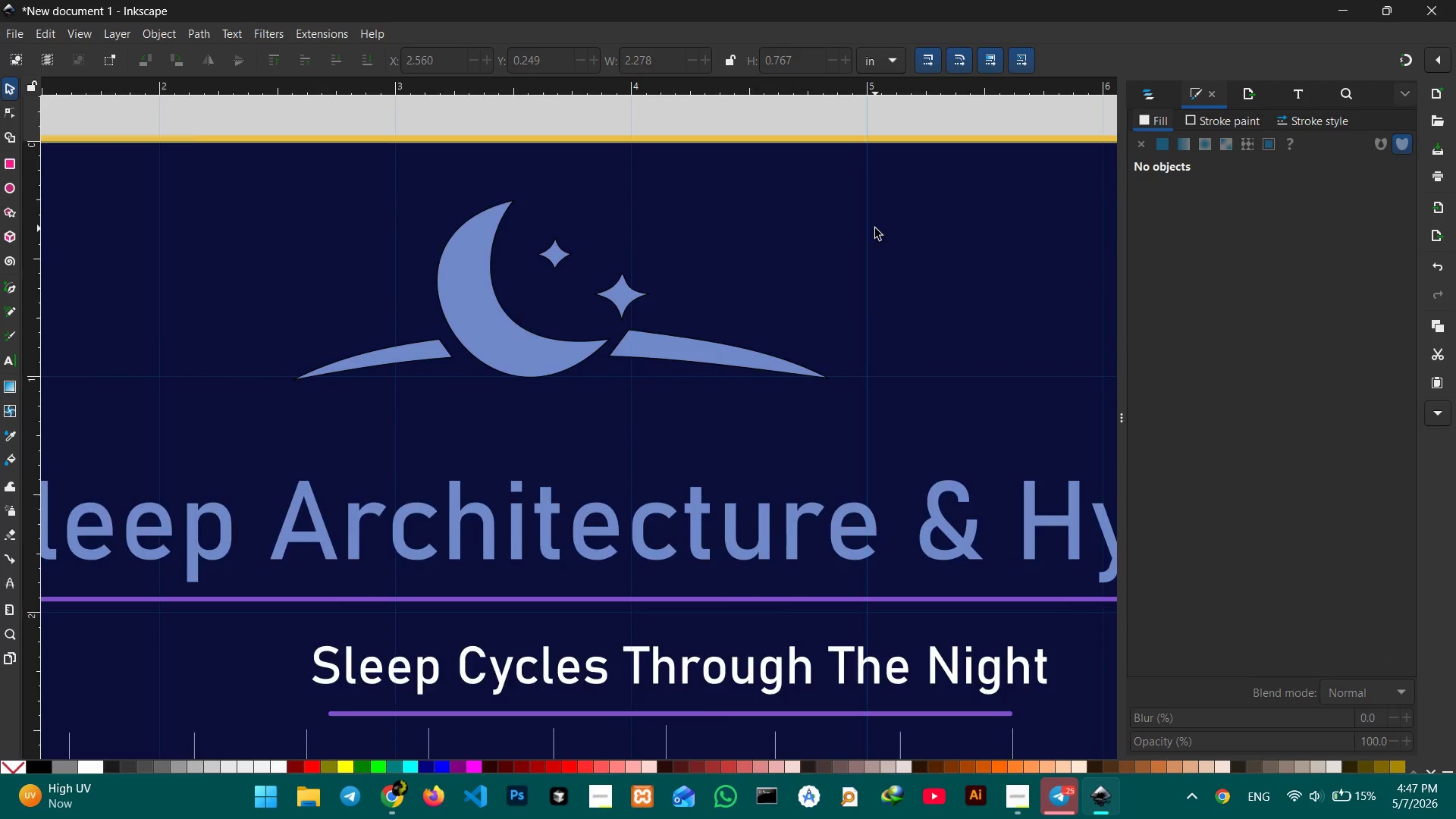 
hold_key(key=ControlLeft, duration=1.16)
scroll: coordinate [875, 228], scroll_direction: down, amount: 3.0
 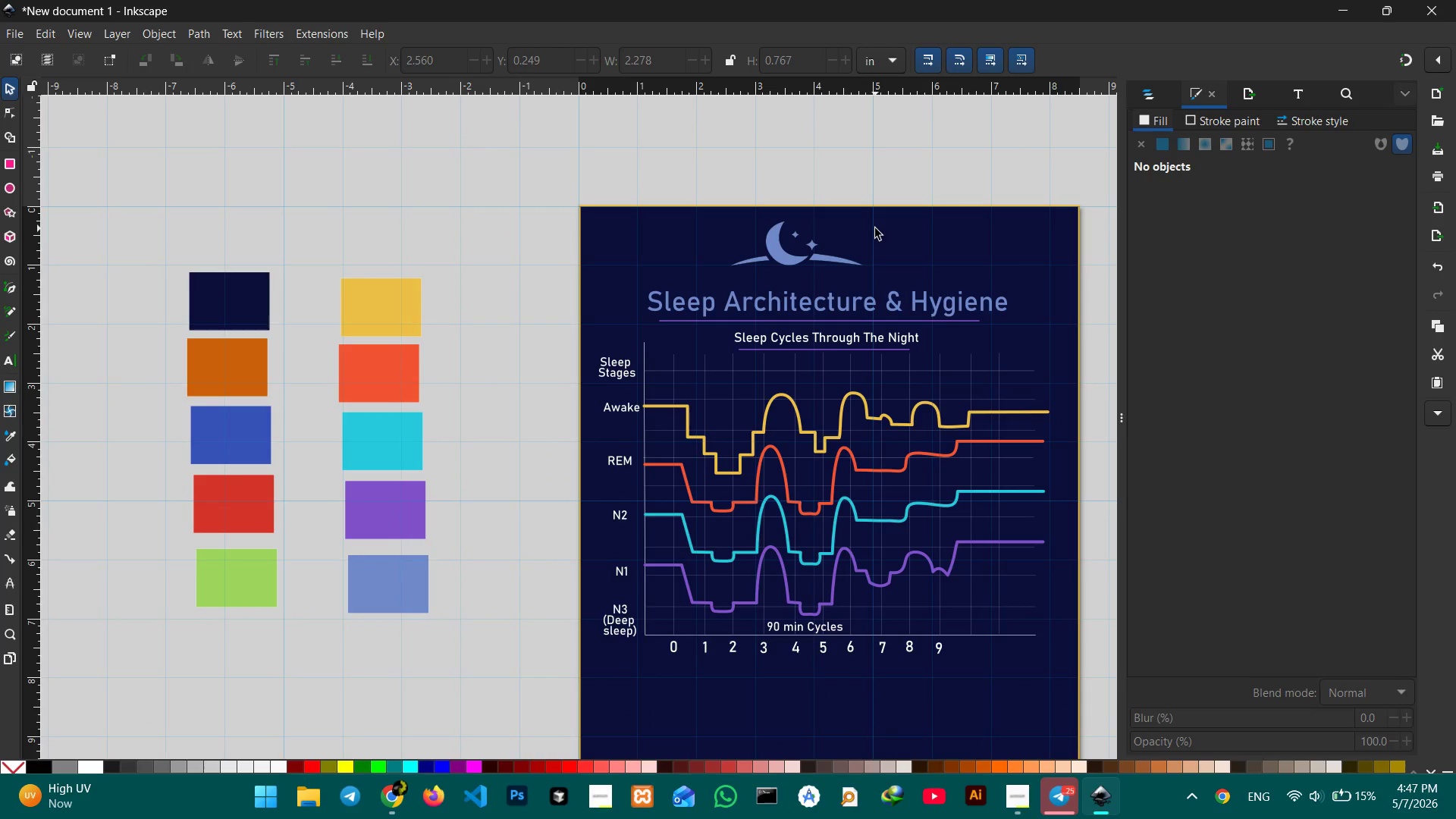 
scroll: coordinate [875, 228], scroll_direction: up, amount: 1.0
 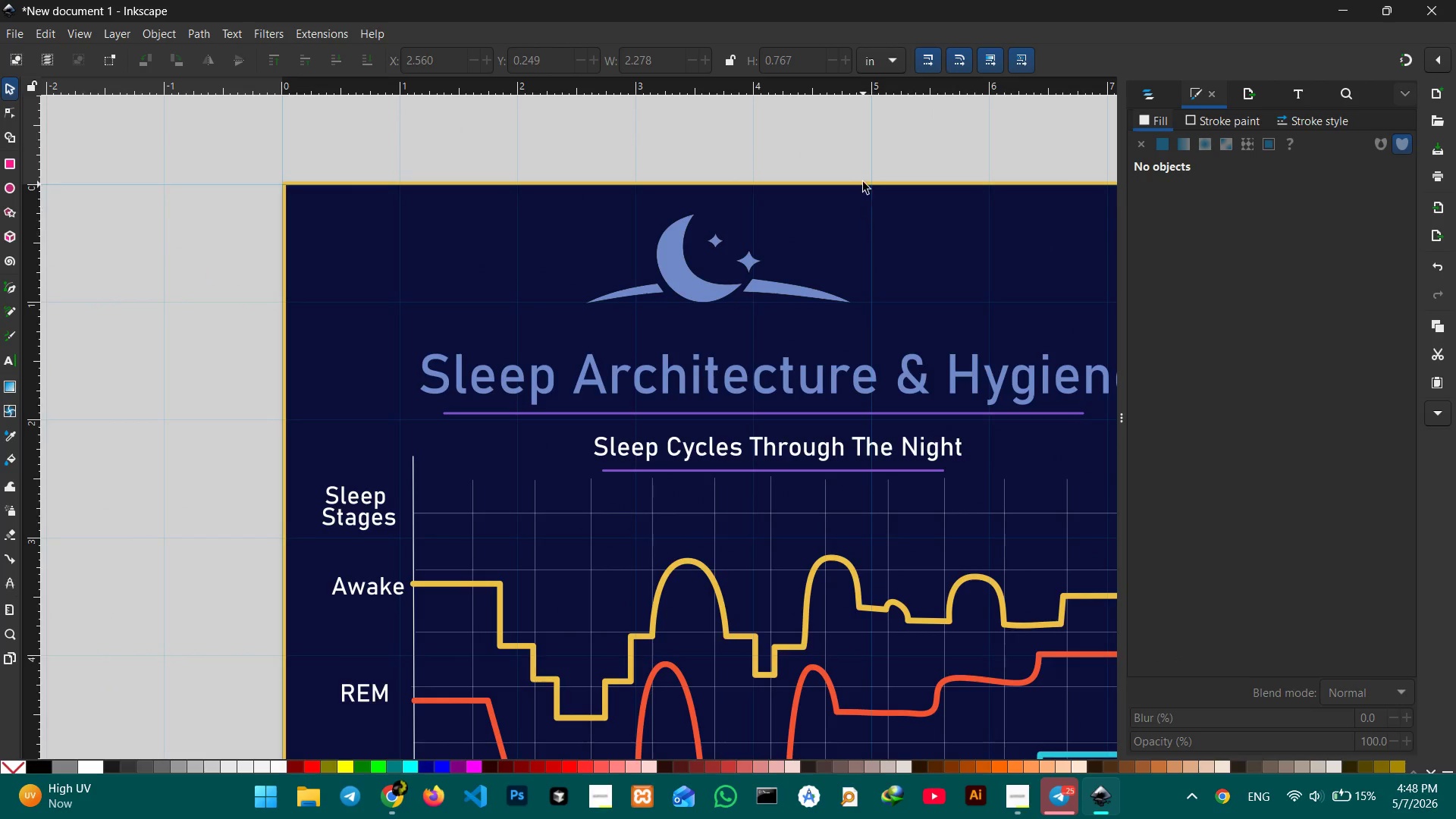 
left_click([863, 181])
 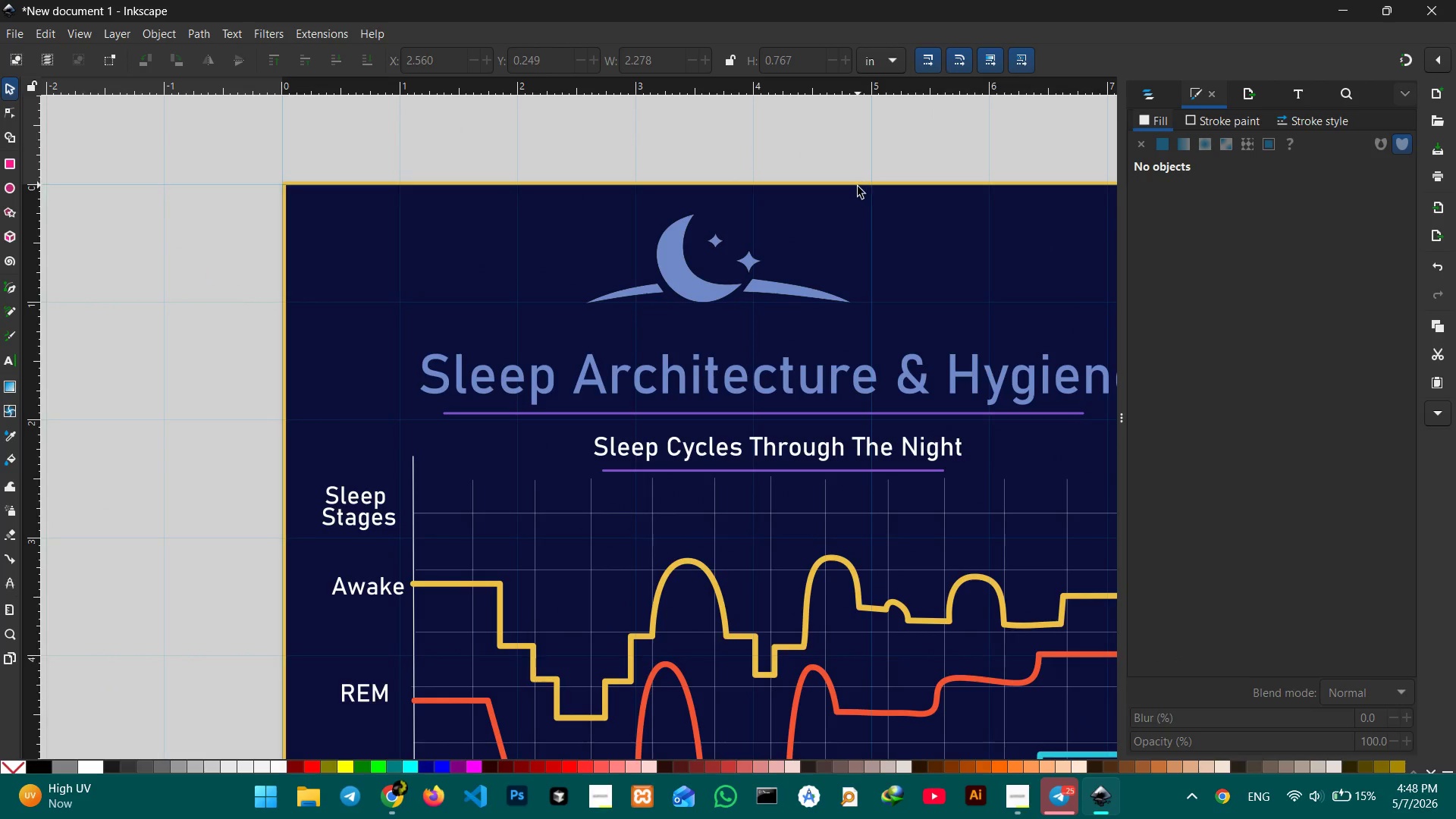 
left_click([857, 187])
 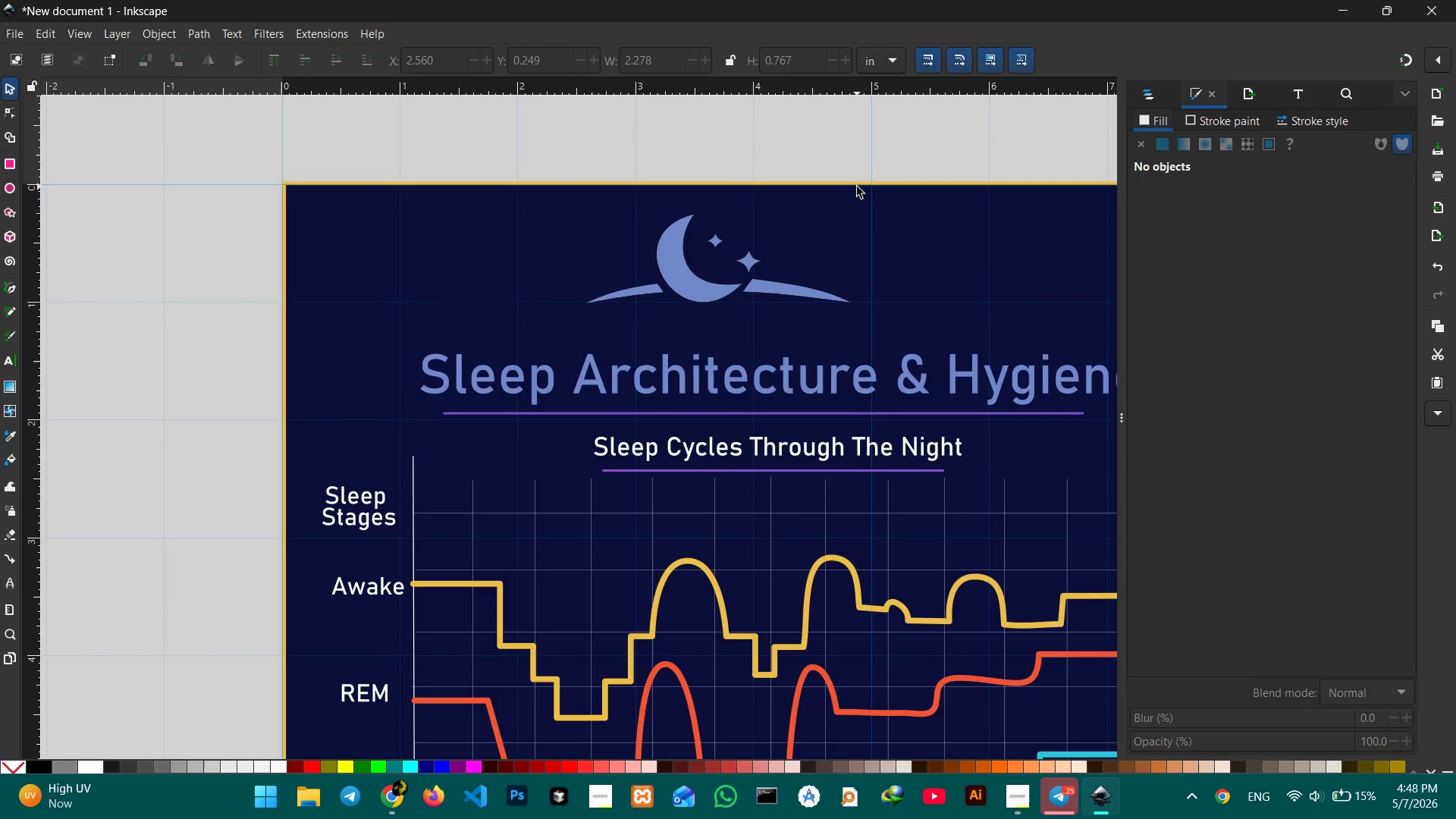 
hold_key(key=ControlLeft, duration=0.34)
scroll: coordinate [857, 187], scroll_direction: down, amount: 4.0
 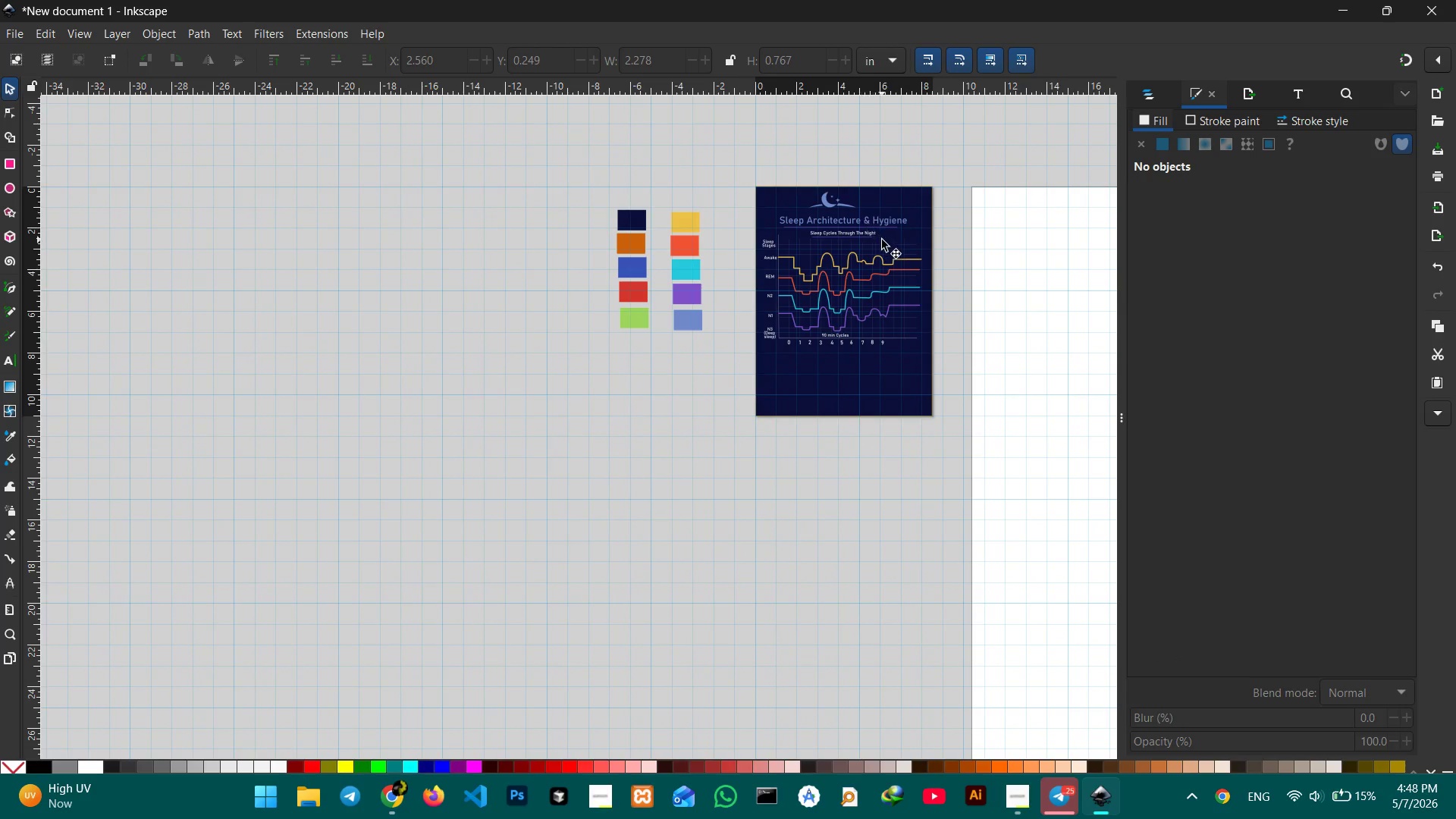 
key(Control+ControlLeft)
 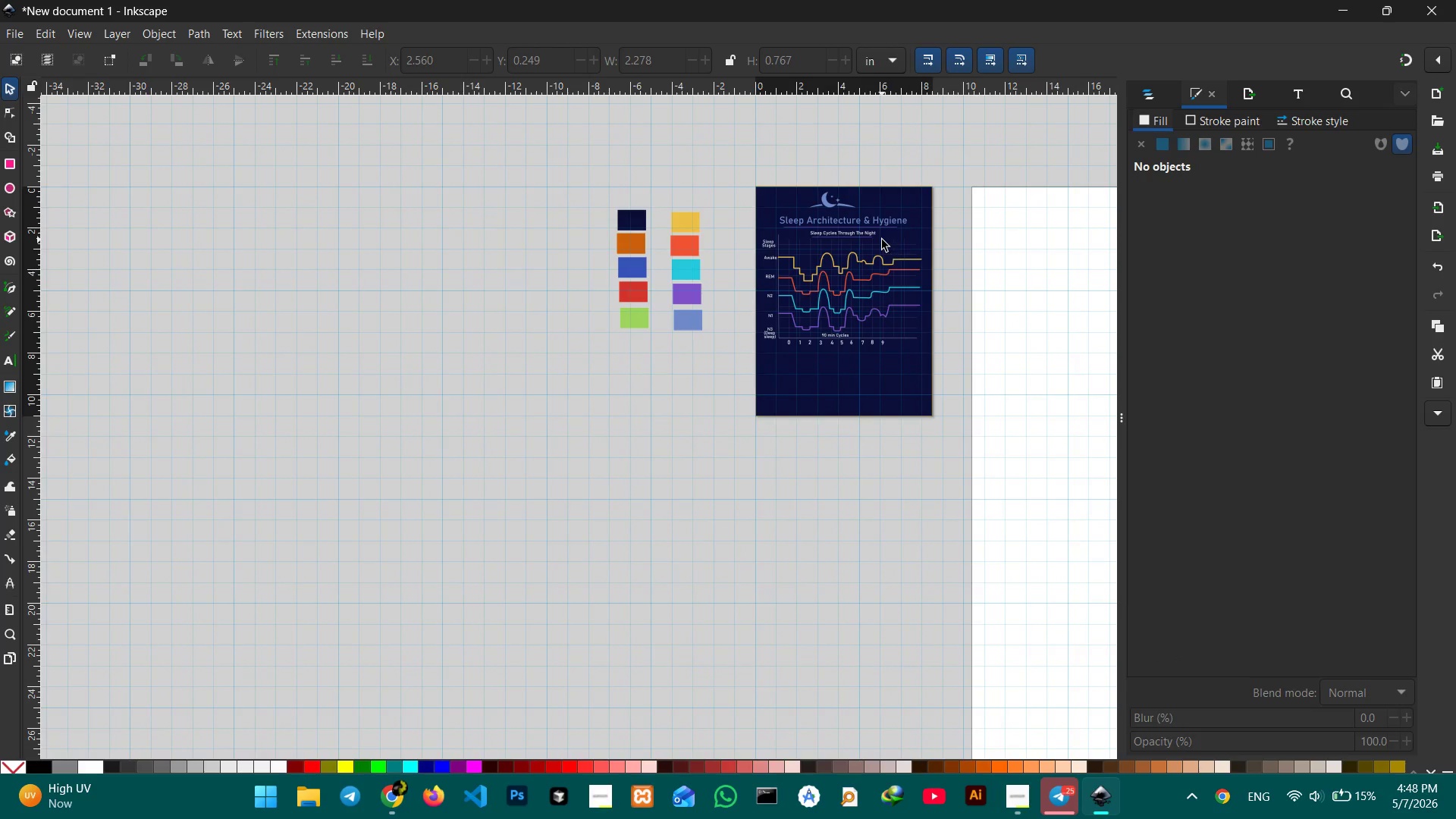 
scroll: coordinate [882, 240], scroll_direction: none, amount: 0.0
 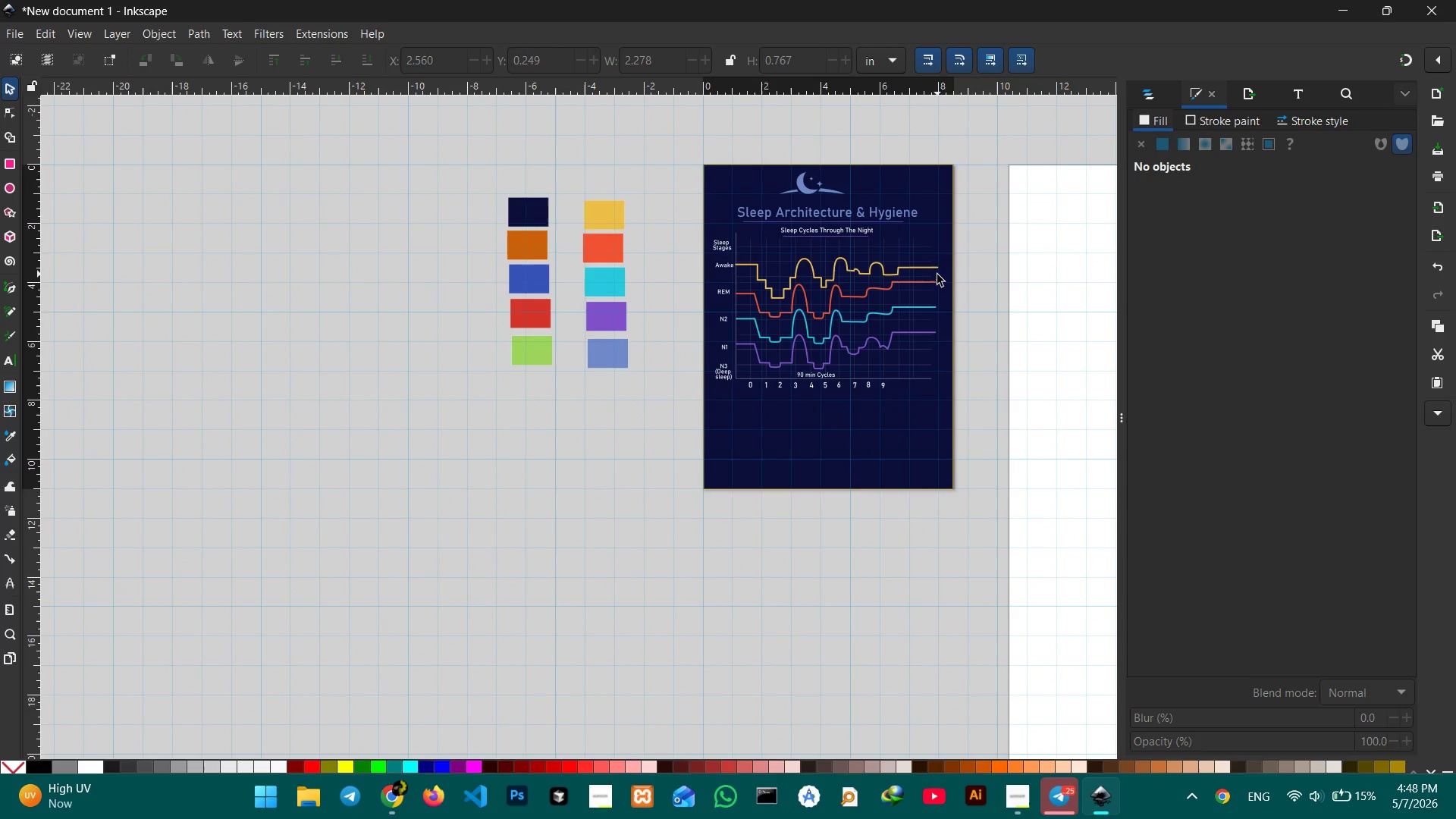 
hold_key(key=Space, duration=0.72)
 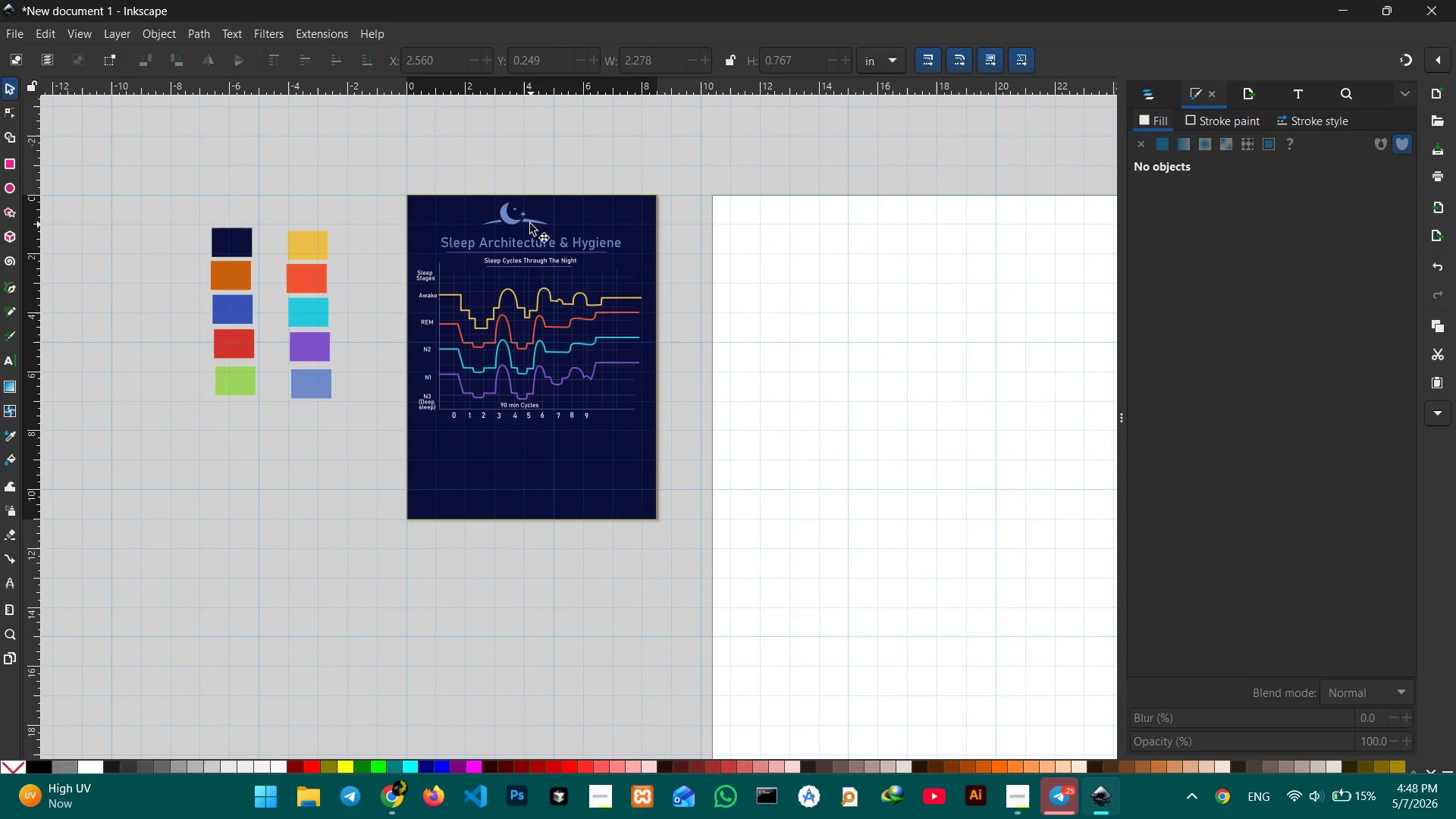 
left_click_drag(start_coordinate=[921, 271], to_coordinate=[635, 303])
 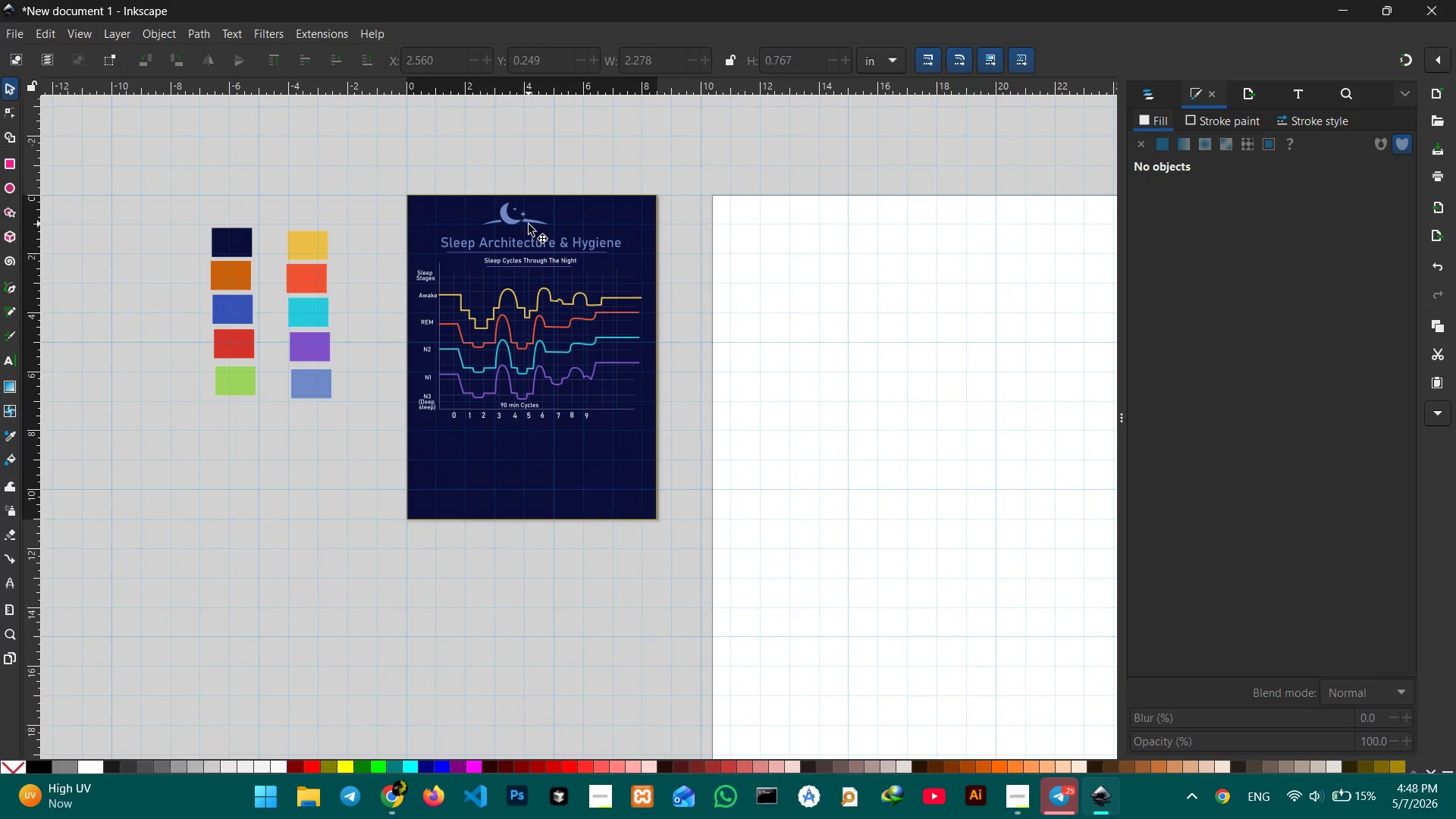 
left_click([520, 223])
 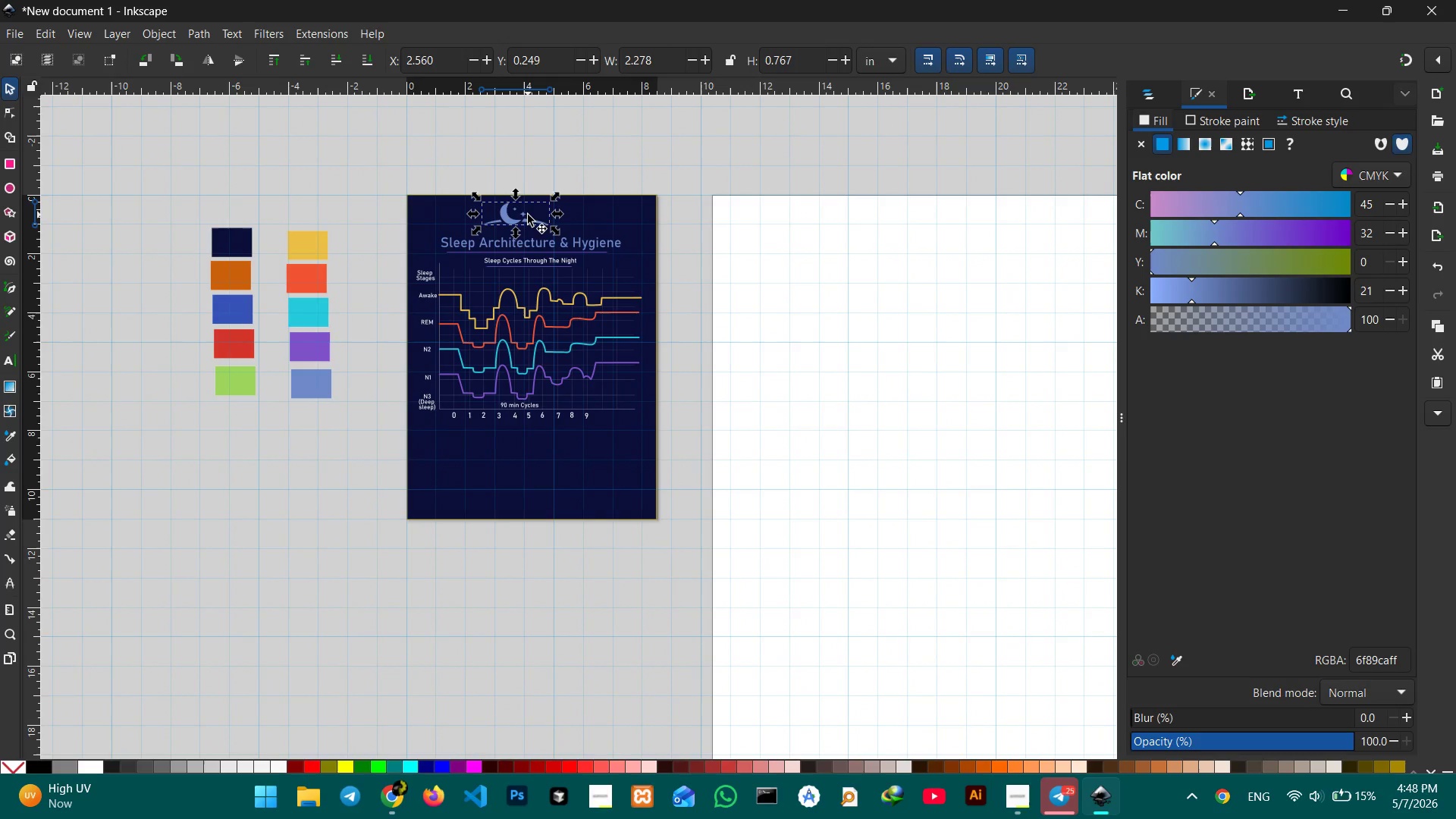 
hold_key(key=ControlLeft, duration=0.34)
scroll: coordinate [528, 215], scroll_direction: up, amount: 2.0
 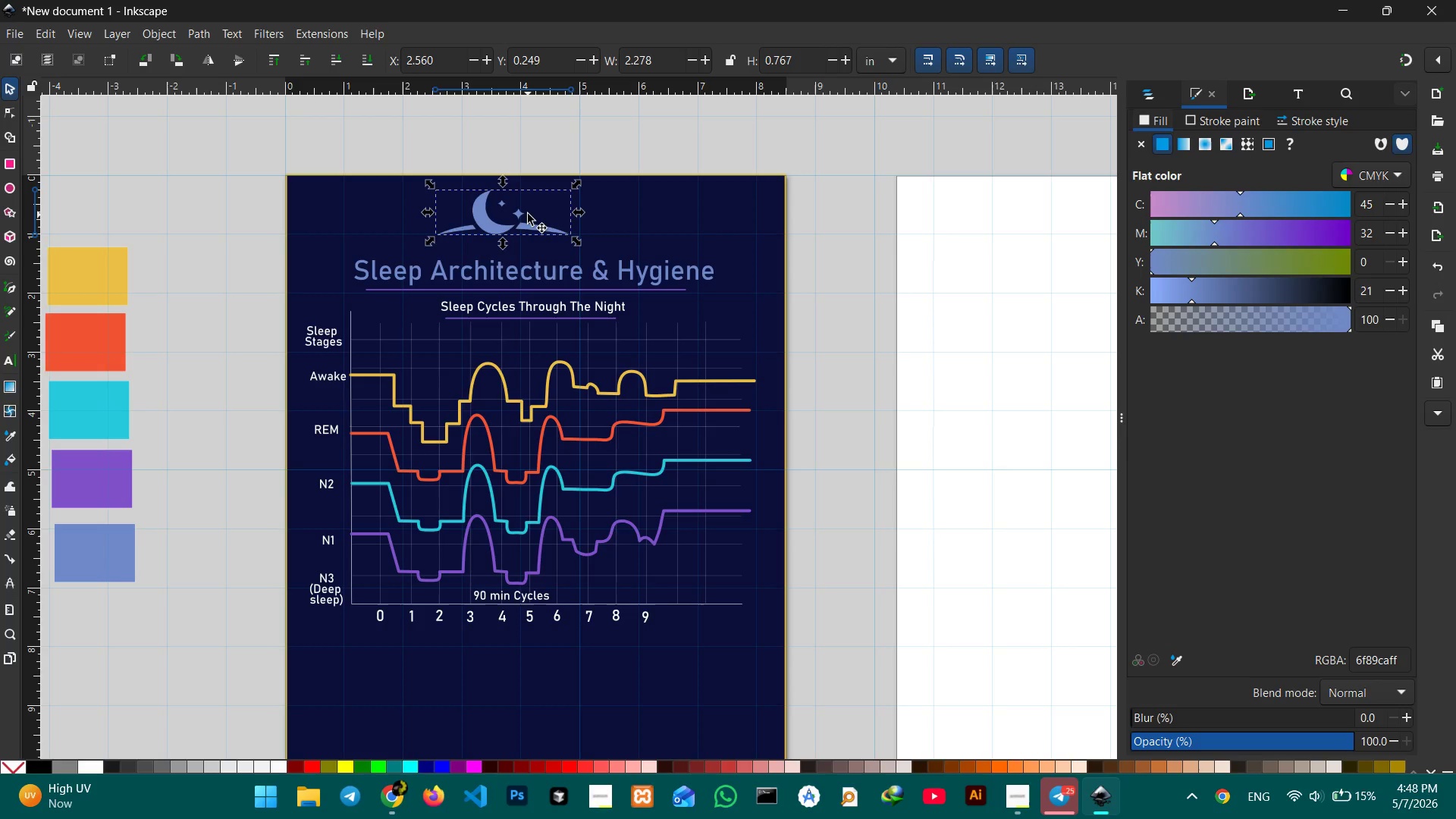 
hold_key(key=ControlLeft, duration=1.69)
left_click_drag(start_coordinate=[584, 244], to_coordinate=[568, 238])
 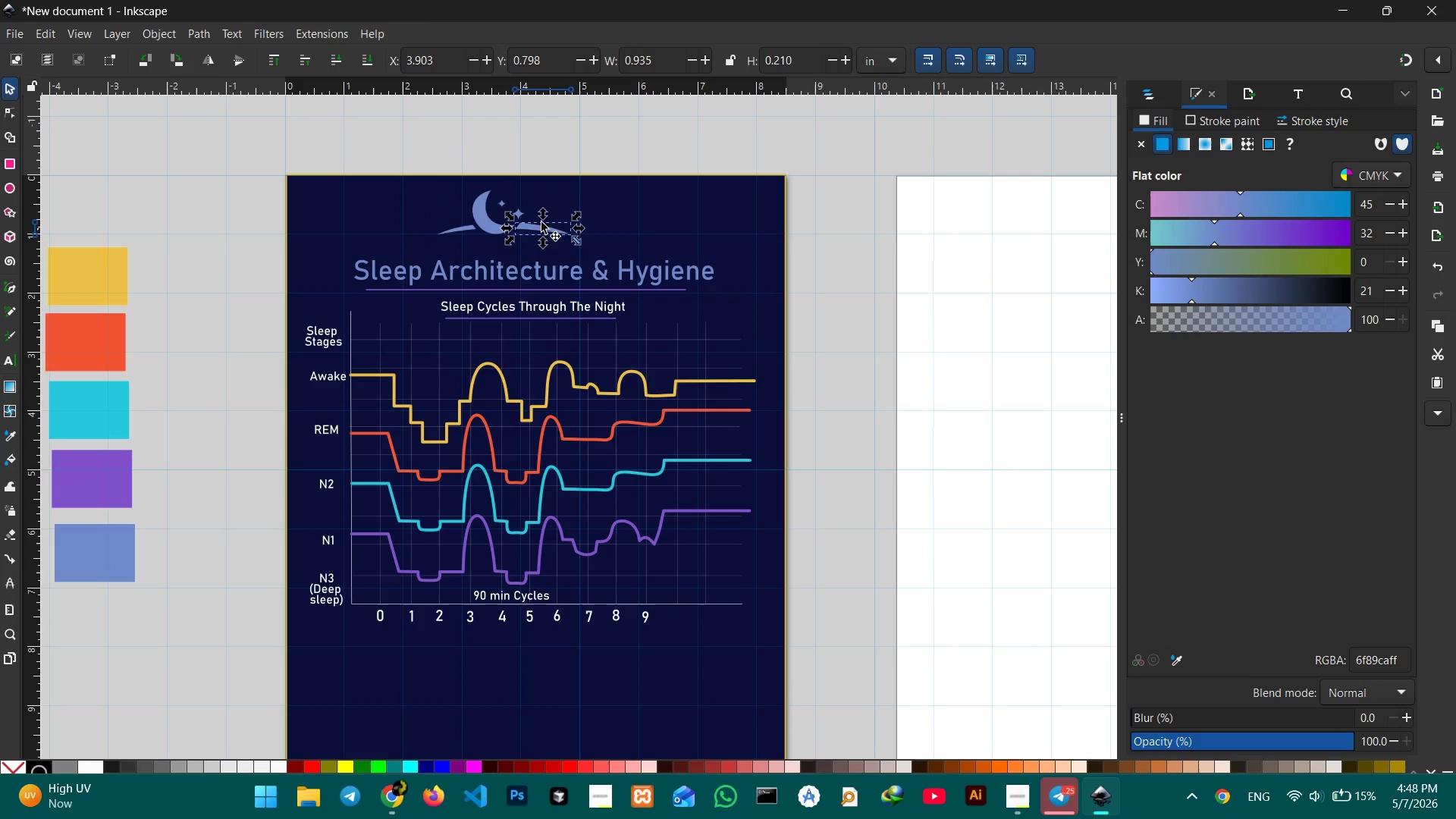 
left_click([438, 201])
 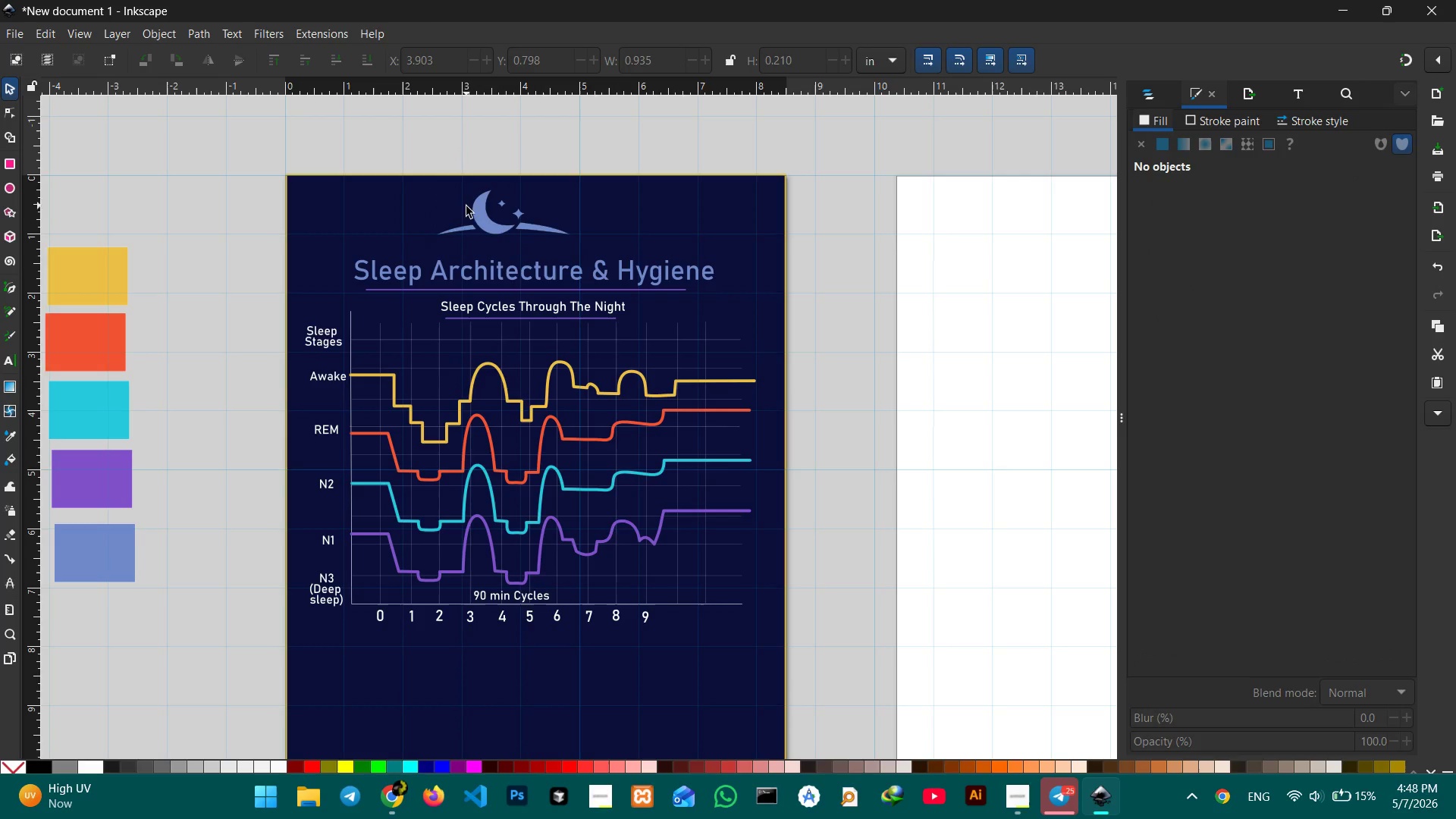 
left_click([477, 217])
 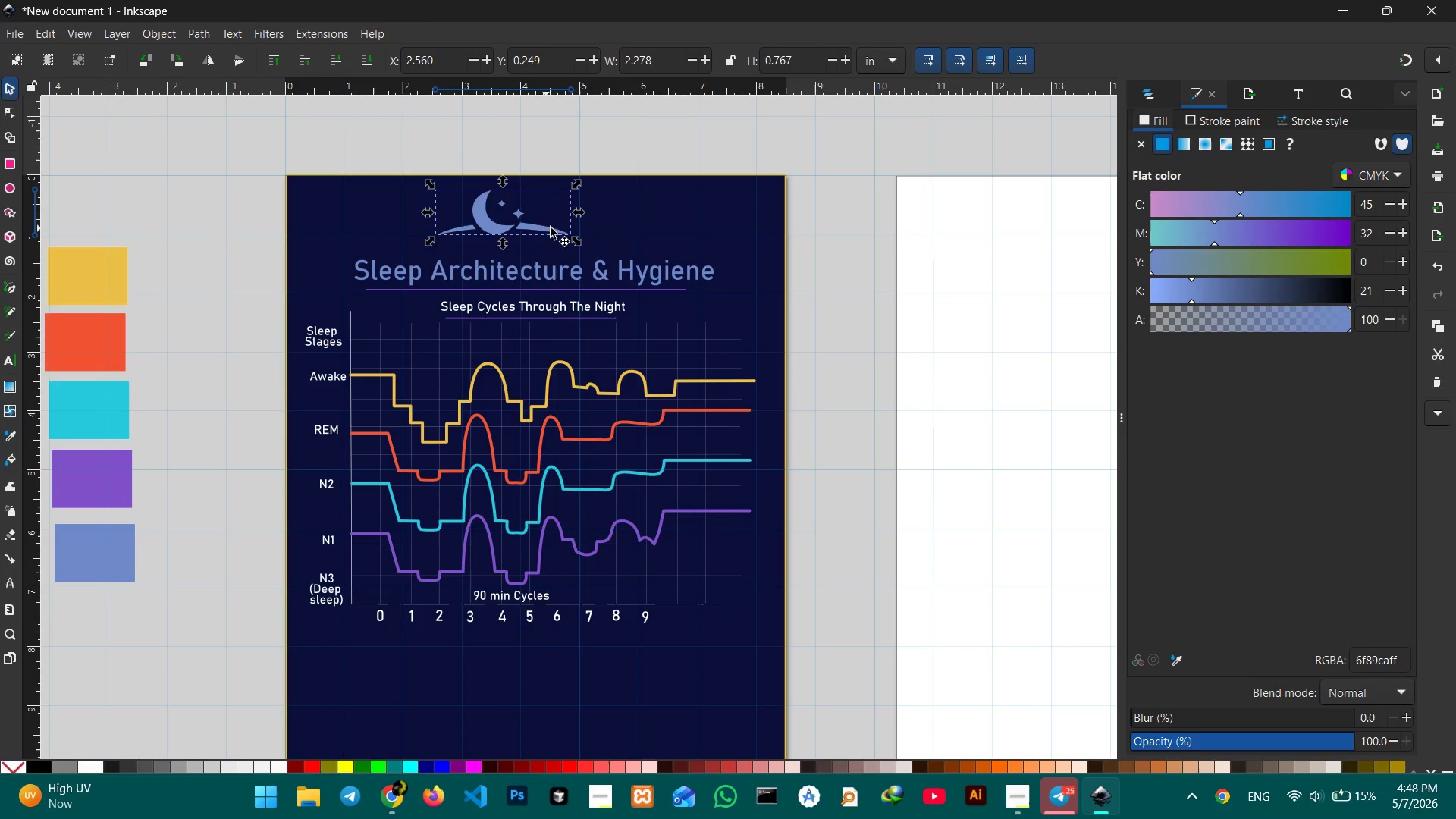 
hold_key(key=ControlLeft, duration=1.84)
left_click_drag(start_coordinate=[580, 243], to_coordinate=[539, 226])
 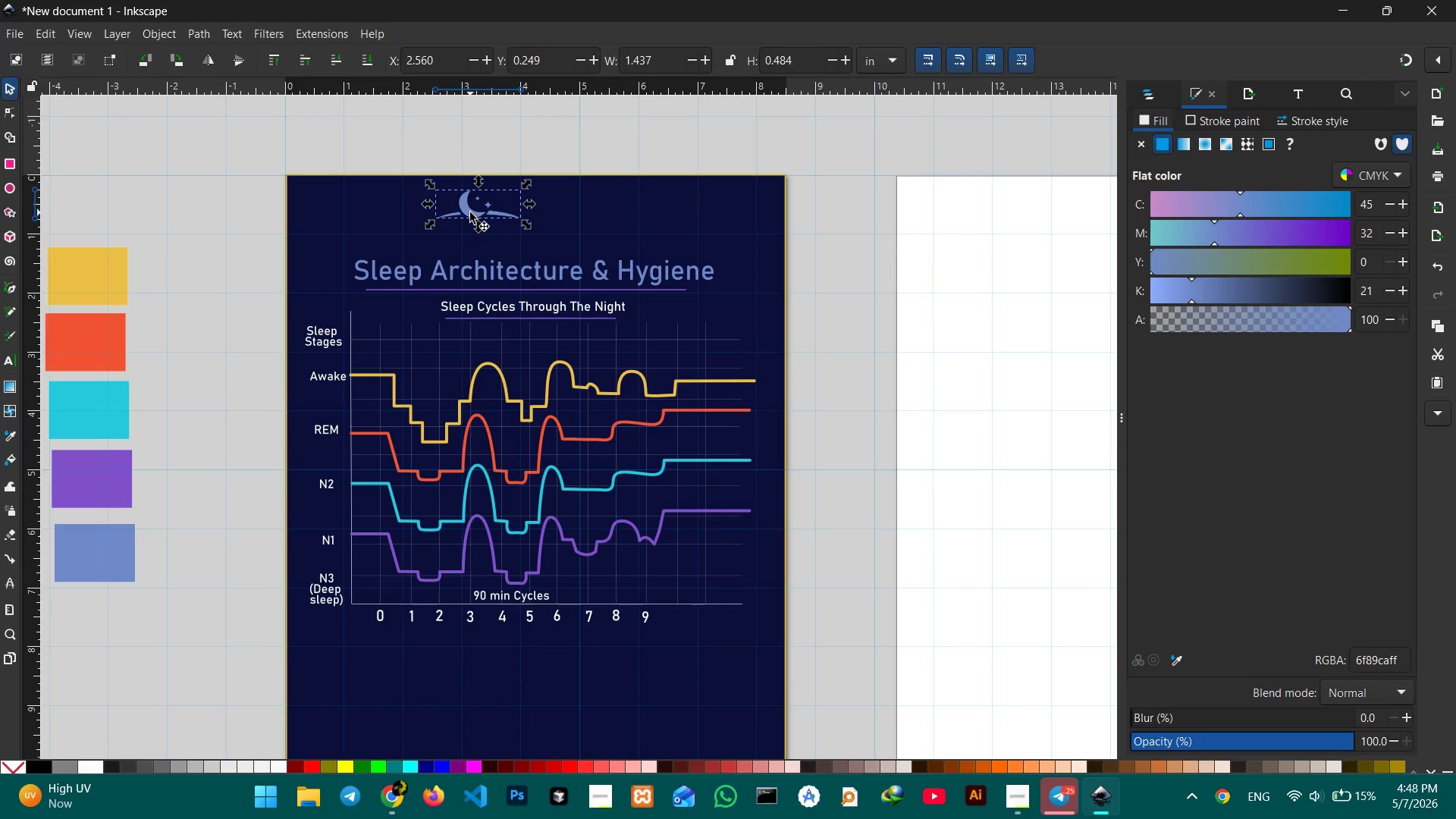 
left_click_drag(start_coordinate=[470, 212], to_coordinate=[394, 233])
 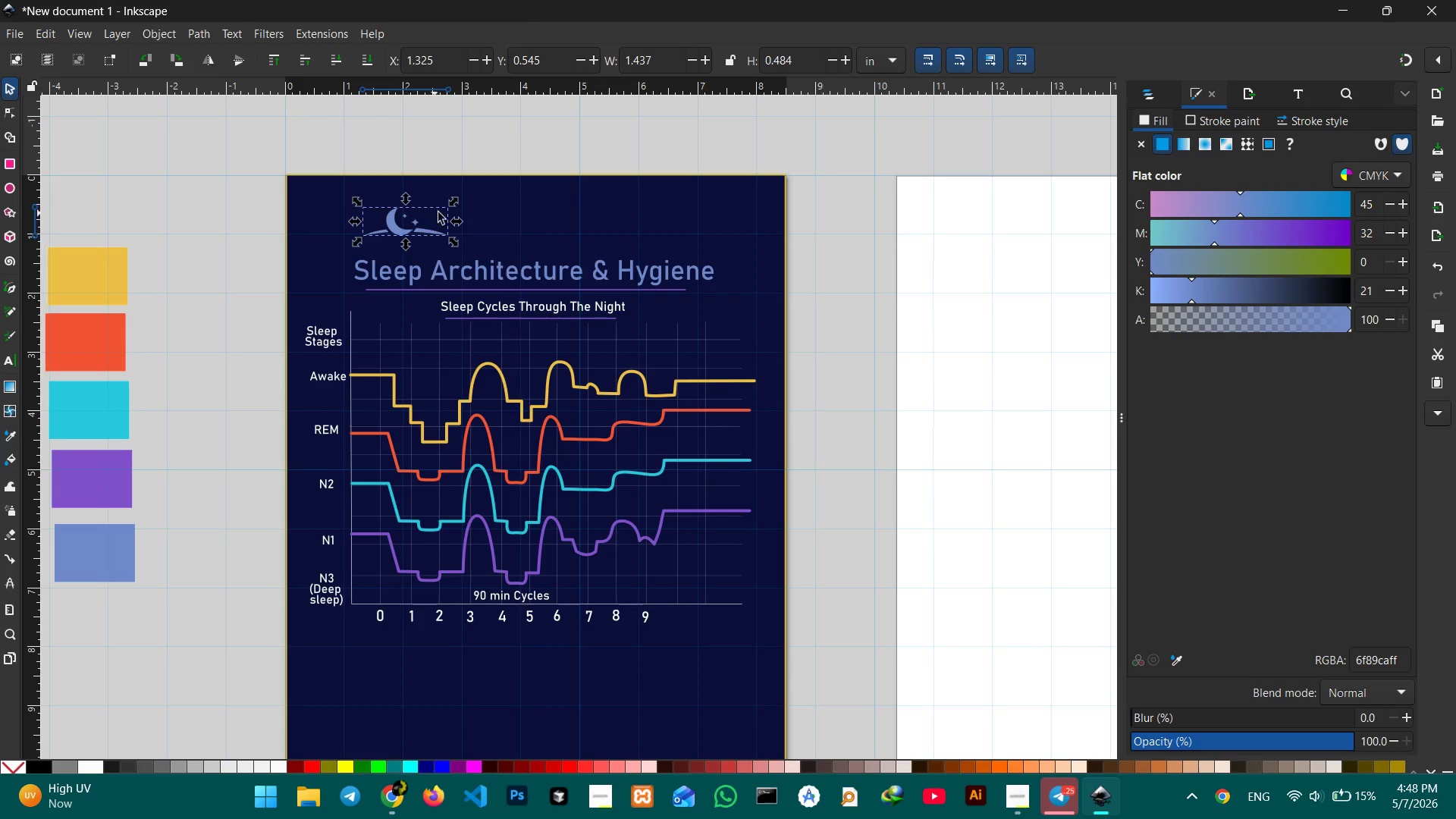 
hold_key(key=ControlLeft, duration=2.27)
left_click_drag(start_coordinate=[457, 204], to_coordinate=[485, 196])
 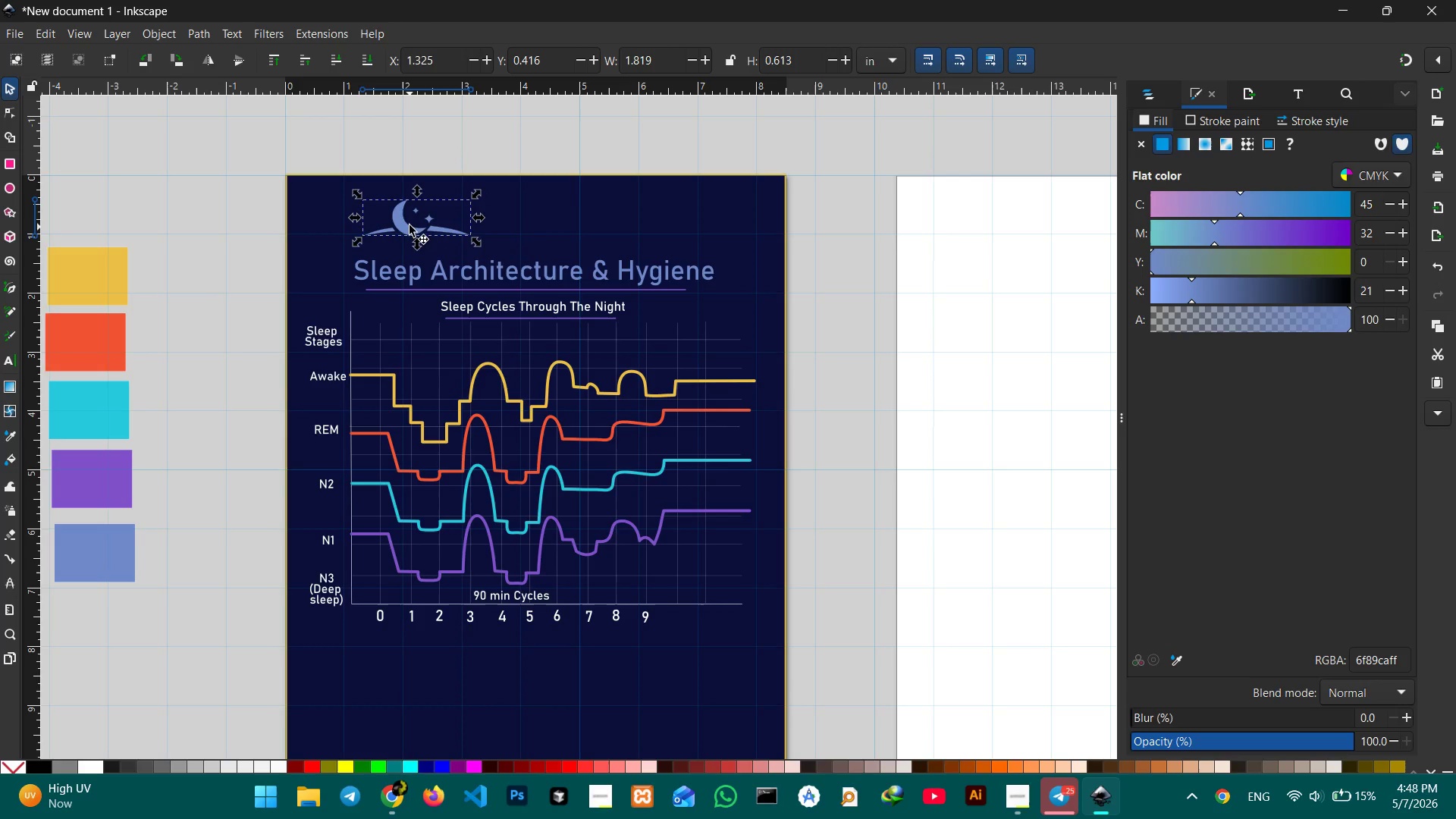 
left_click_drag(start_coordinate=[410, 224], to_coordinate=[410, 219])
 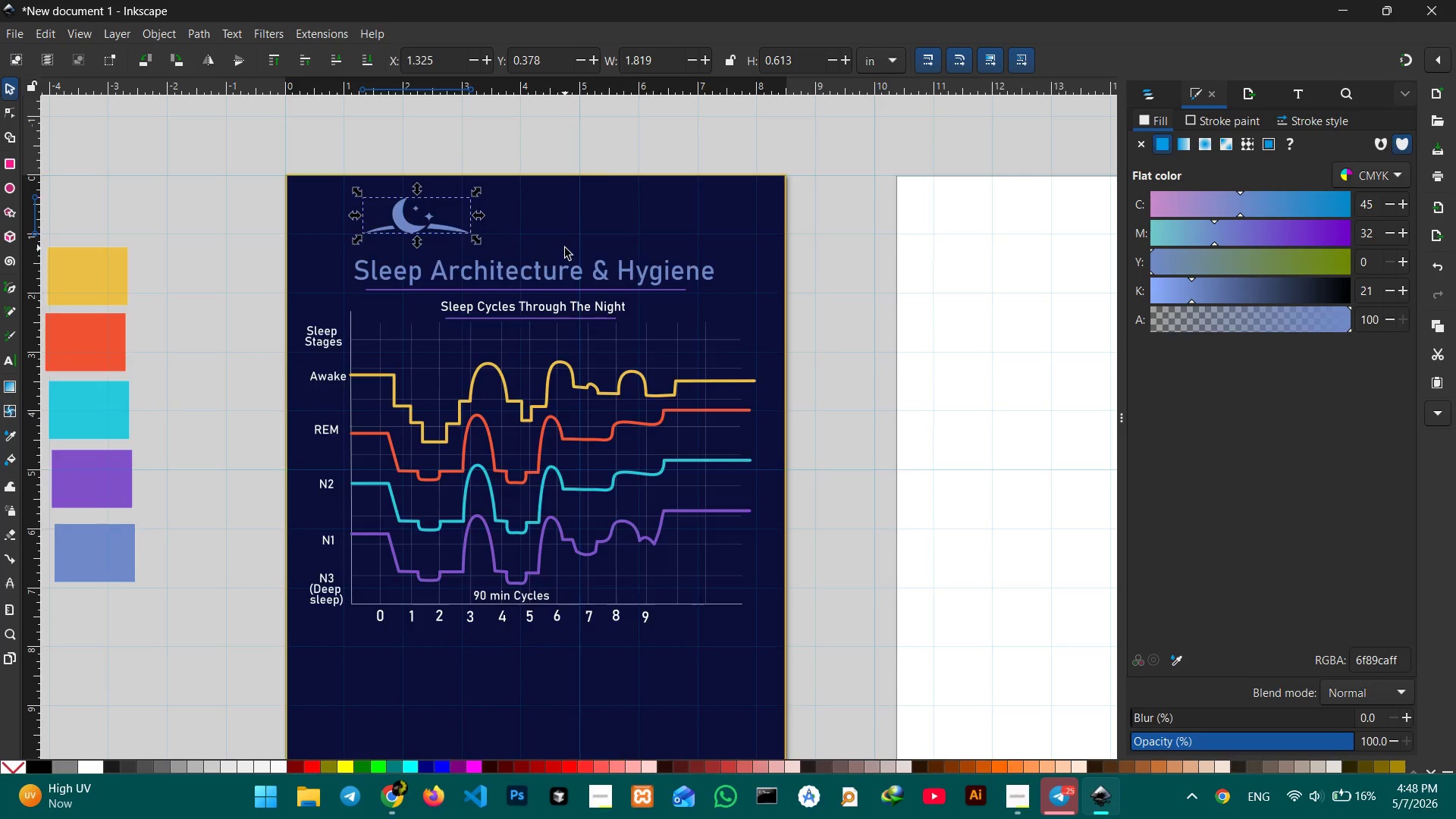 
scroll: coordinate [565, 248], scroll_direction: down, amount: 2.0
 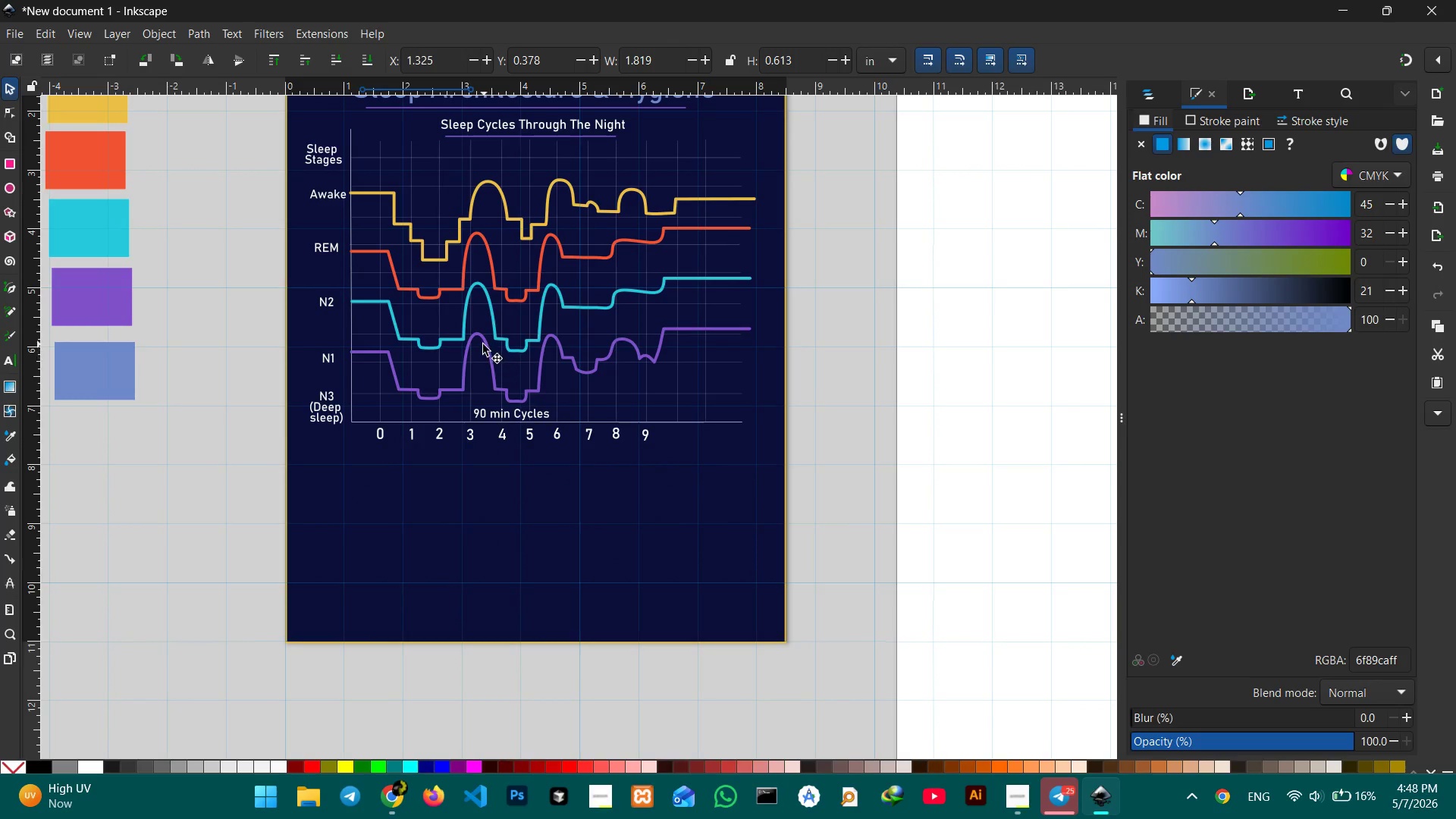 
wait(5.31)
 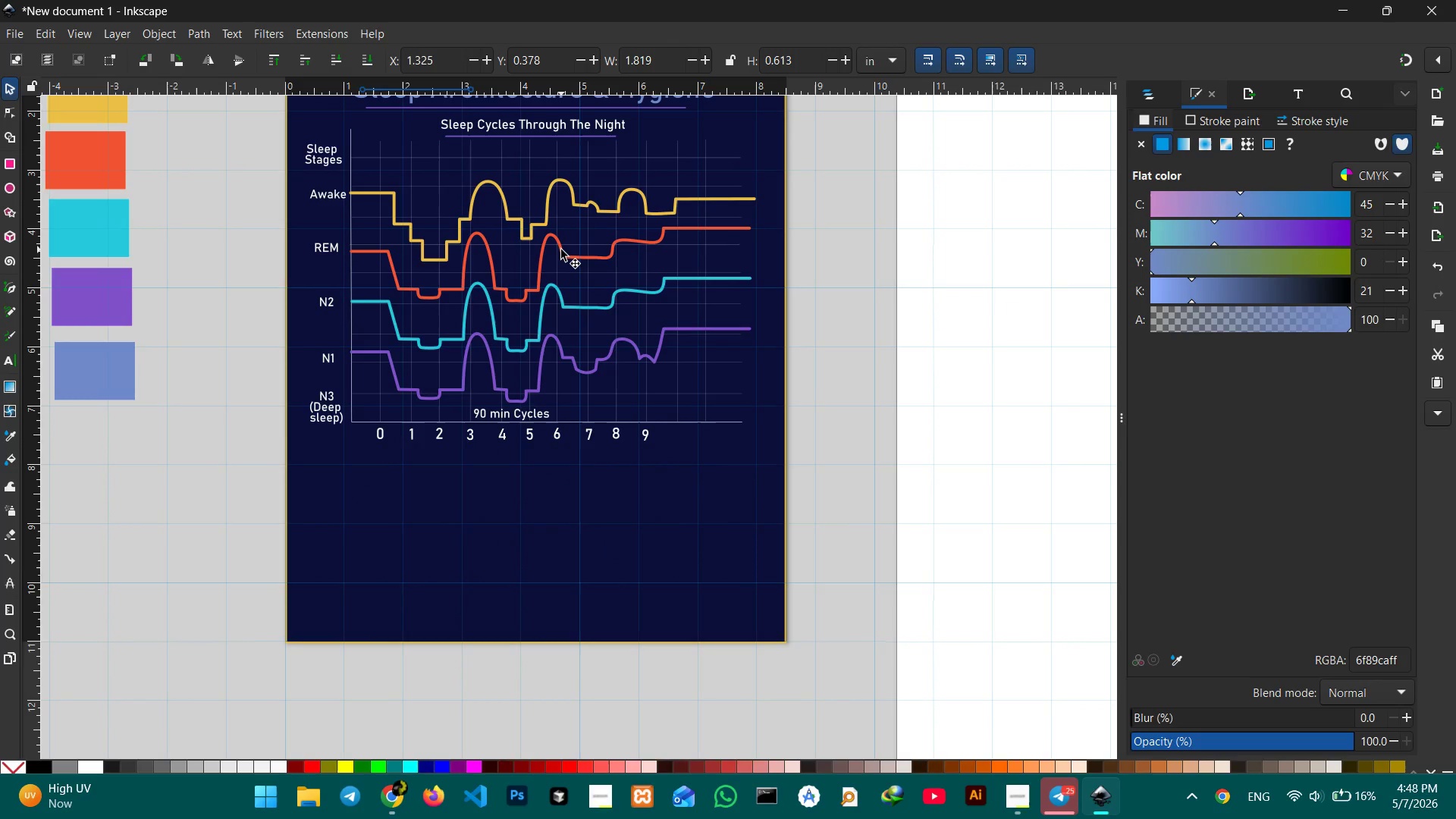 
scroll: coordinate [483, 344], scroll_direction: up, amount: 1.0
 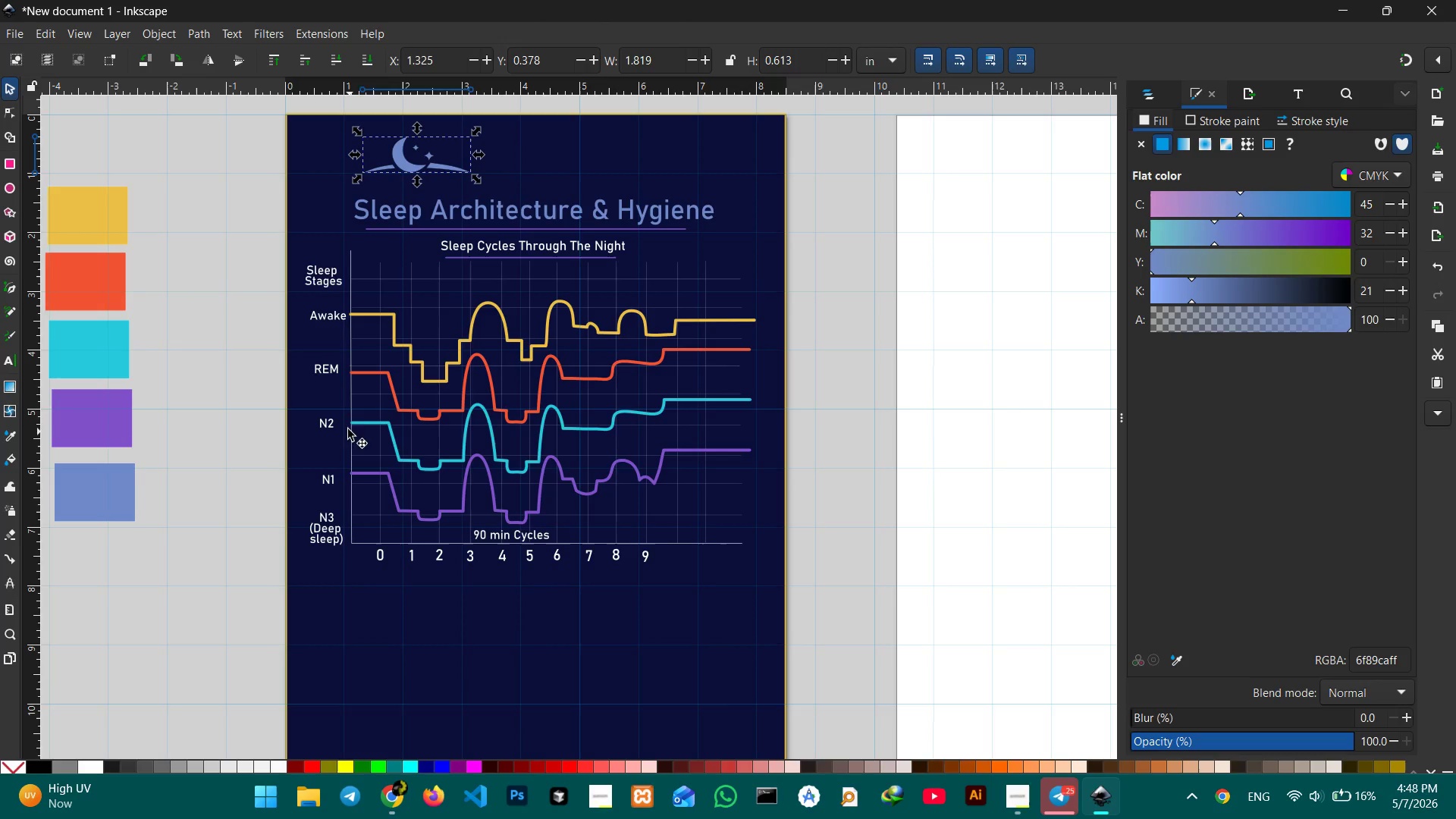 
left_click([350, 404])
 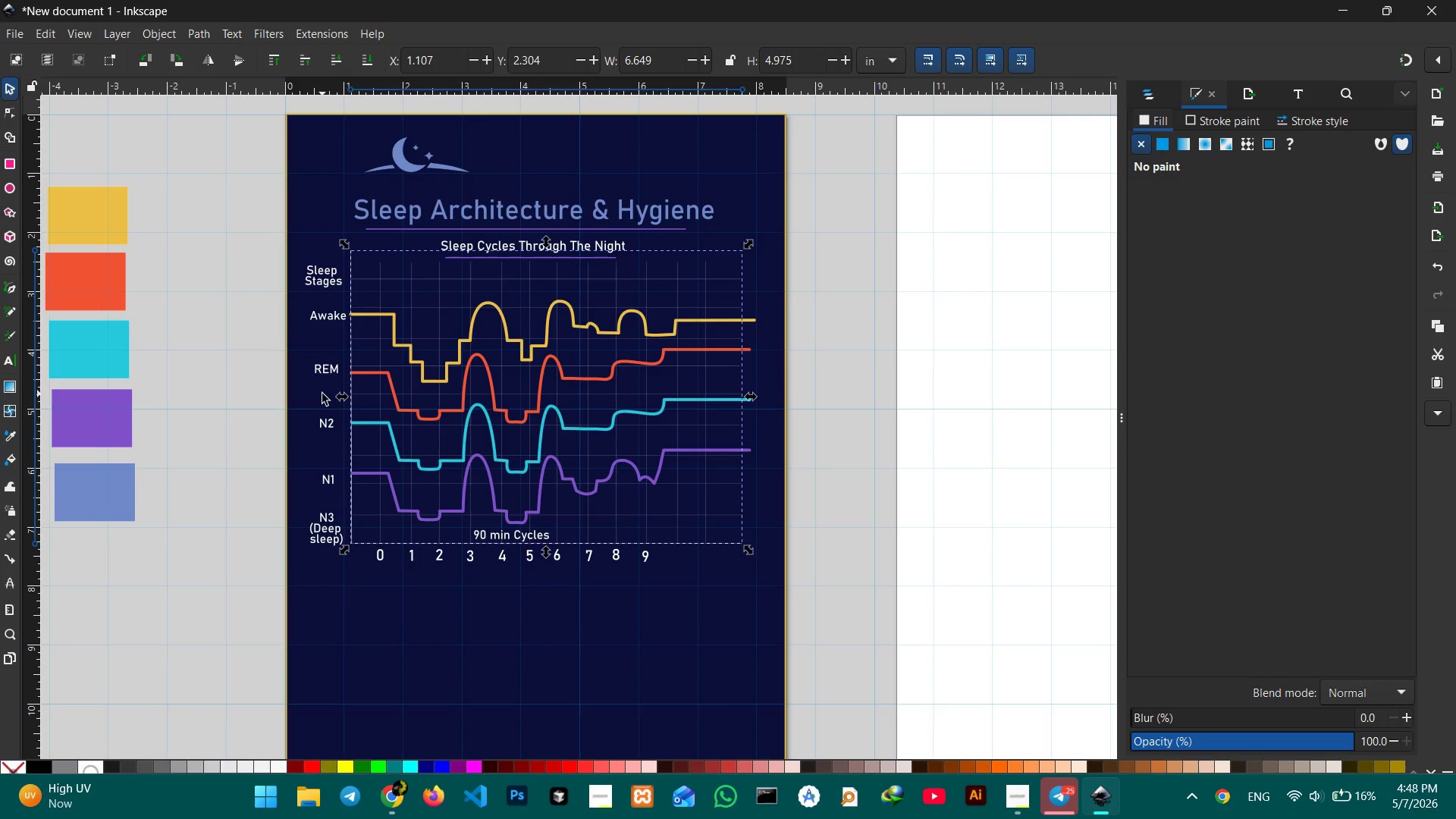 
left_click([290, 322])
 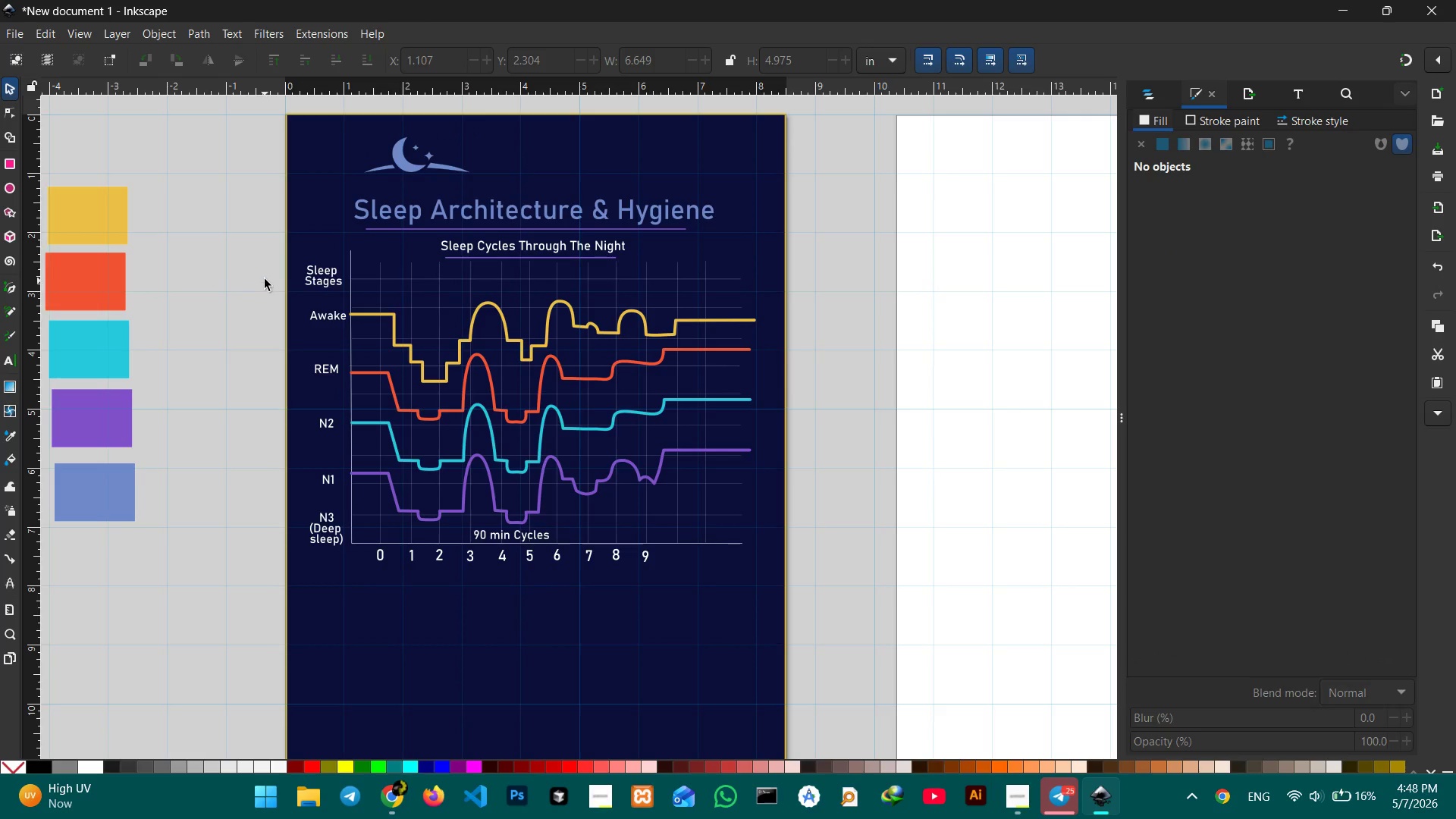 
left_click_drag(start_coordinate=[270, 260], to_coordinate=[789, 620])
 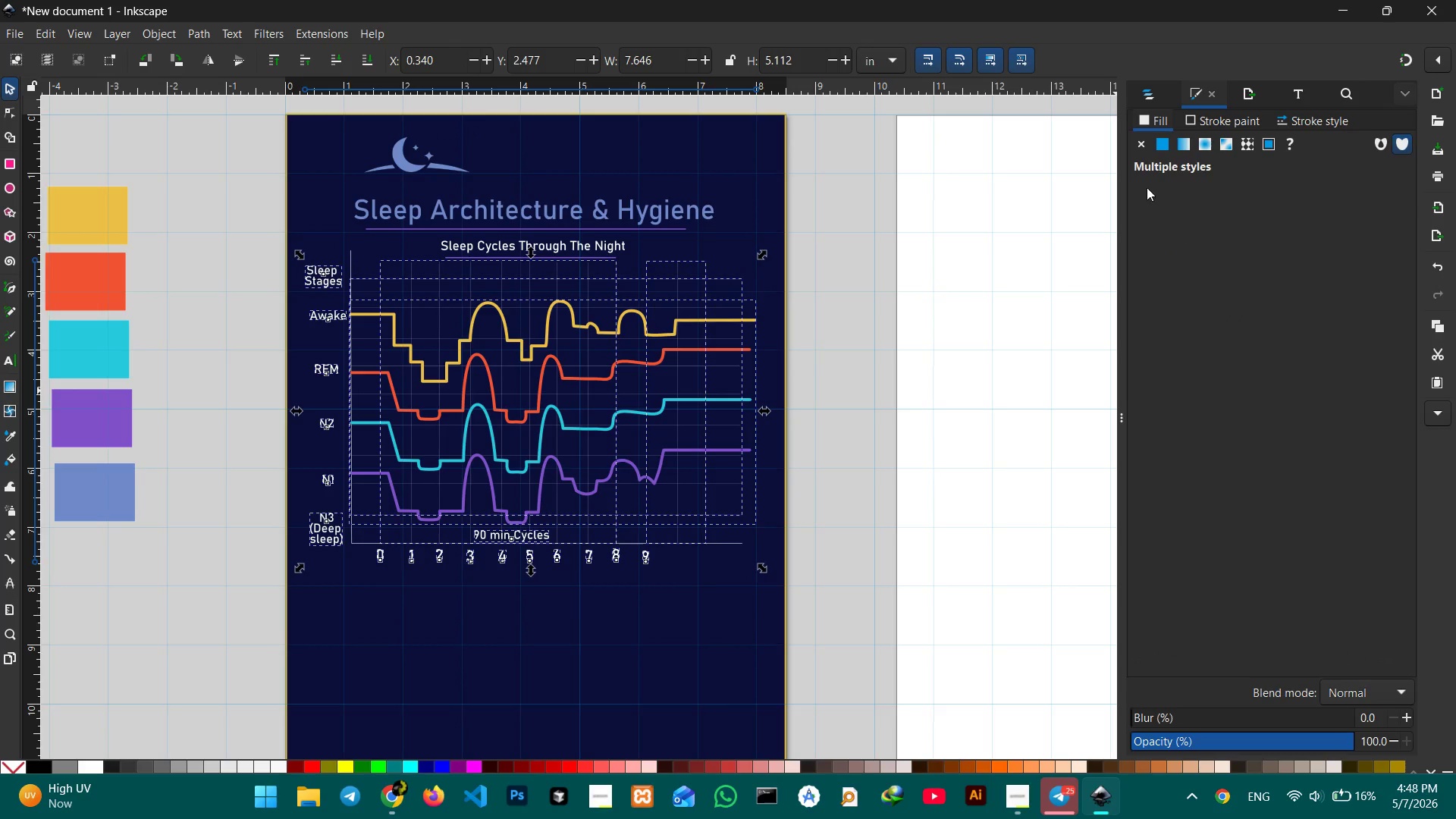 
left_click([1156, 97])
 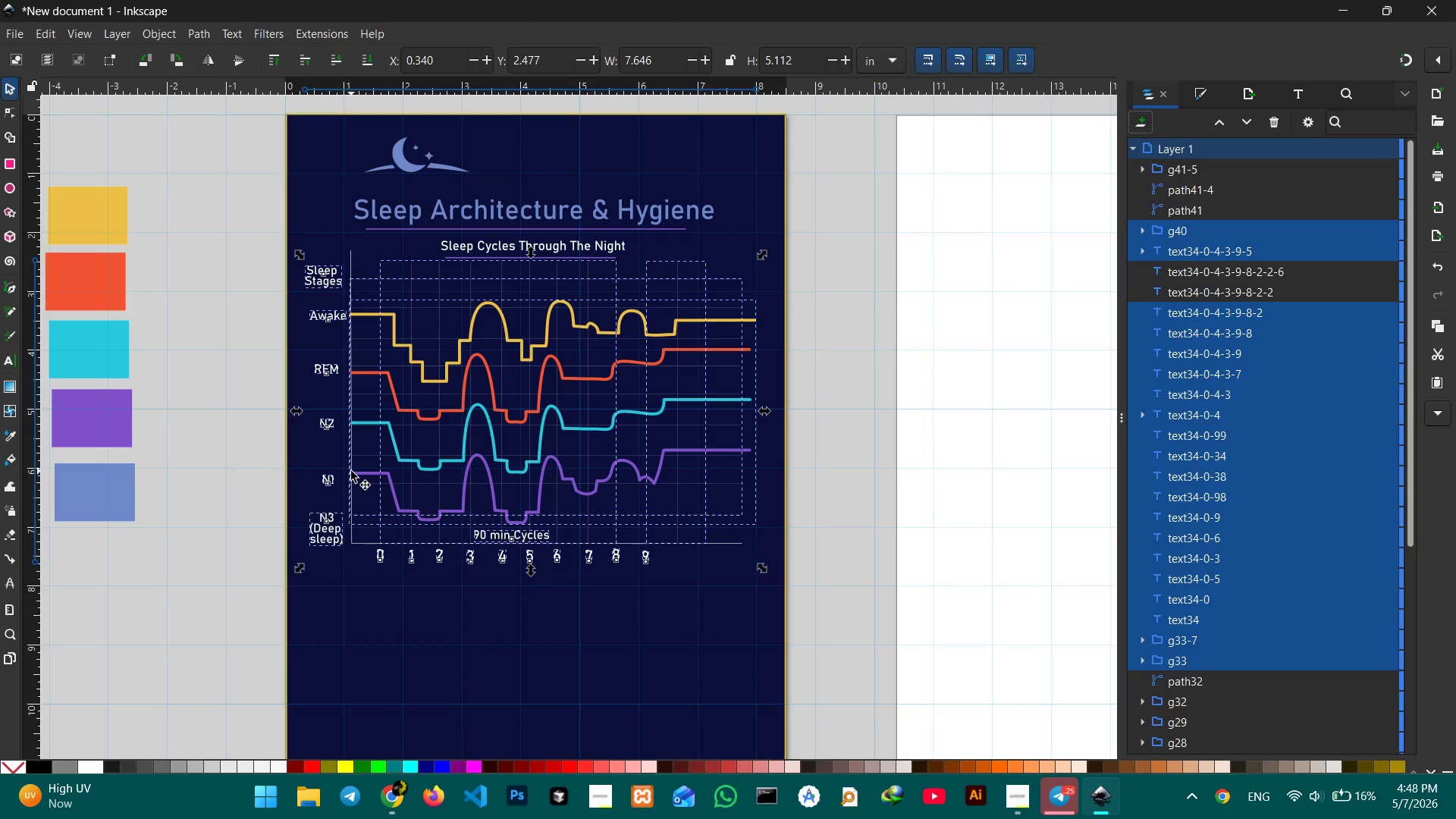 
wait(7.62)
 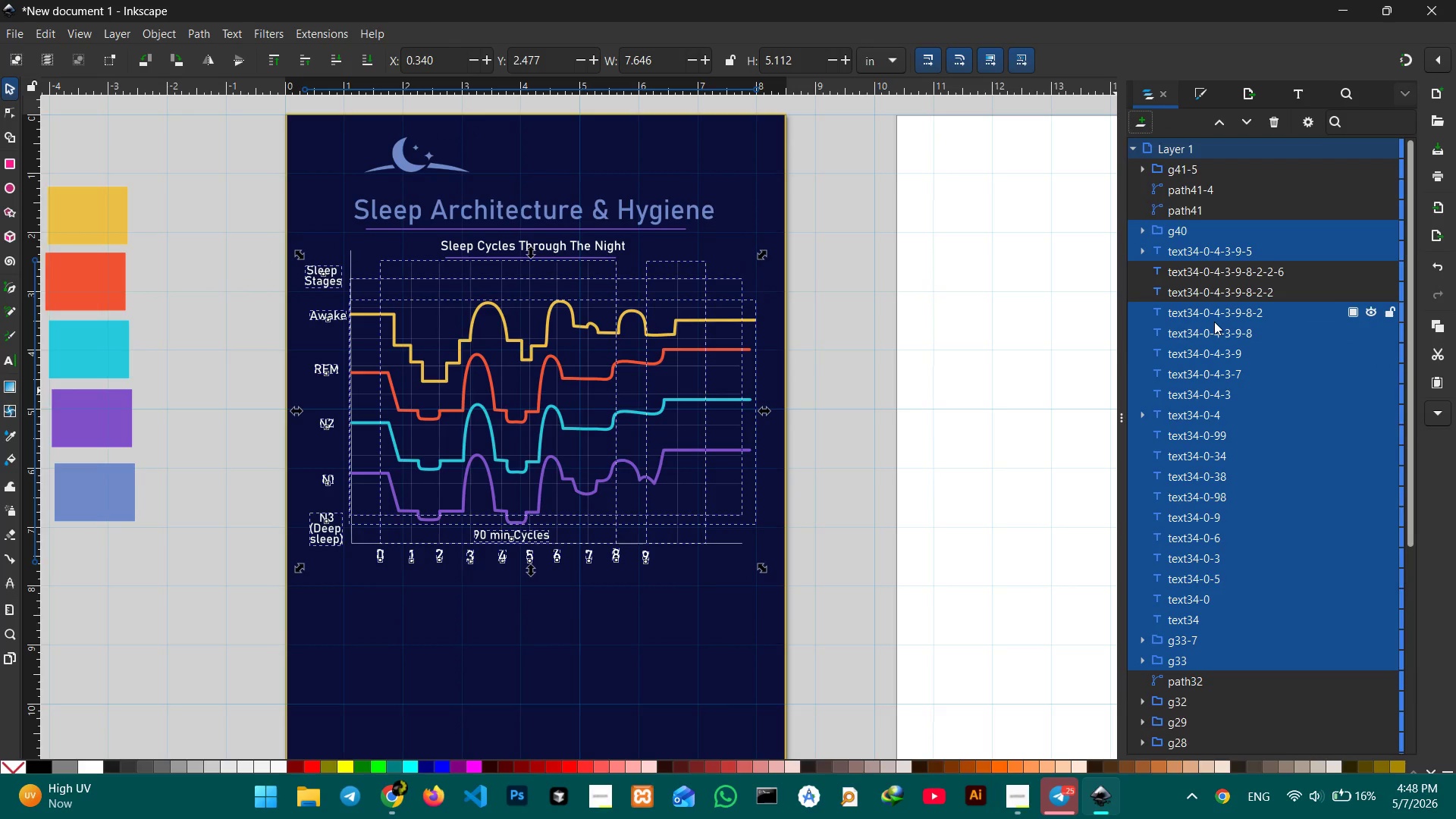 
key(Control+G)
 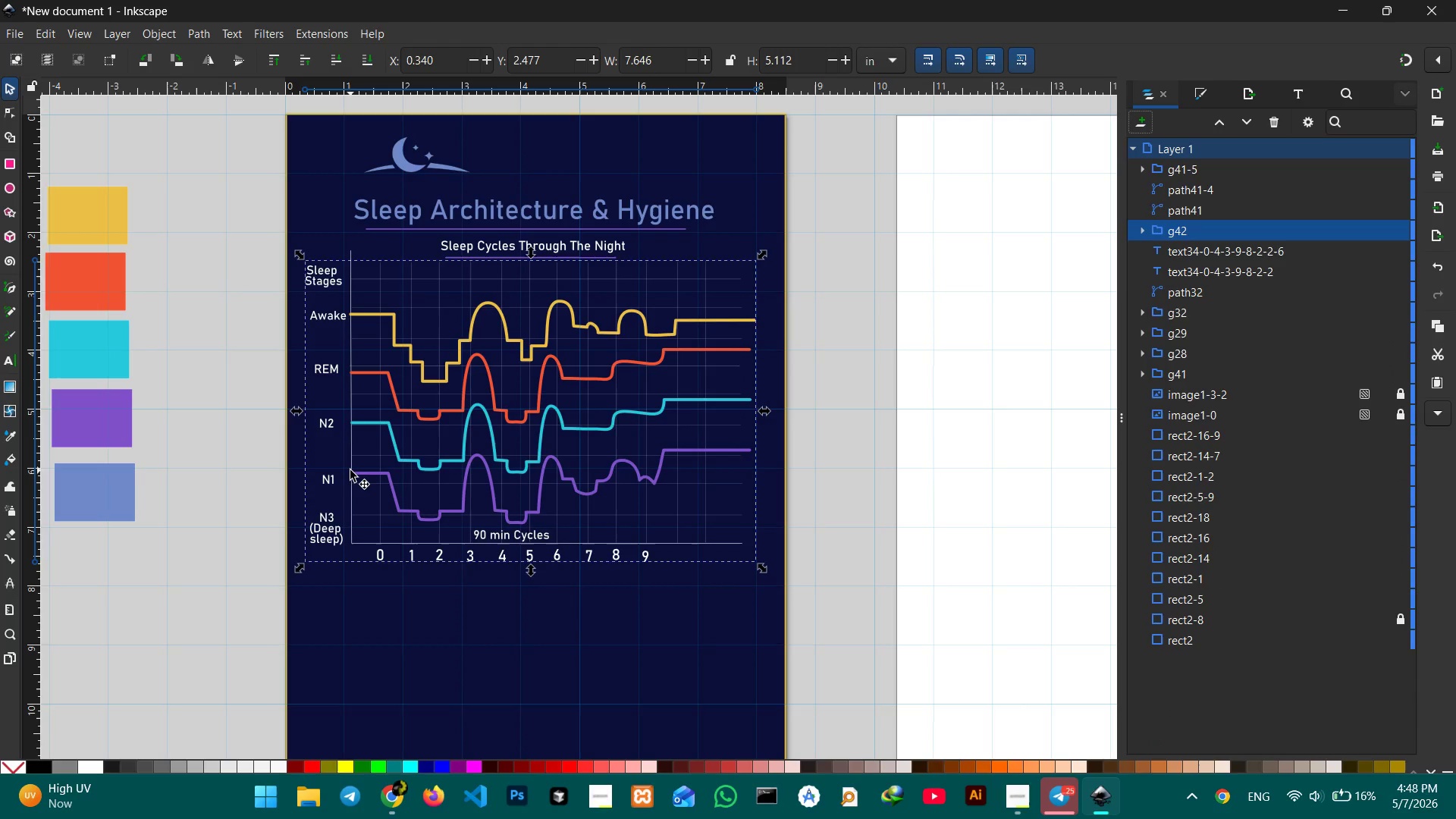 
key(Control+X)
 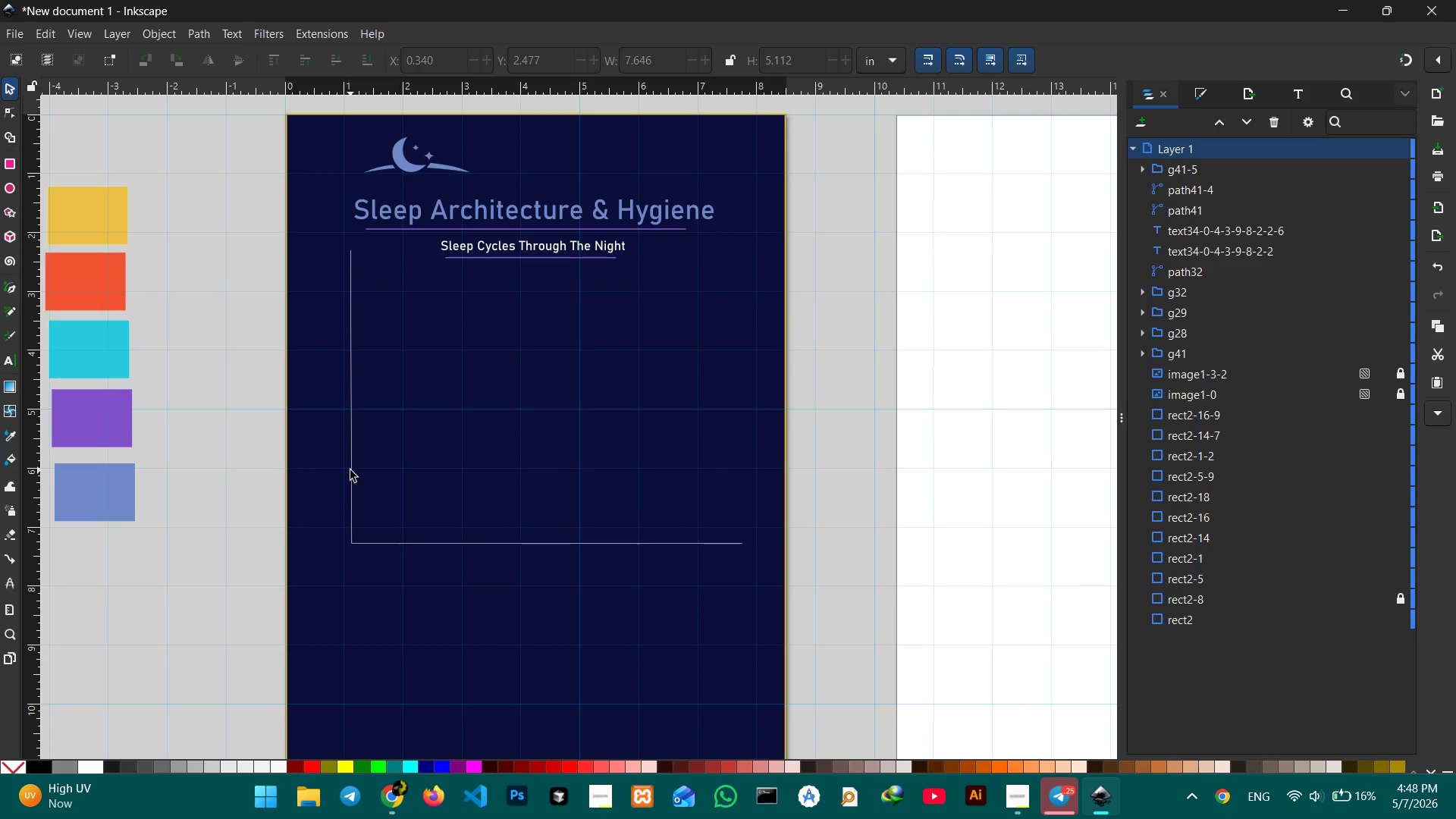 
key(Control+Z)
 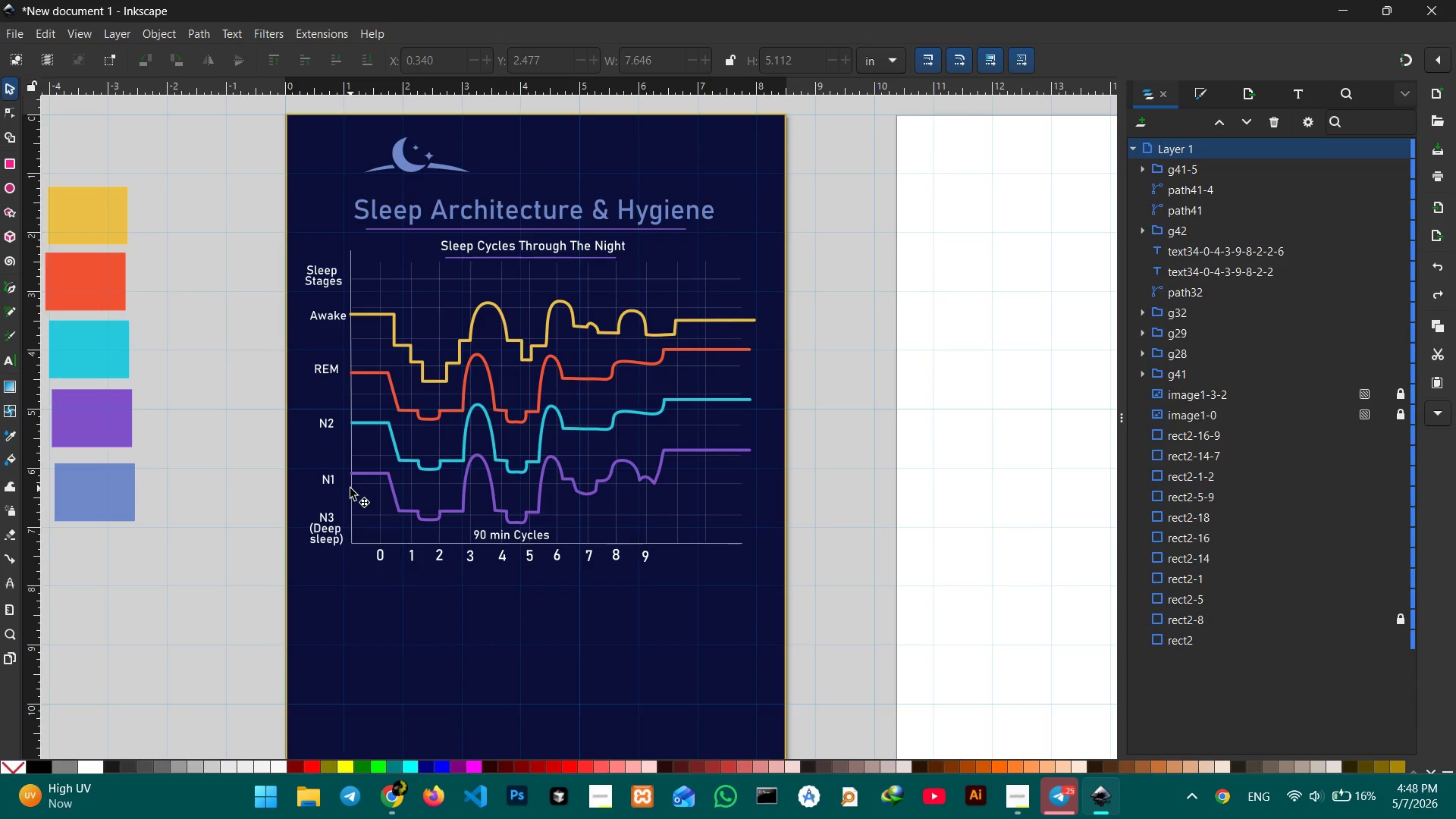 
left_click([350, 487])
 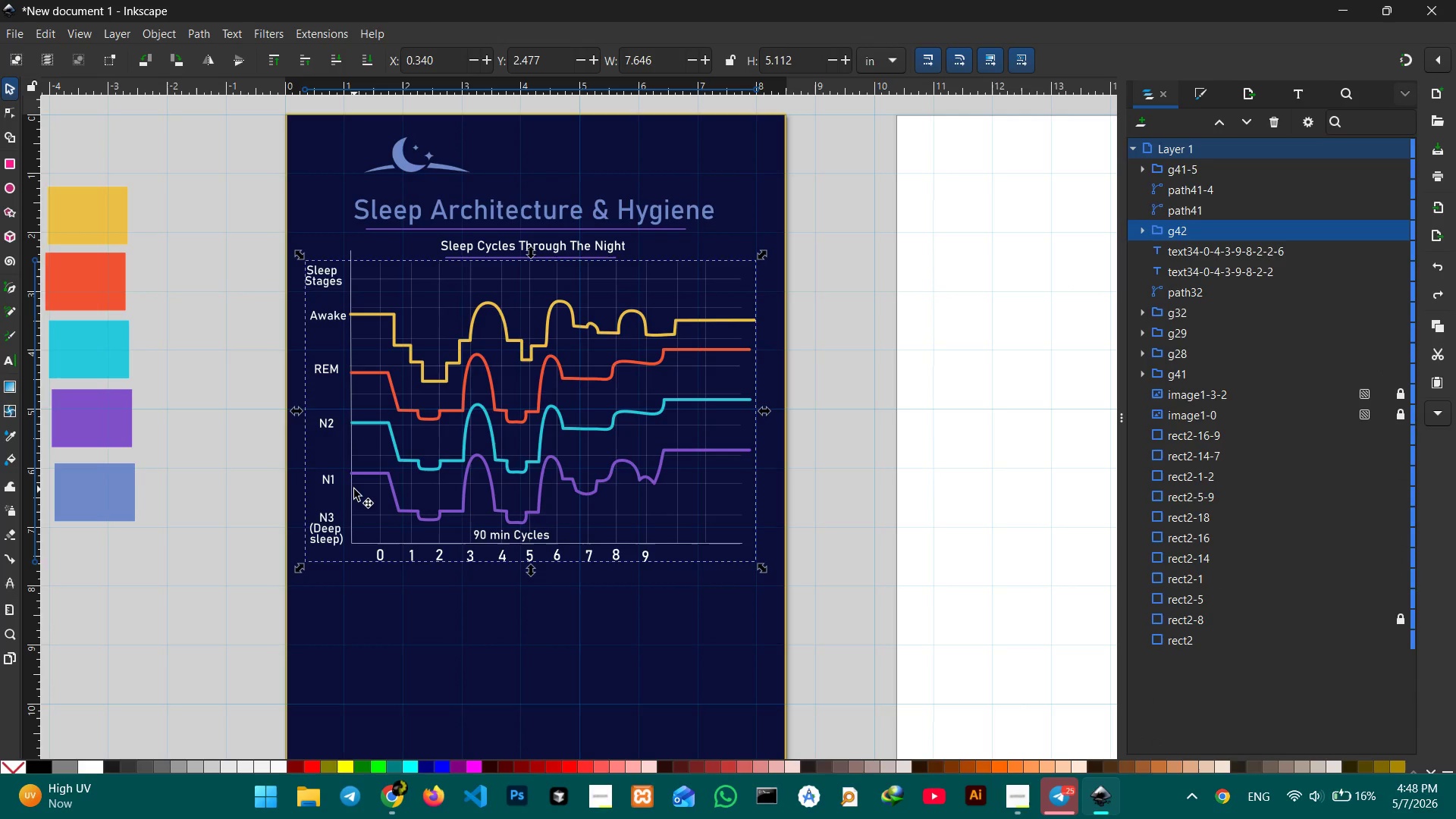 
key(Shift+ShiftLeft)
 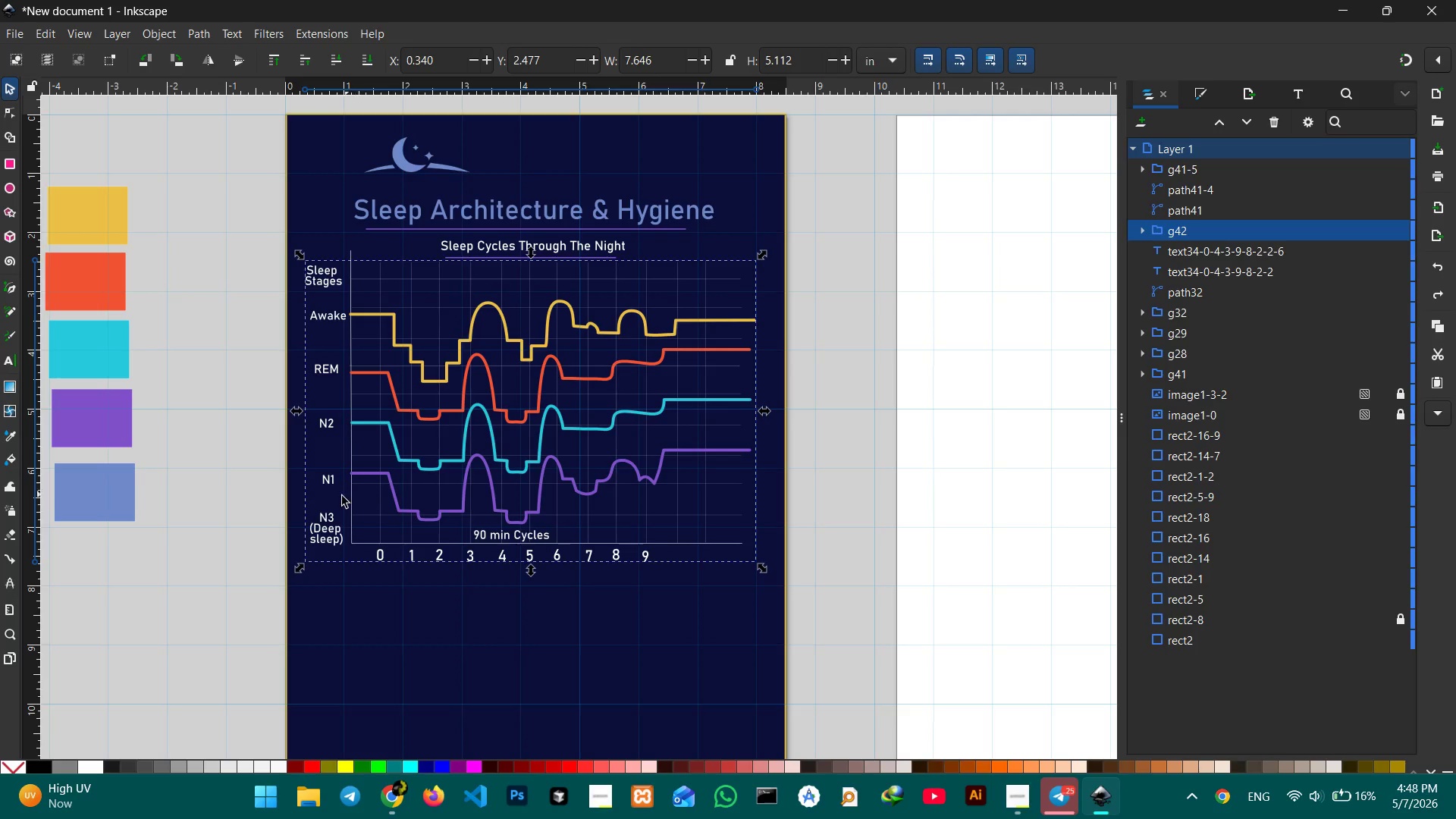 
key(Control+Z)
 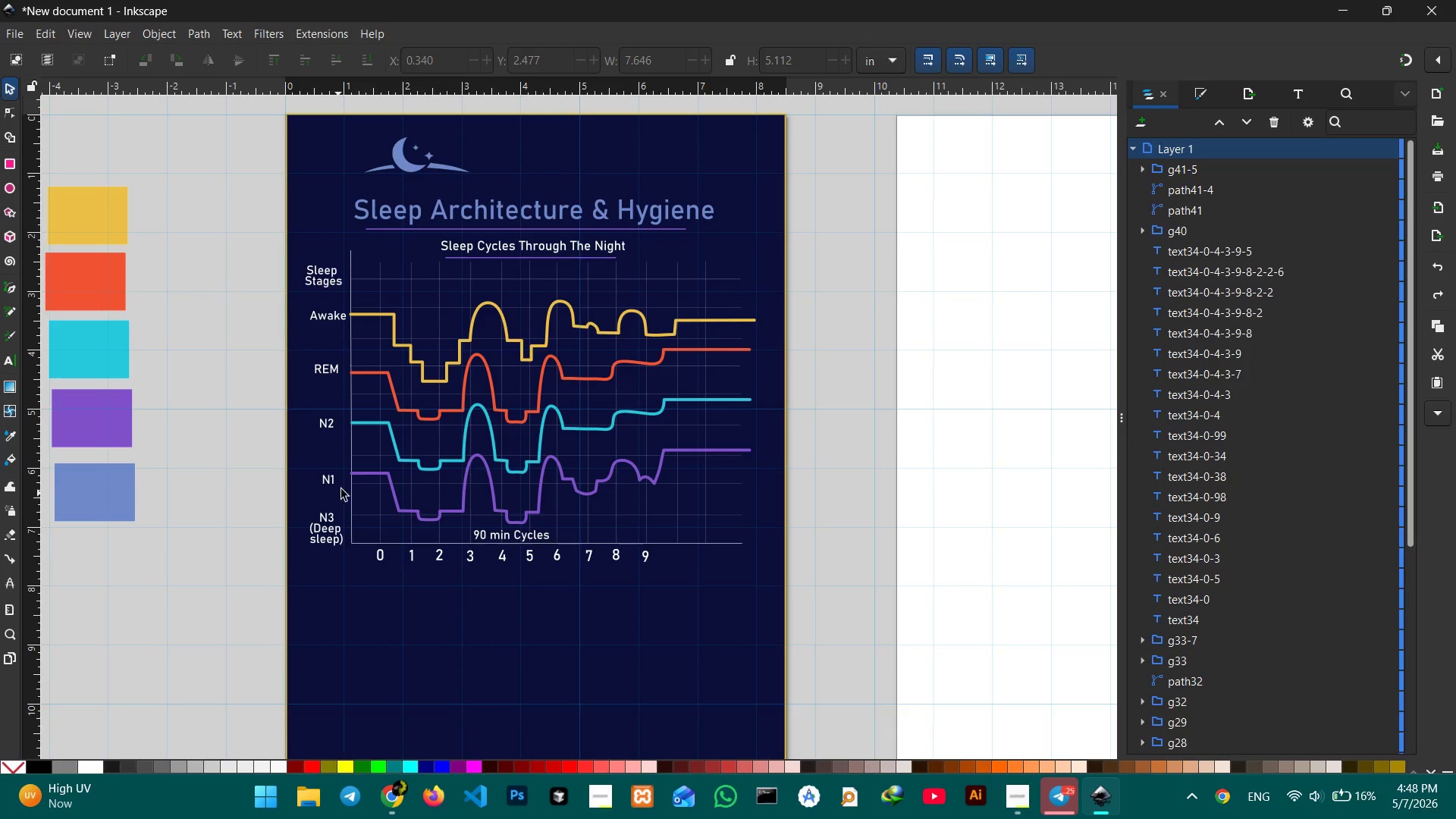 
left_click([370, 475])
 